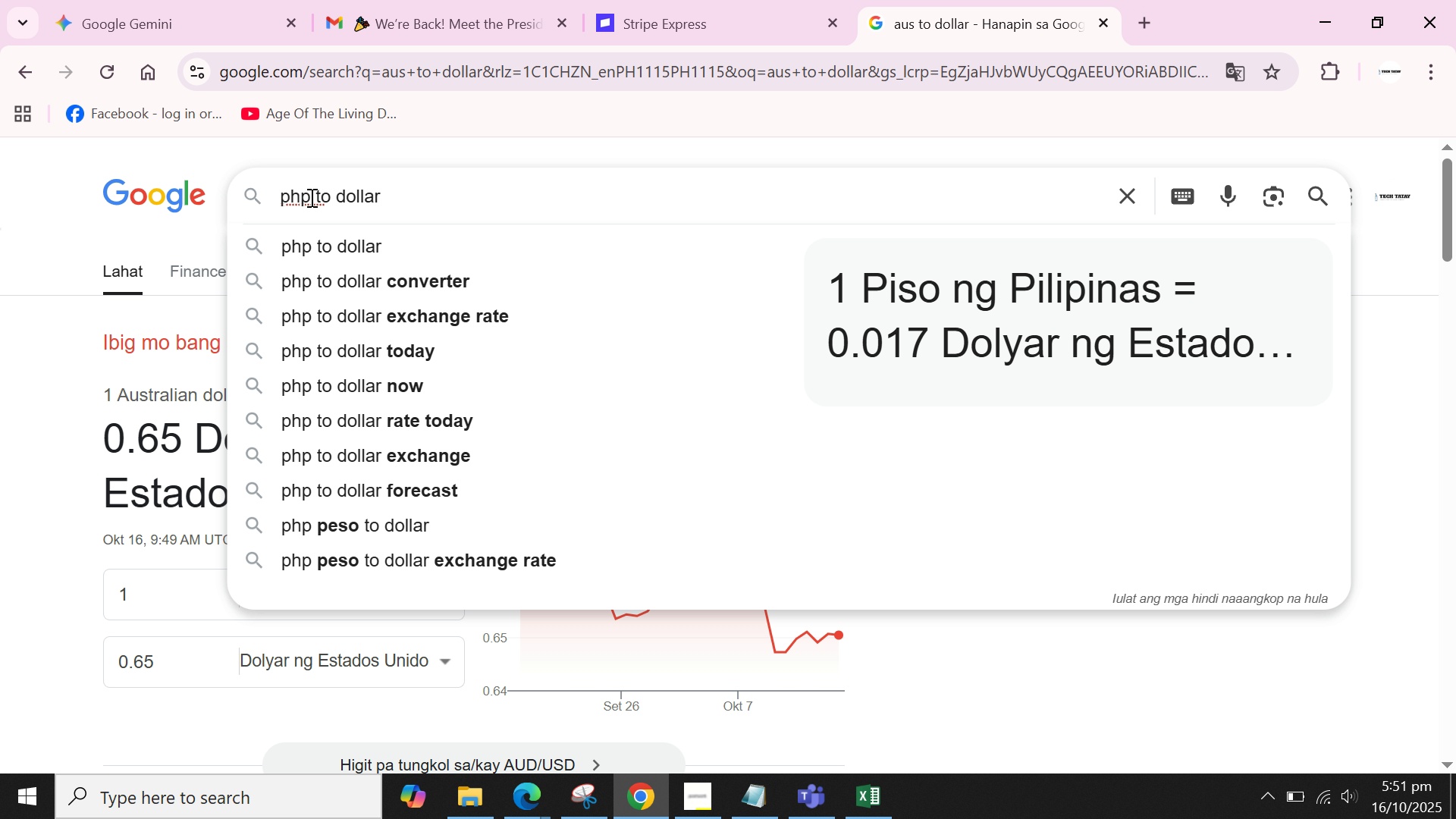 
key(Enter)
 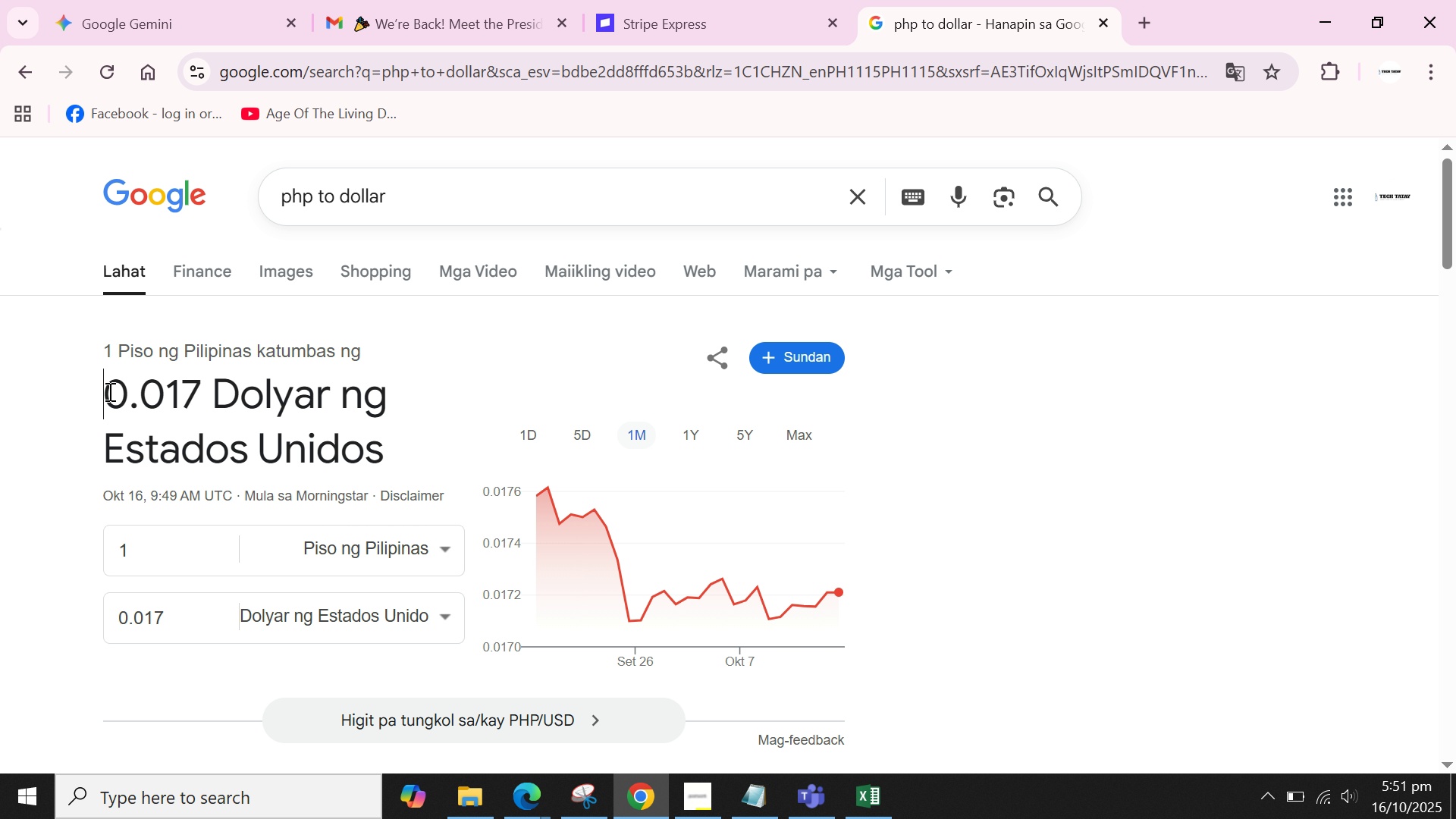 
right_click([187, 392])
 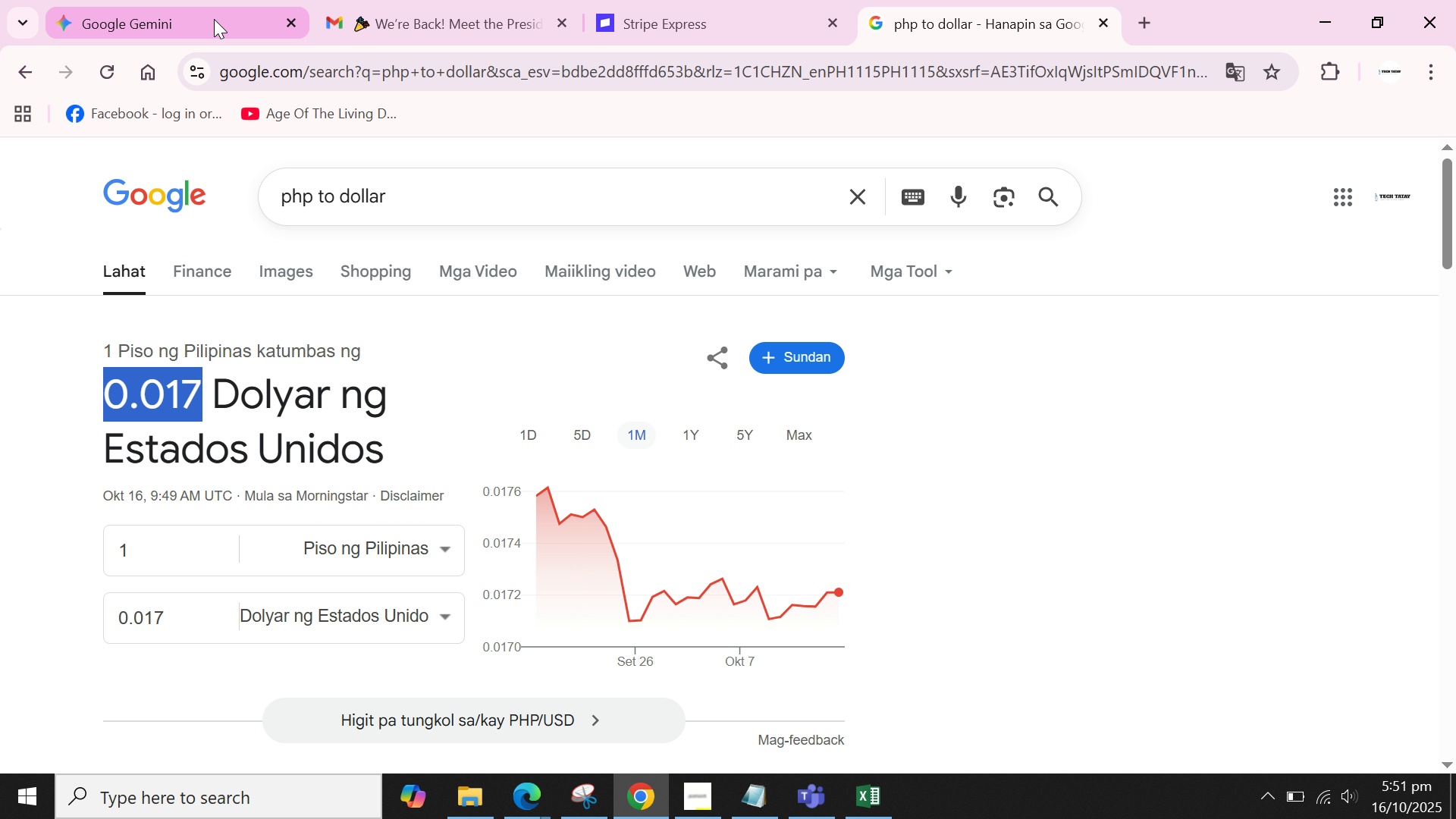 
mouse_move([682, 30])
 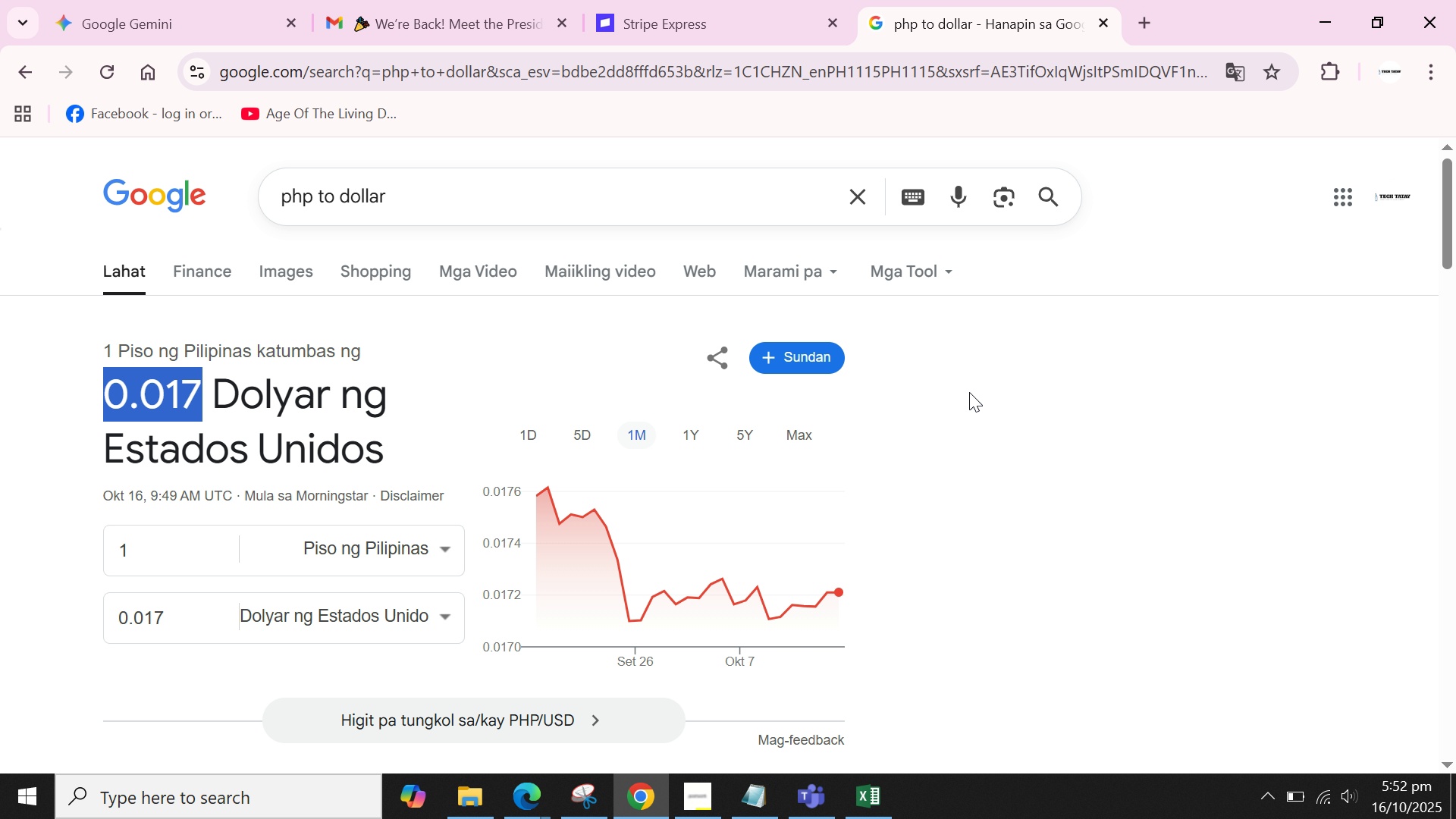 
wait(6.78)
 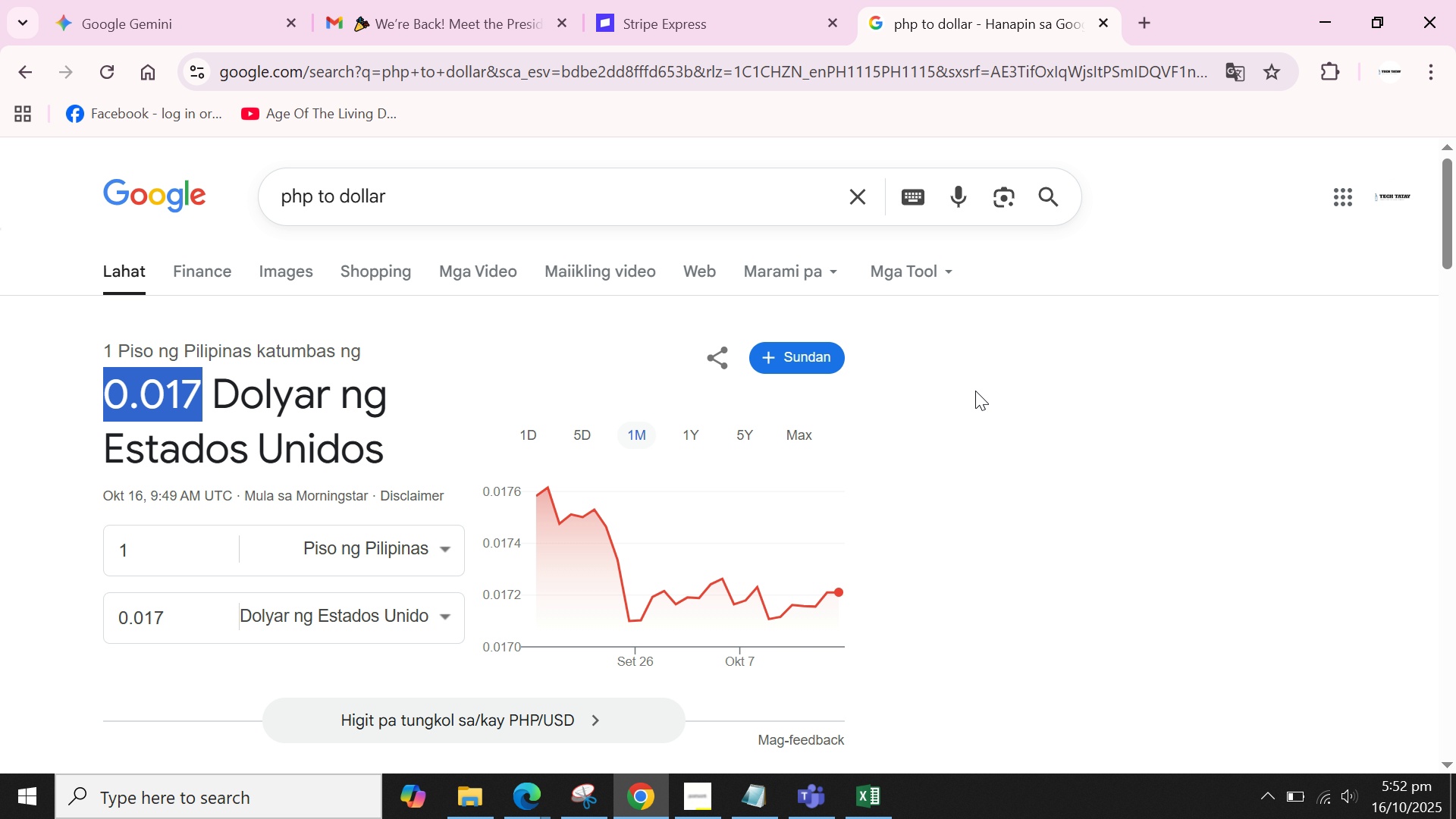 
left_click([851, 787])
 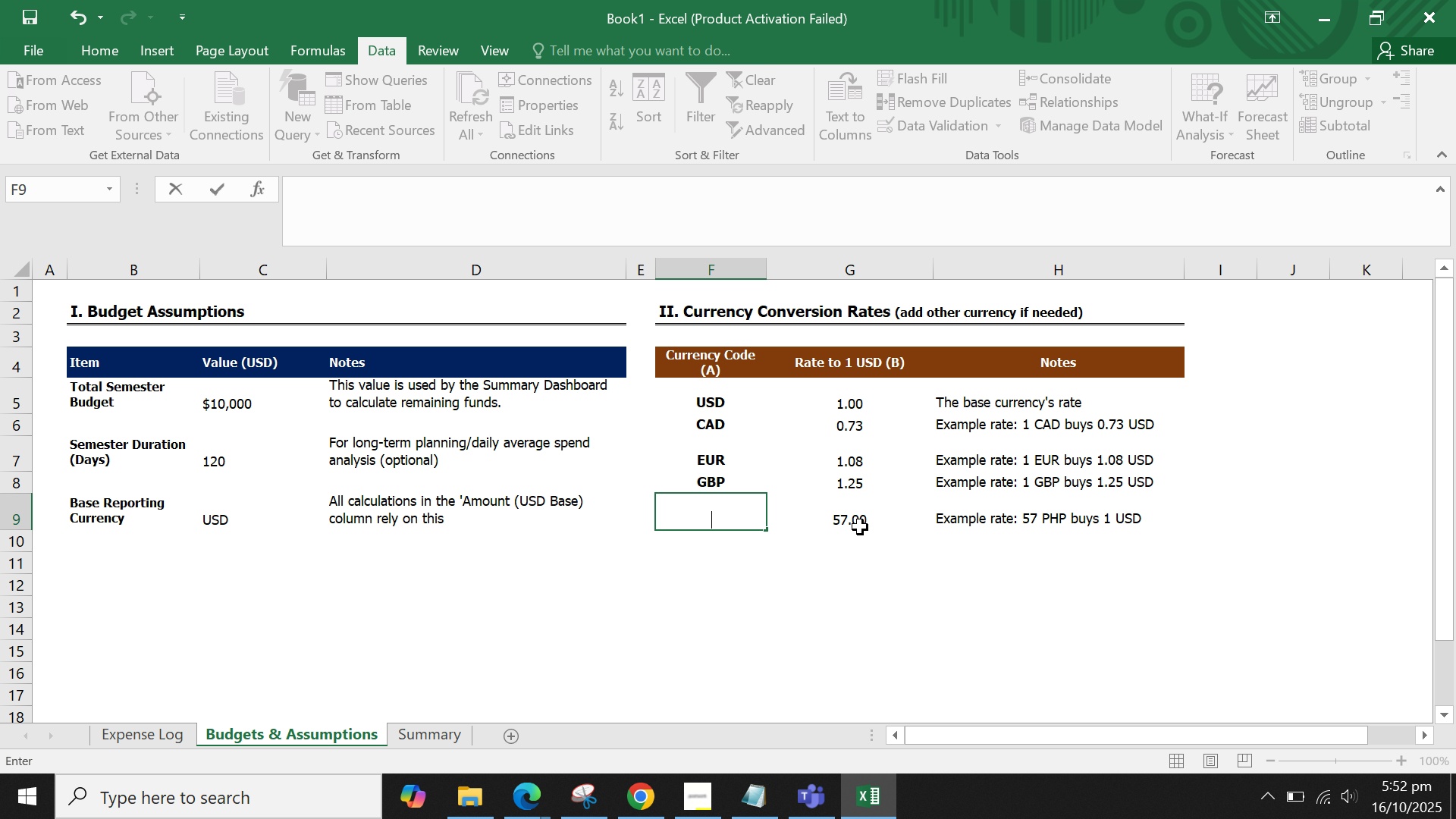 
left_click([848, 521])
 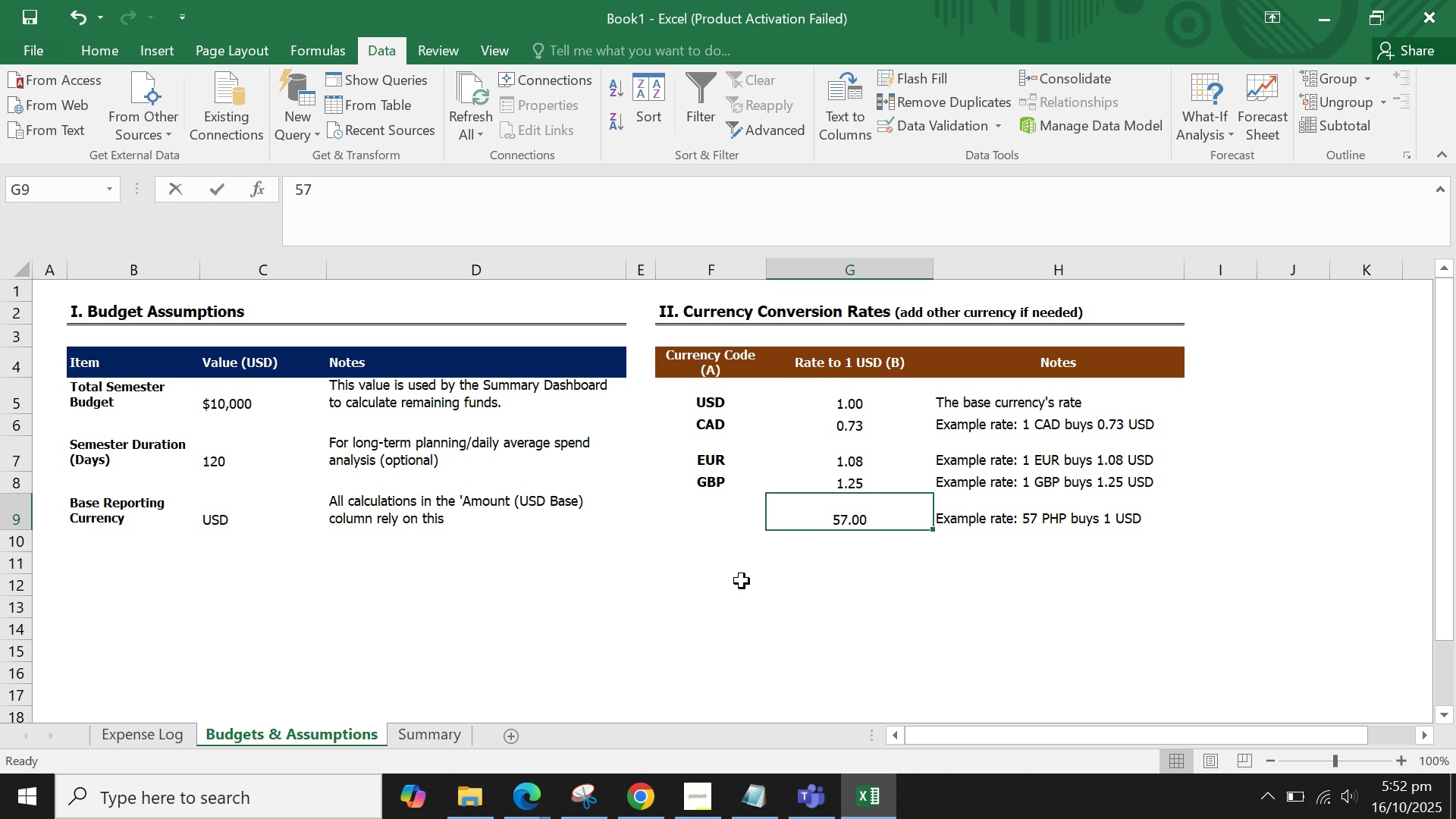 
key(Backspace)
 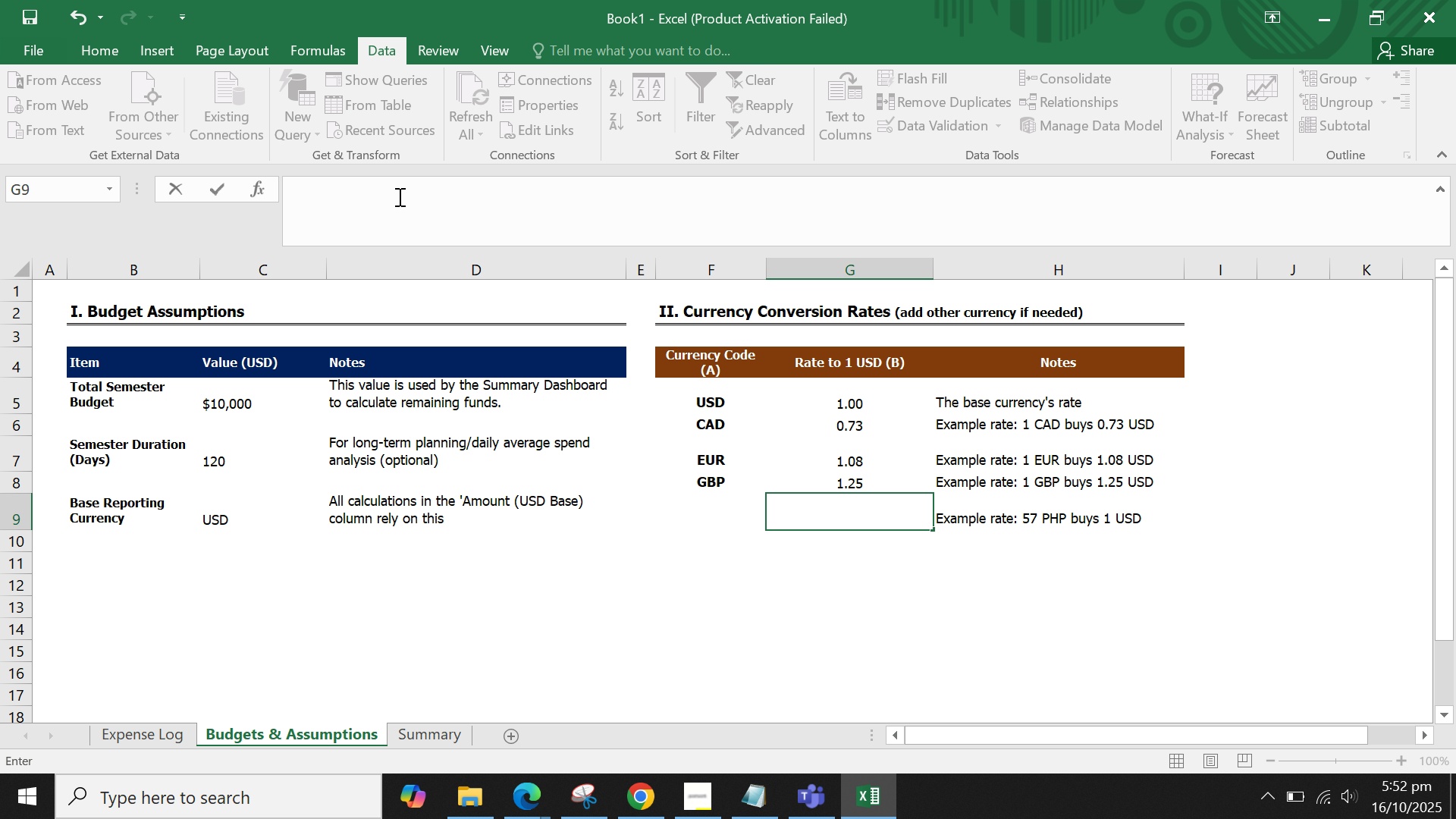 
key(Control+V)
 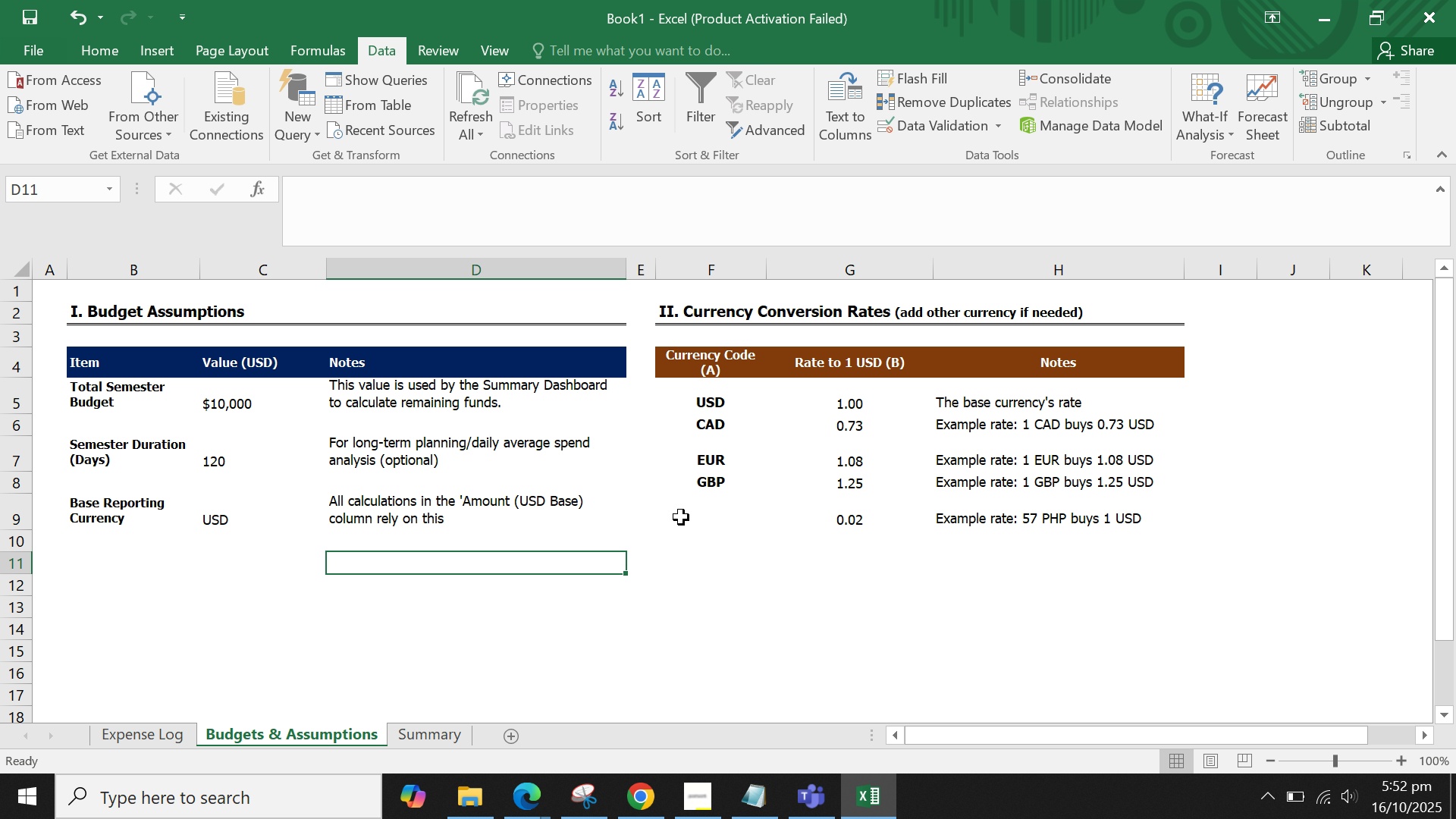 
double_click([681, 507])
 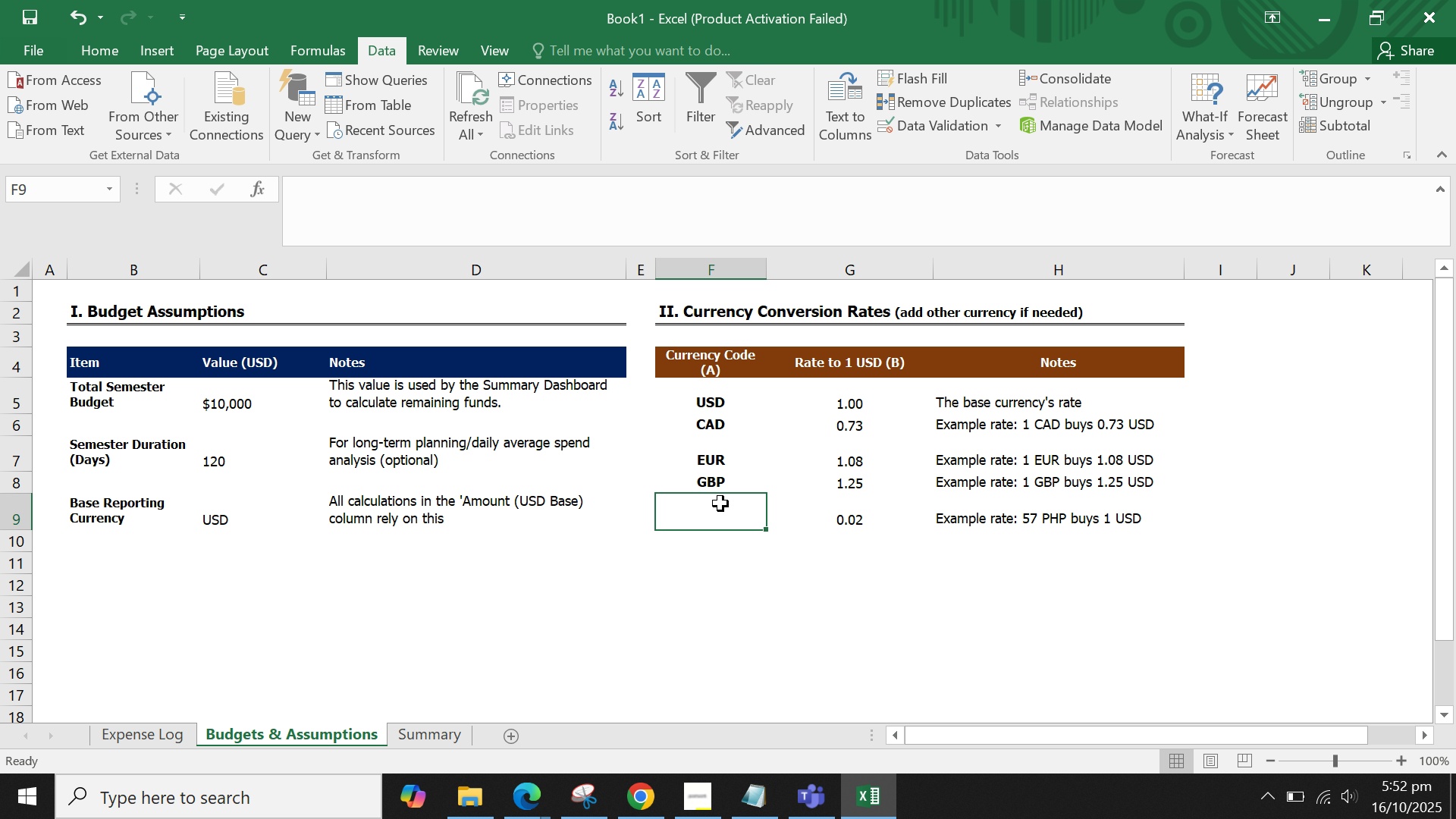 
triple_click([720, 504])
 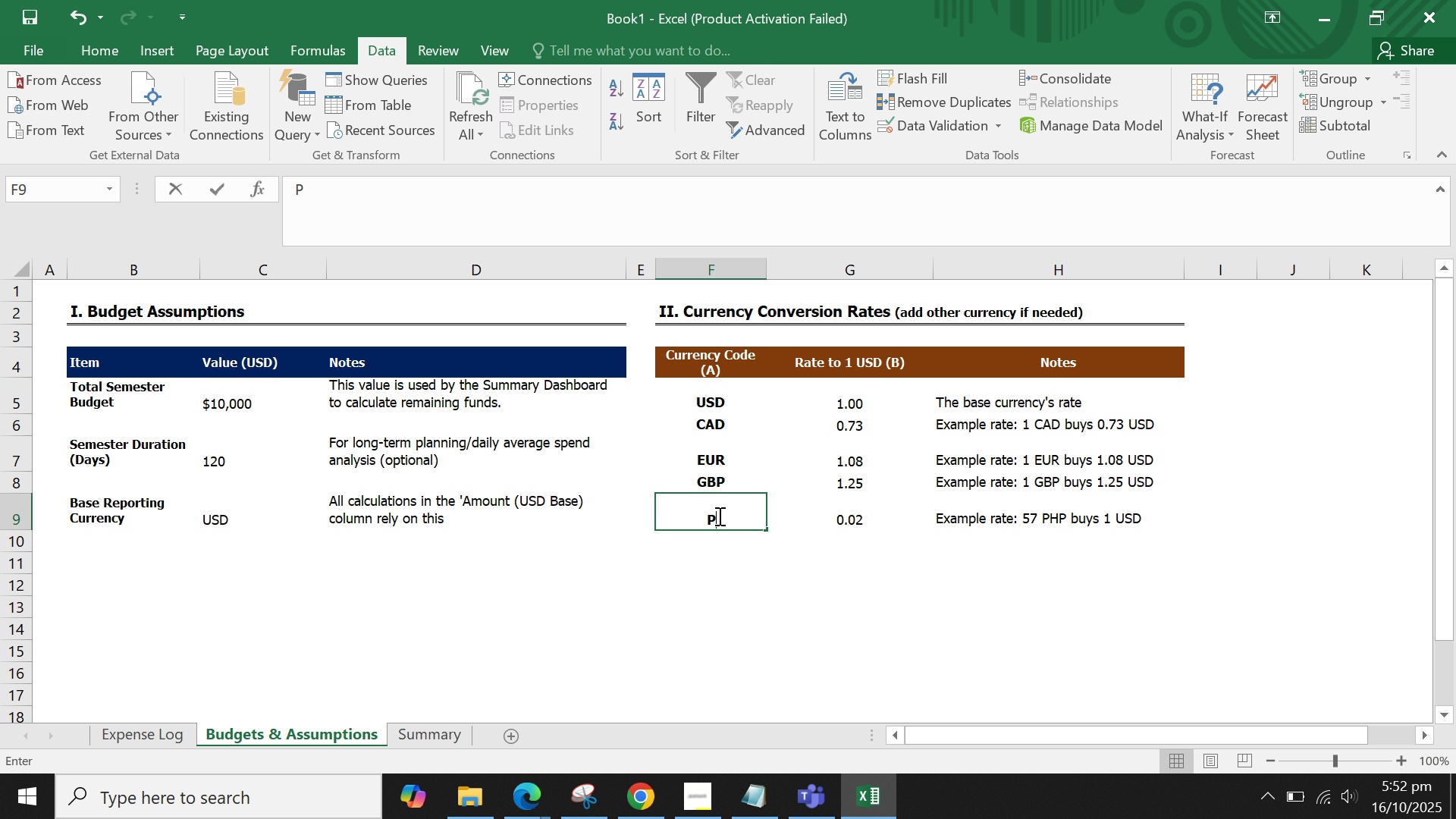 
type(PHP)
key(Tab)
key(Tab)
 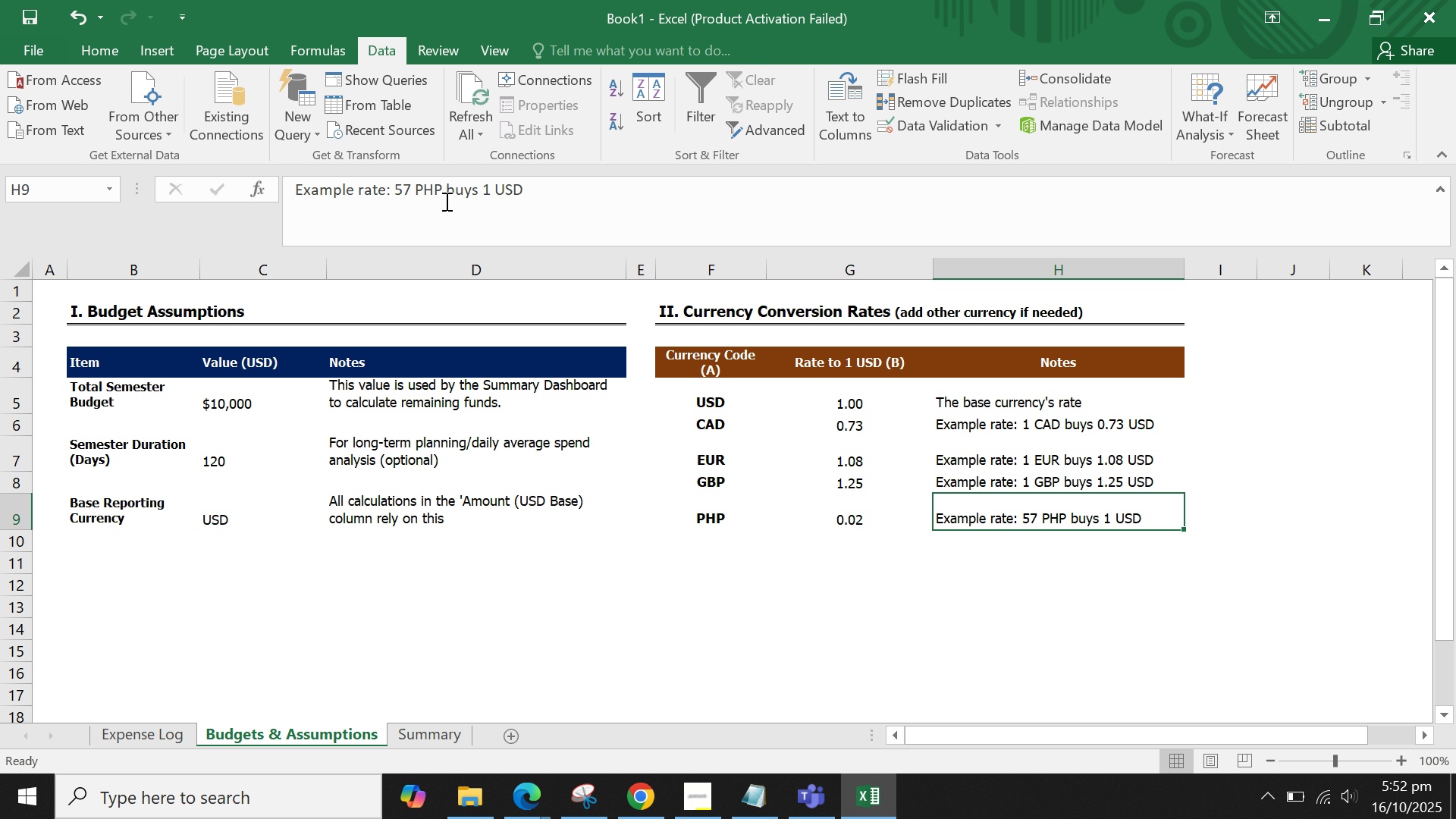 
left_click([416, 187])
 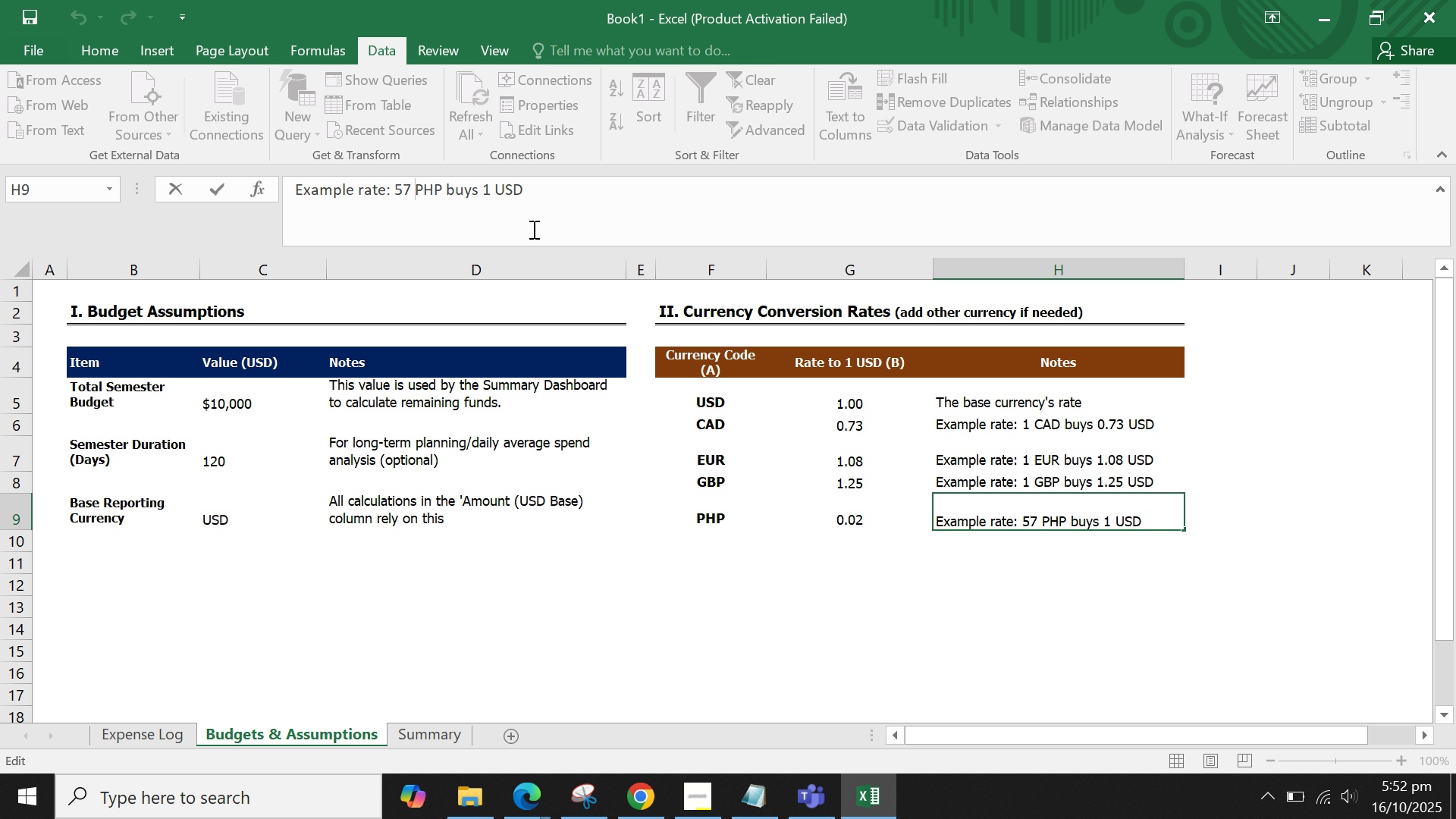 
key(Backspace)
 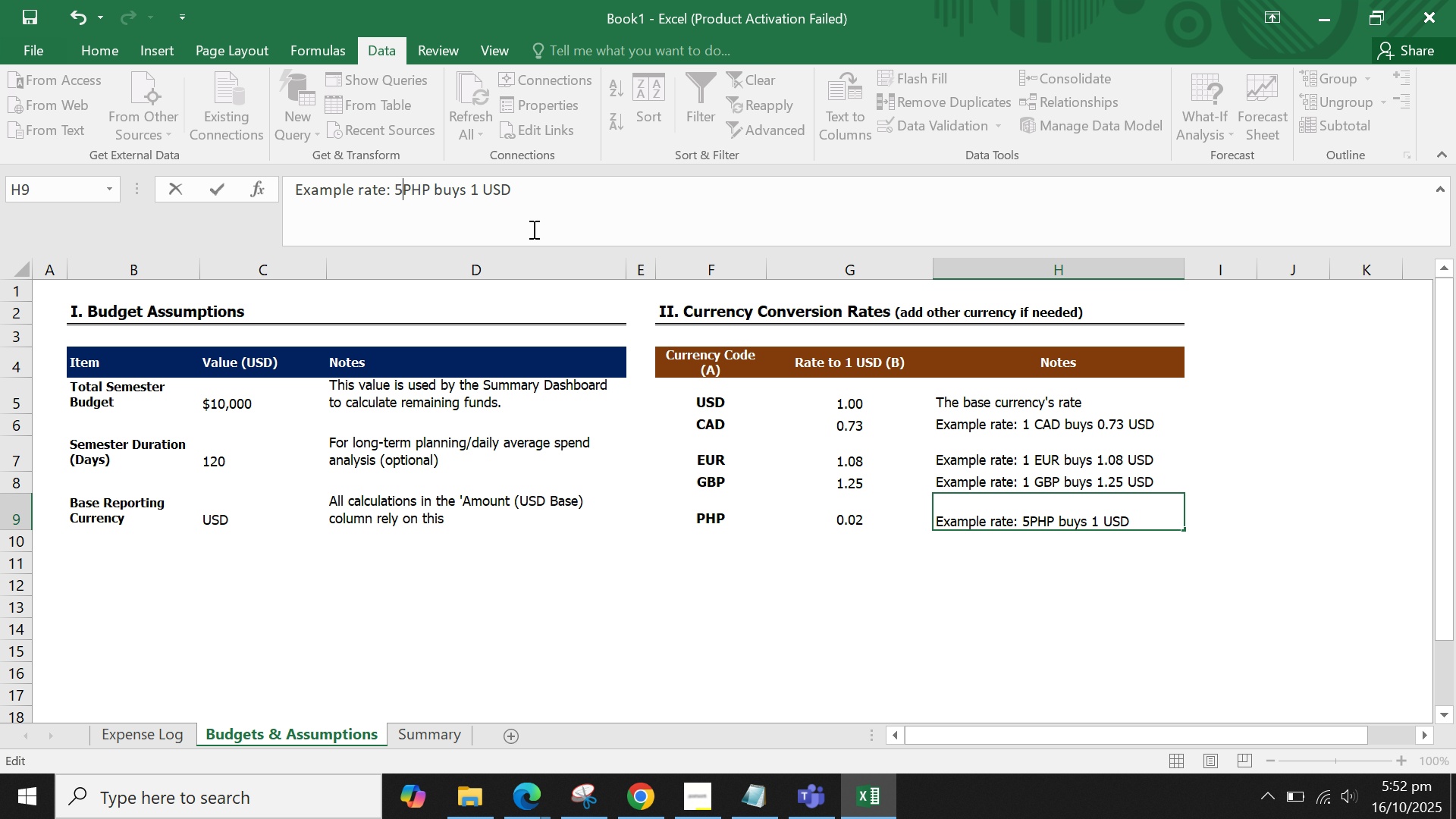 
key(Backspace)
 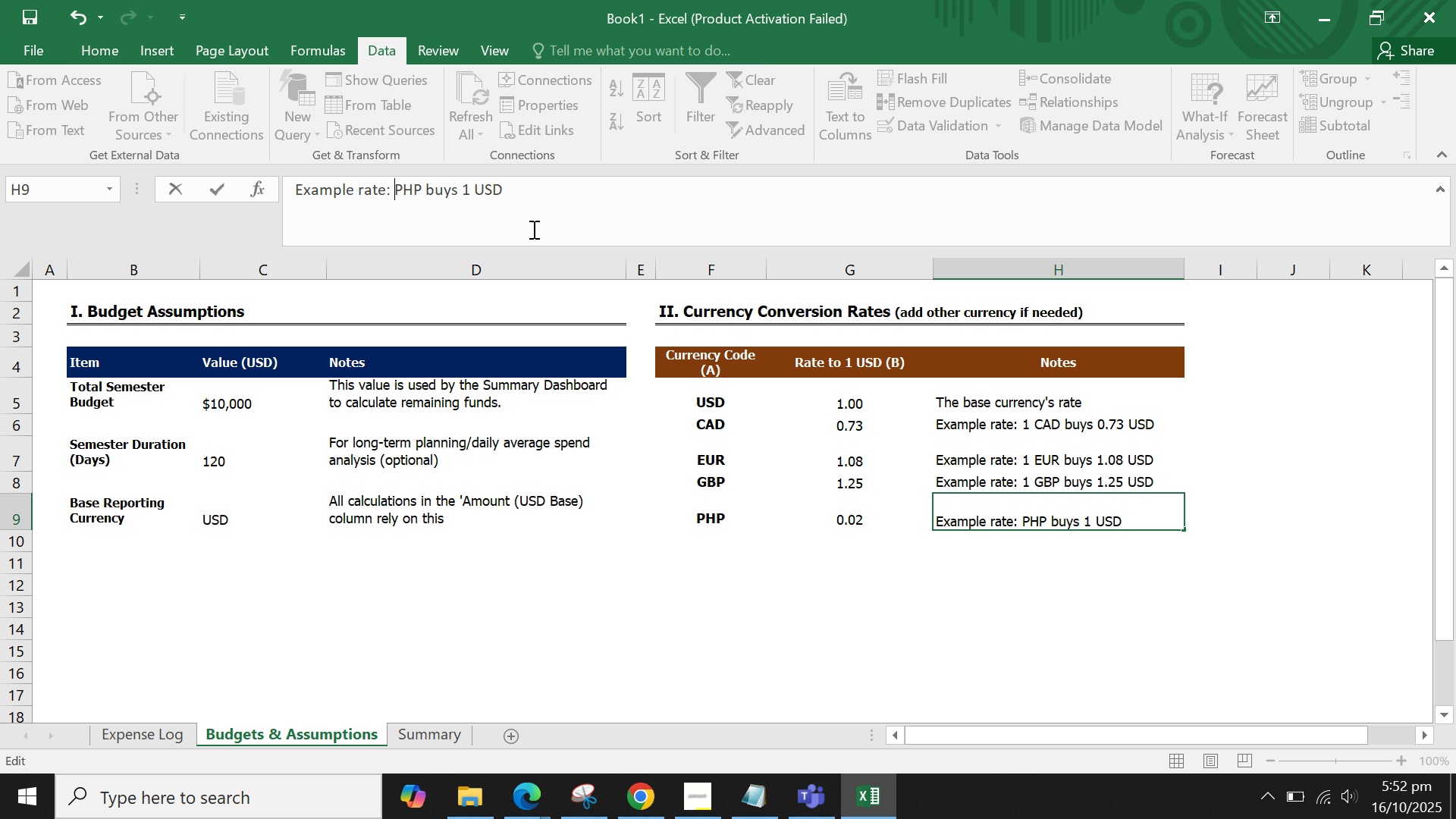 
key(Backspace)
 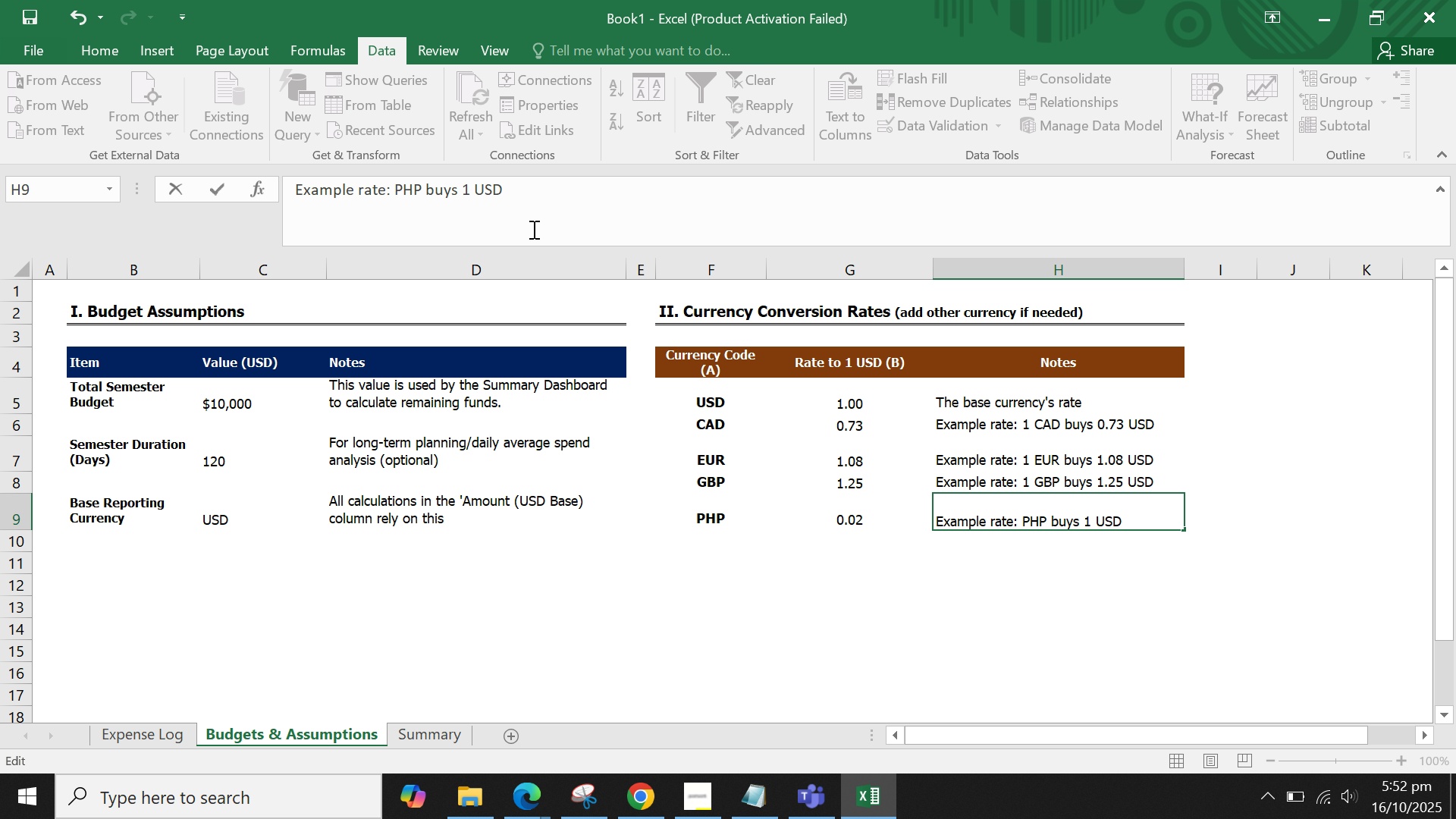 
key(Minus)
 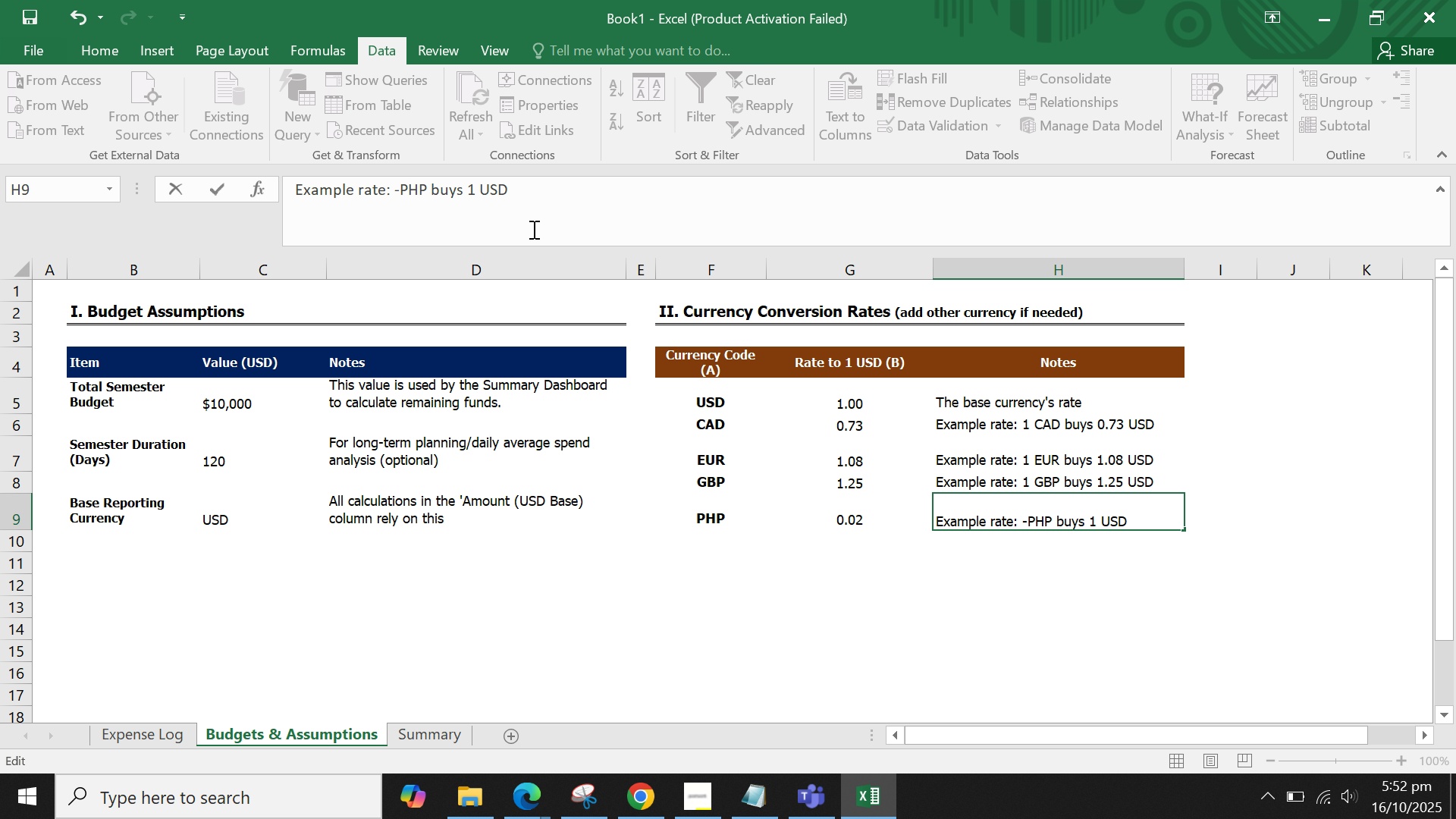 
key(Backspace)
 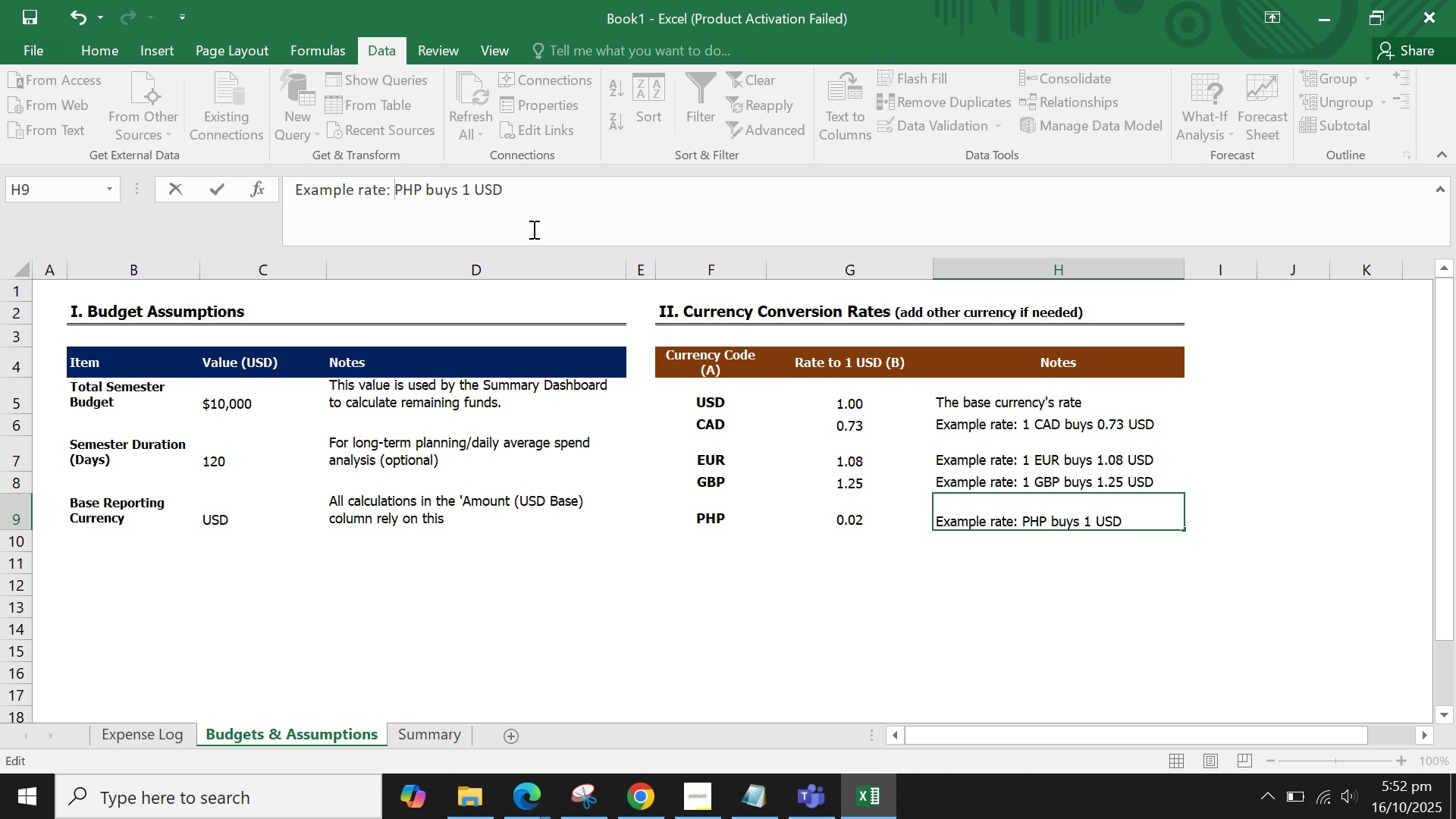 
key(0)
 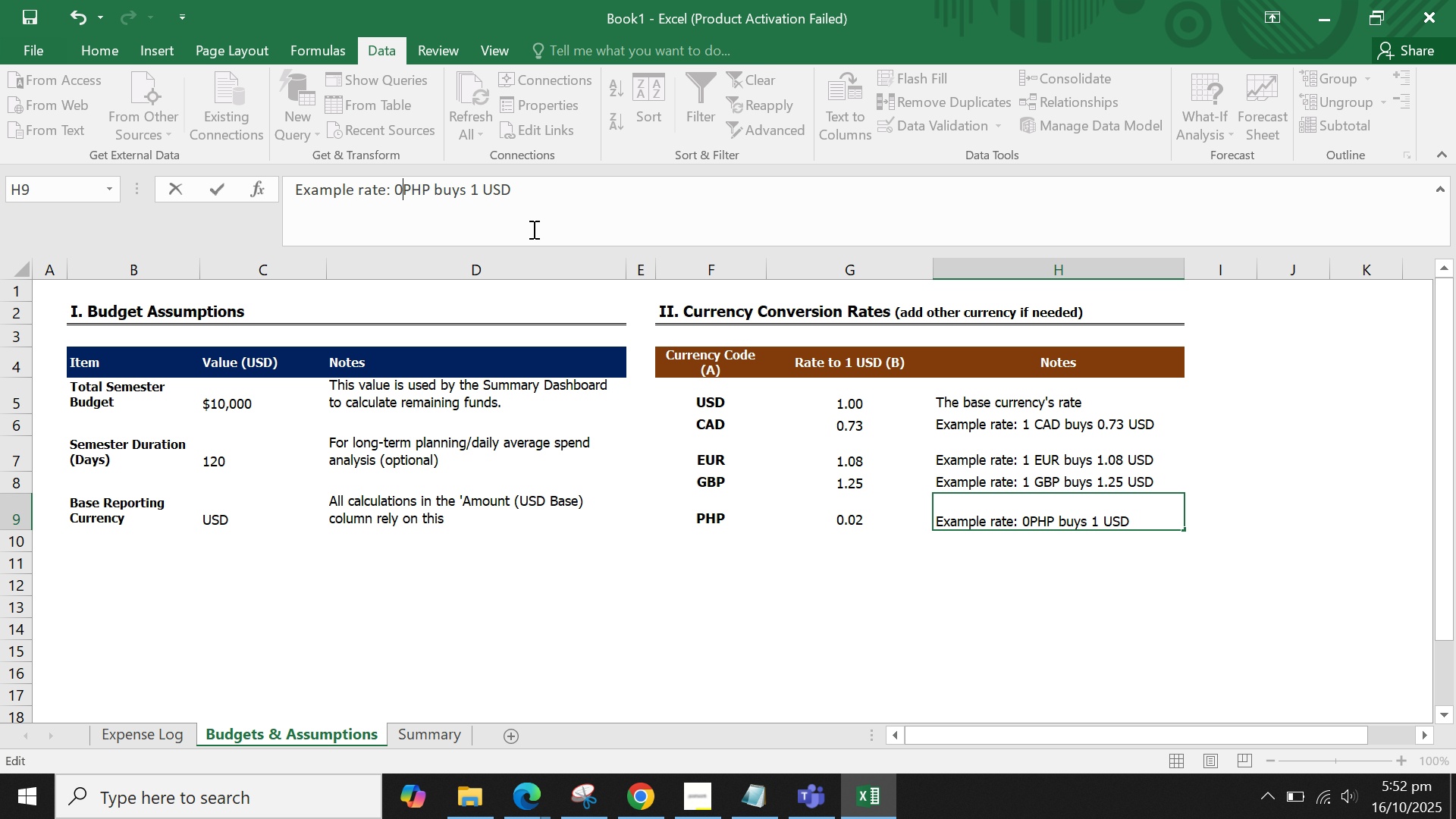 
key(Comma)
 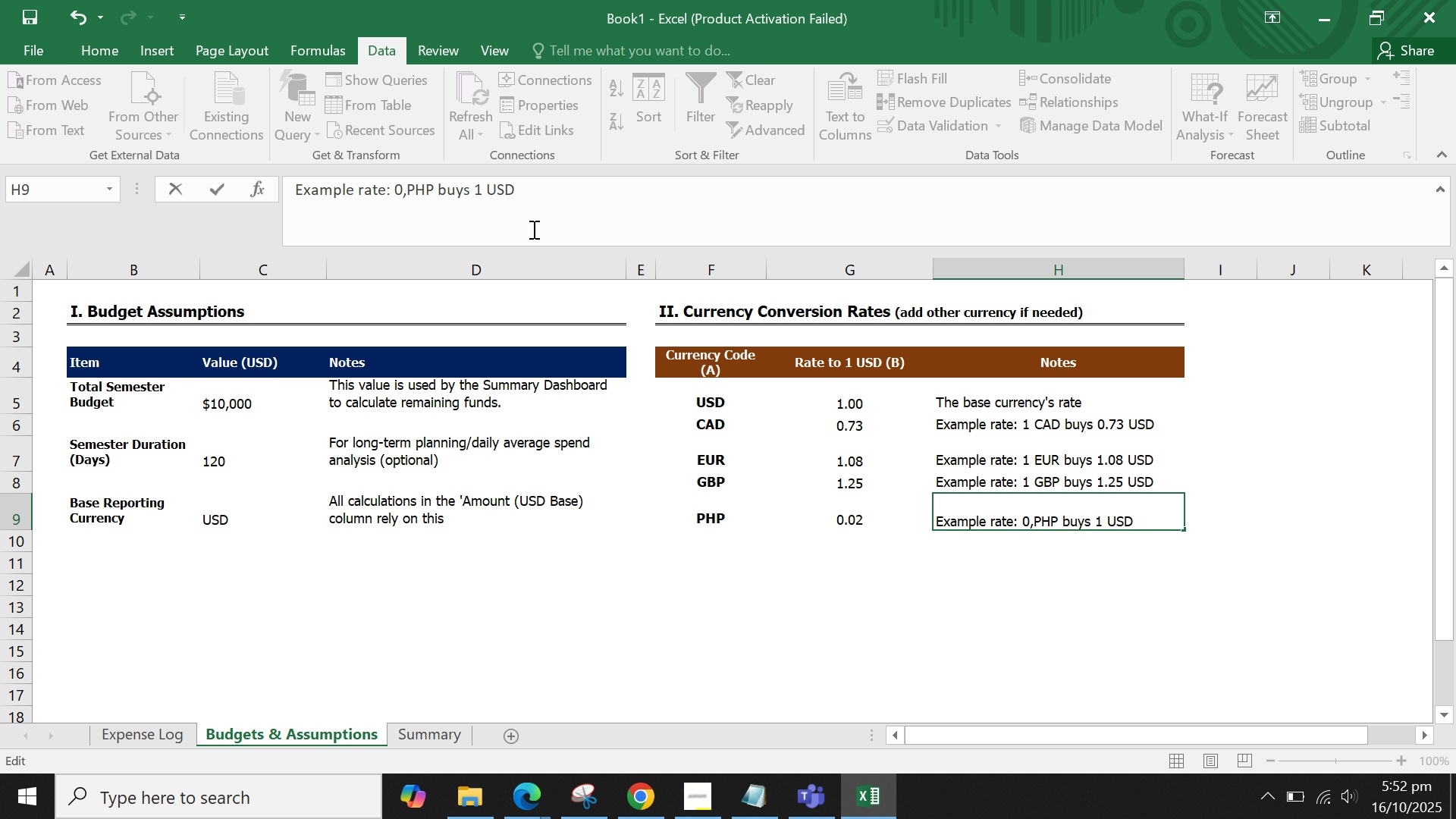 
key(Backspace)
 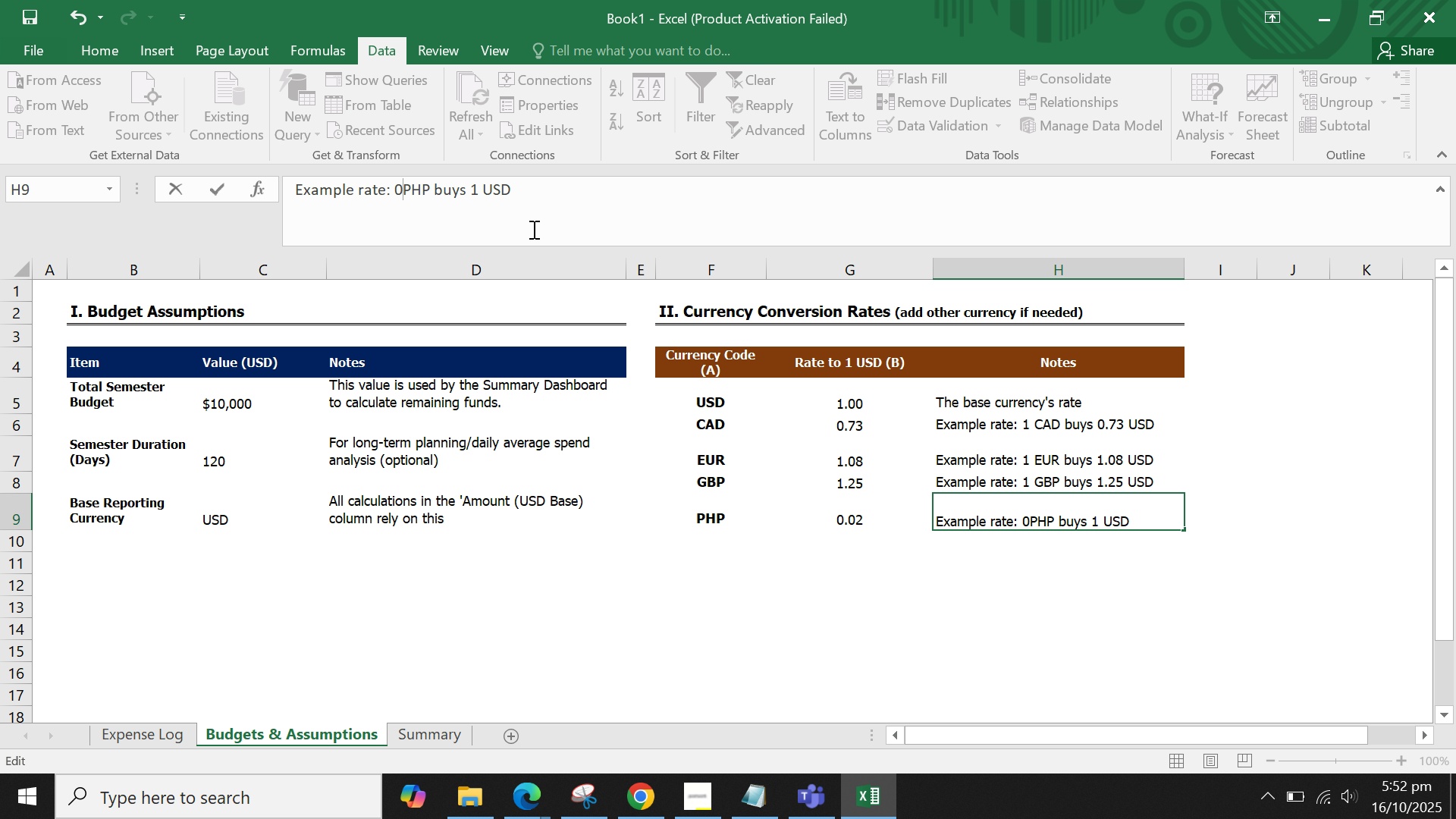 
key(Comma)
 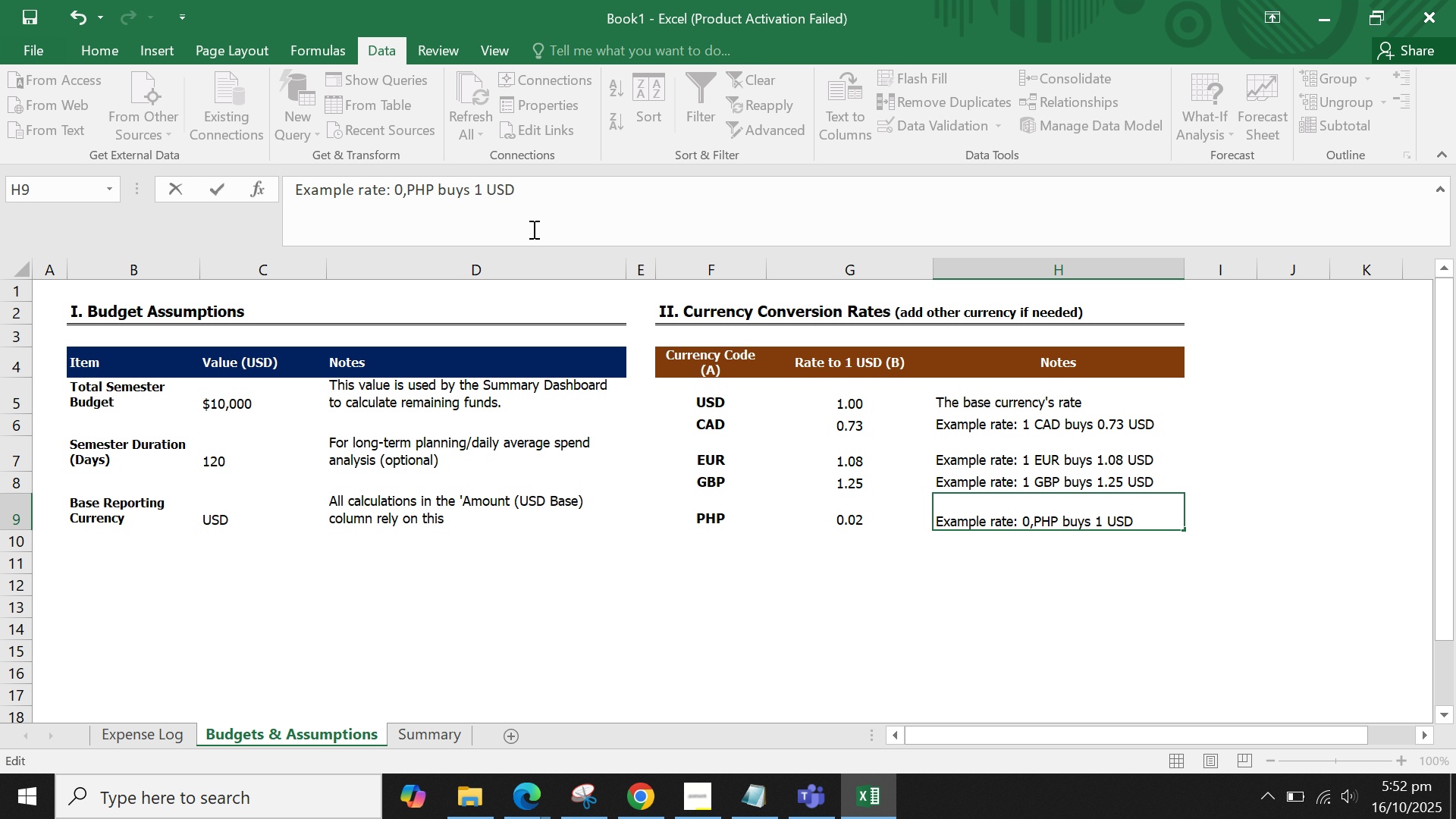 
key(Backspace)
 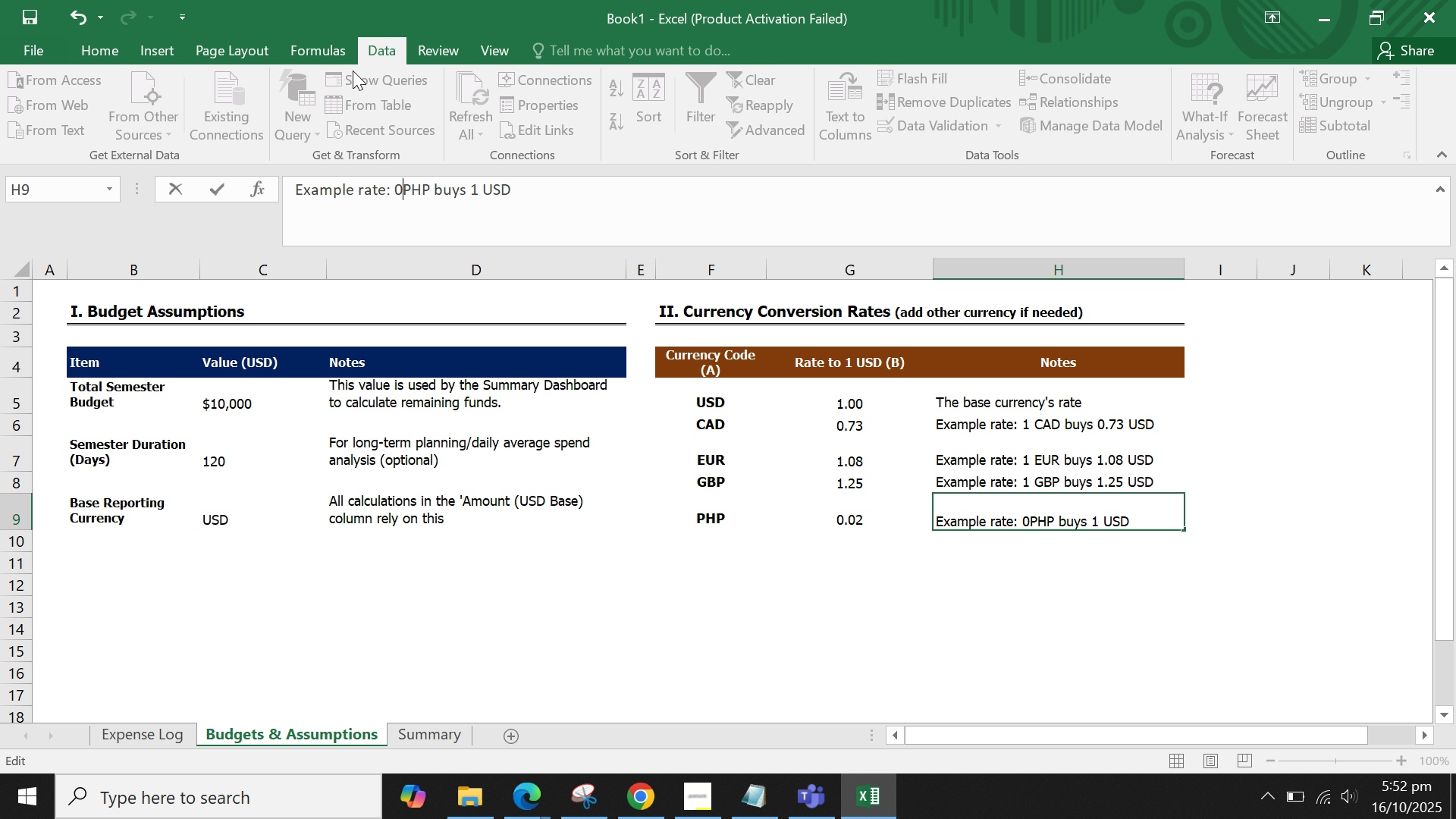 
wait(8.6)
 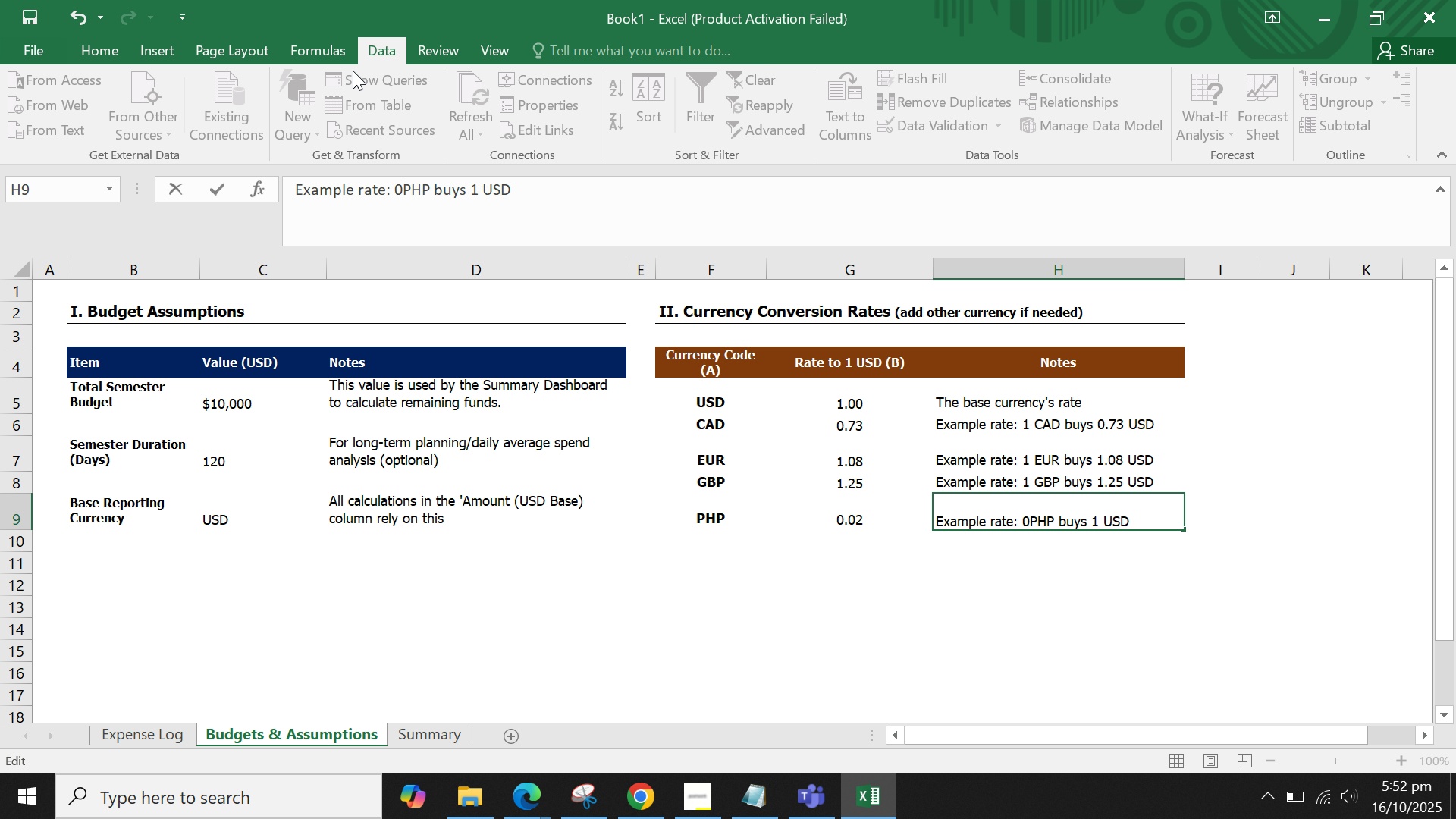 
key(Meta+Tab)
 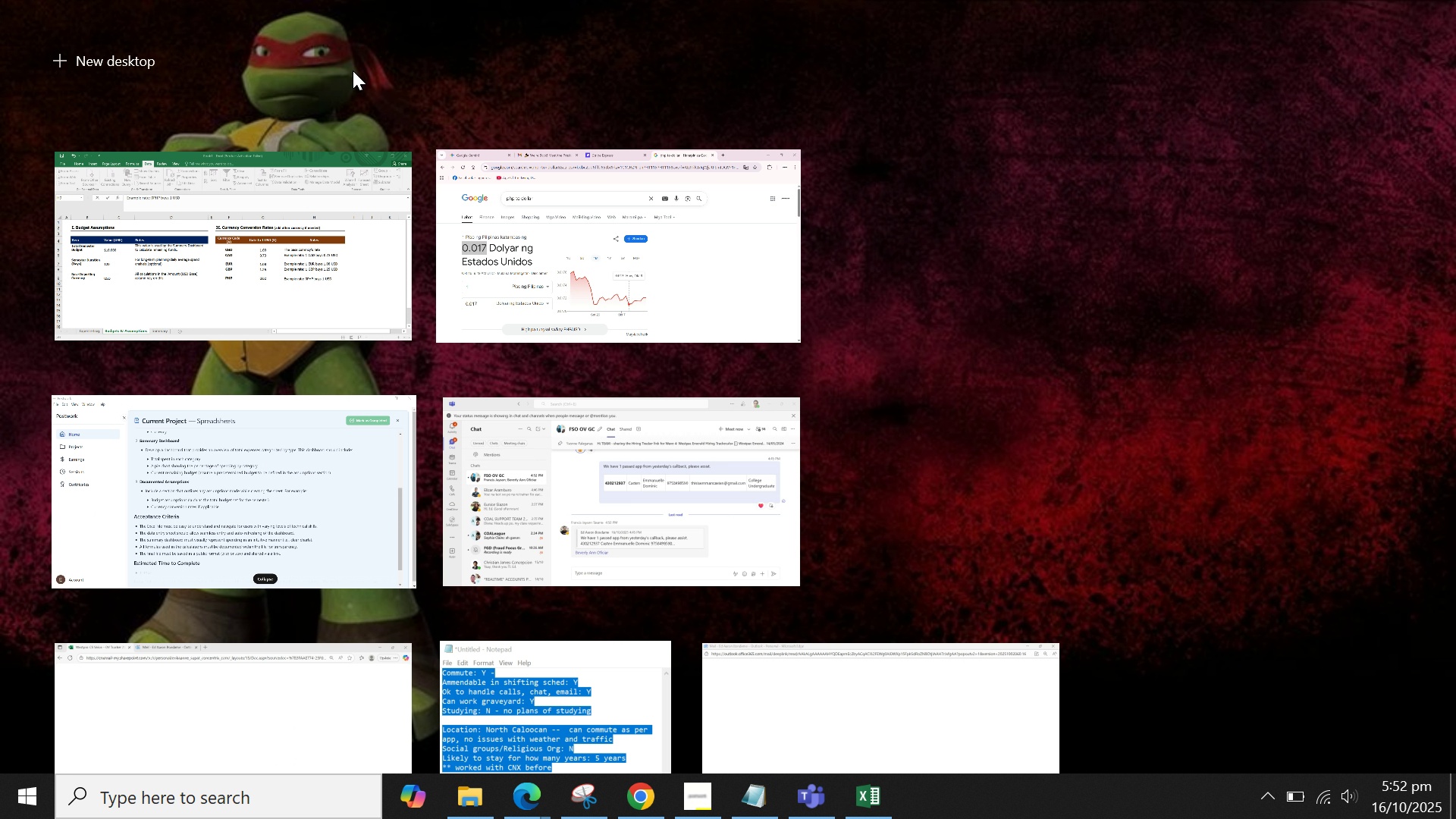 
key(Meta+MetaLeft)
 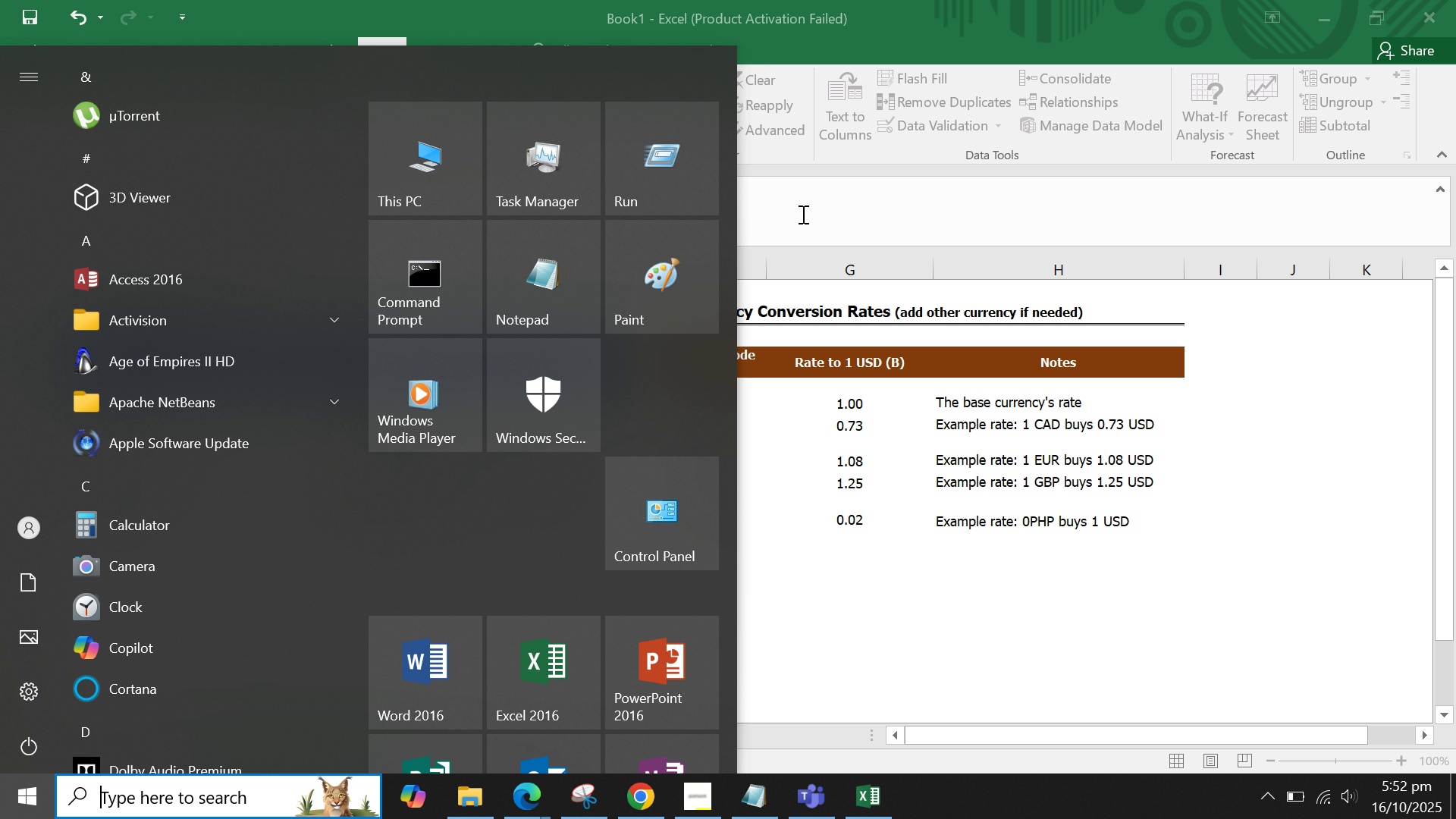 
left_click([804, 209])
 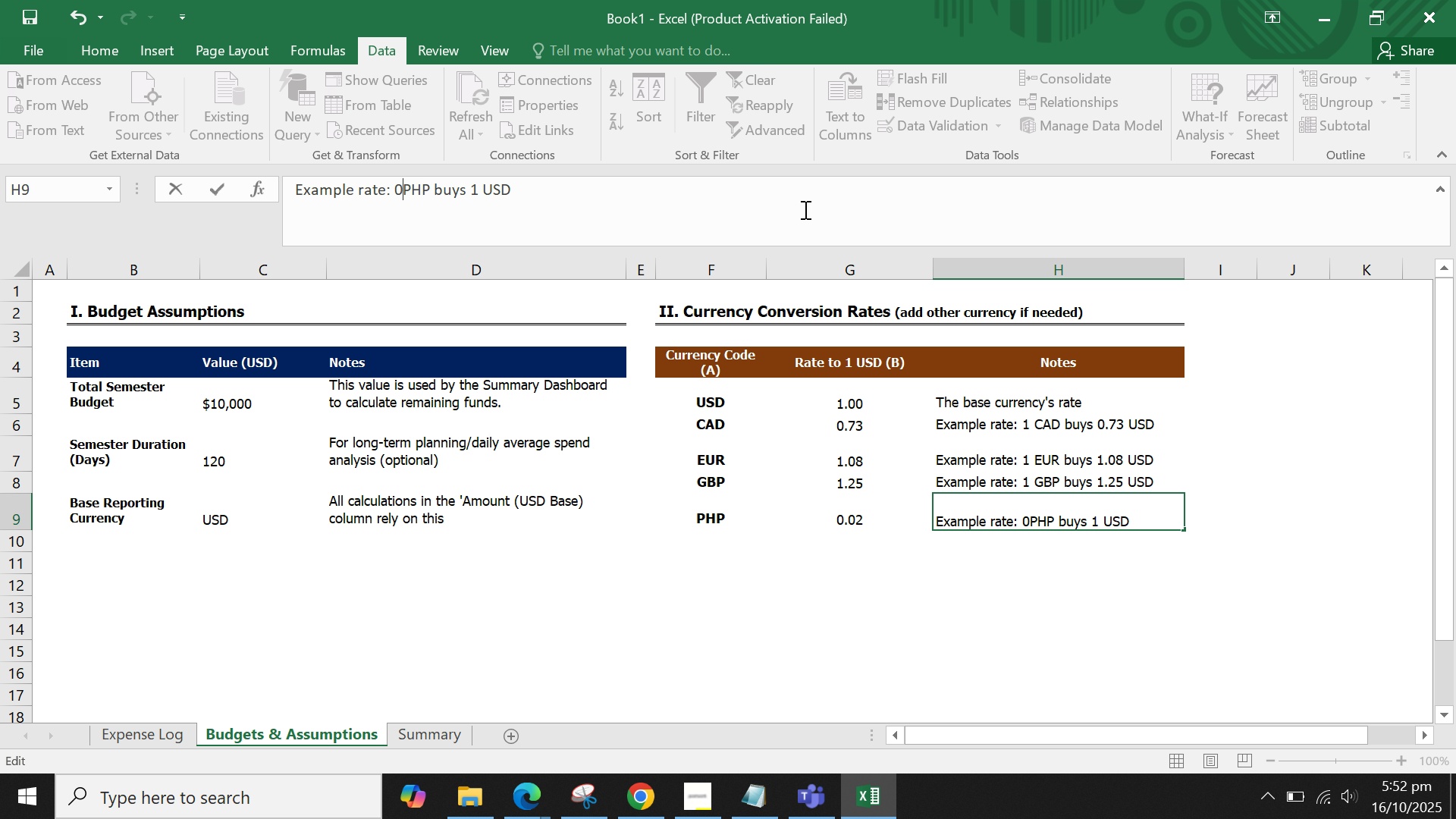 
key(Meta+Tab)
 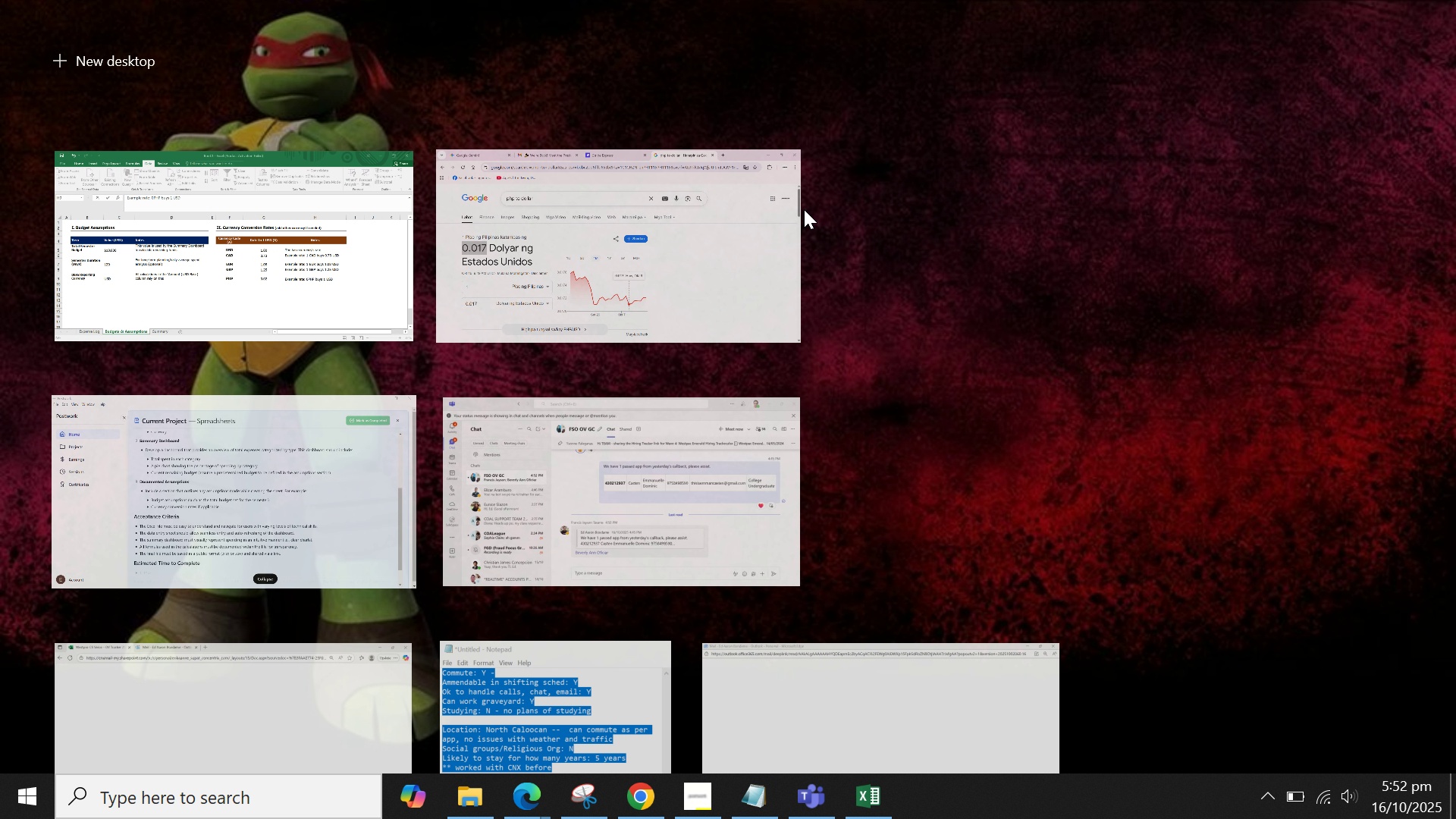 
key(Meta+Tab)
 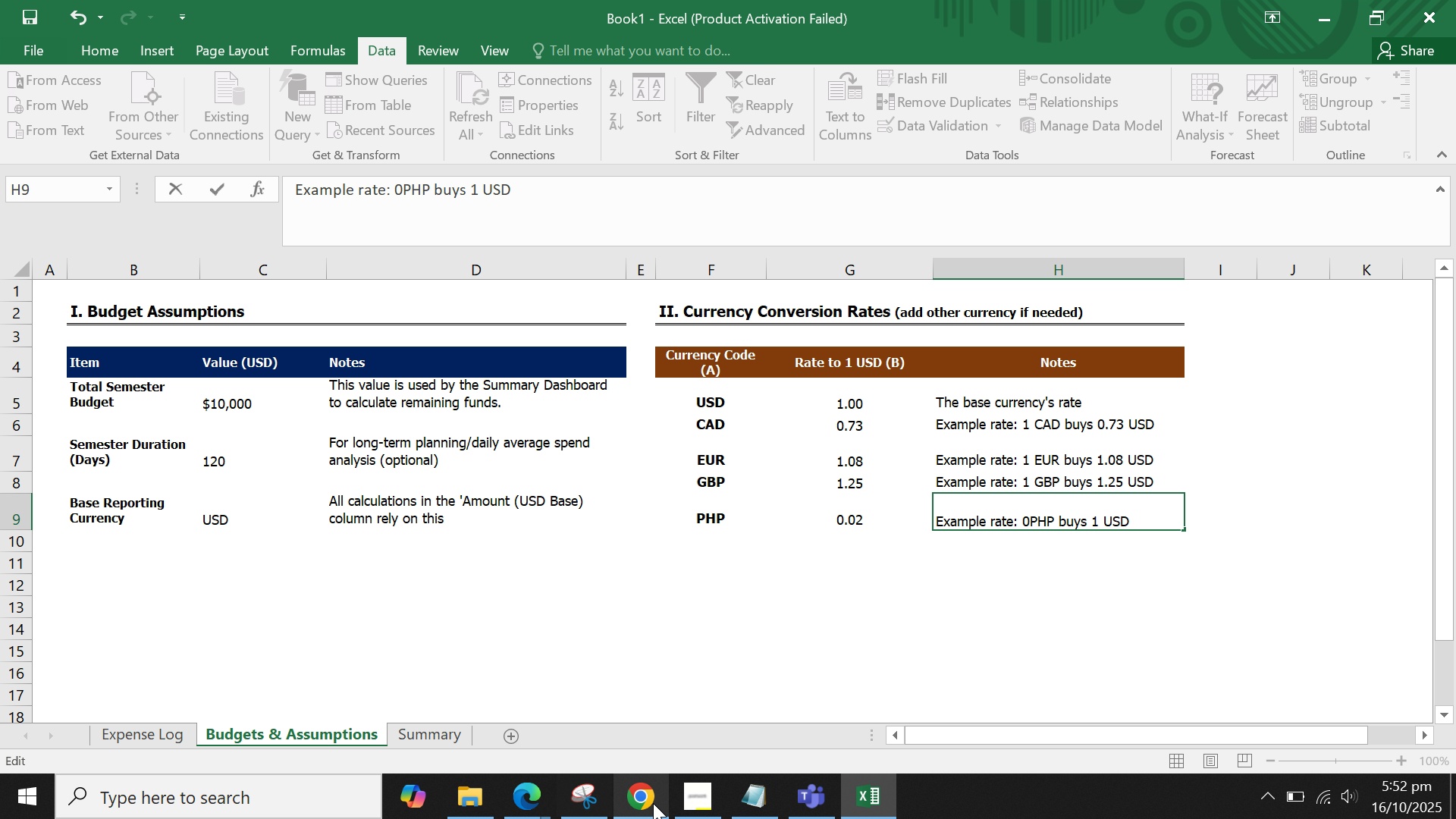 
left_click([544, 801])
 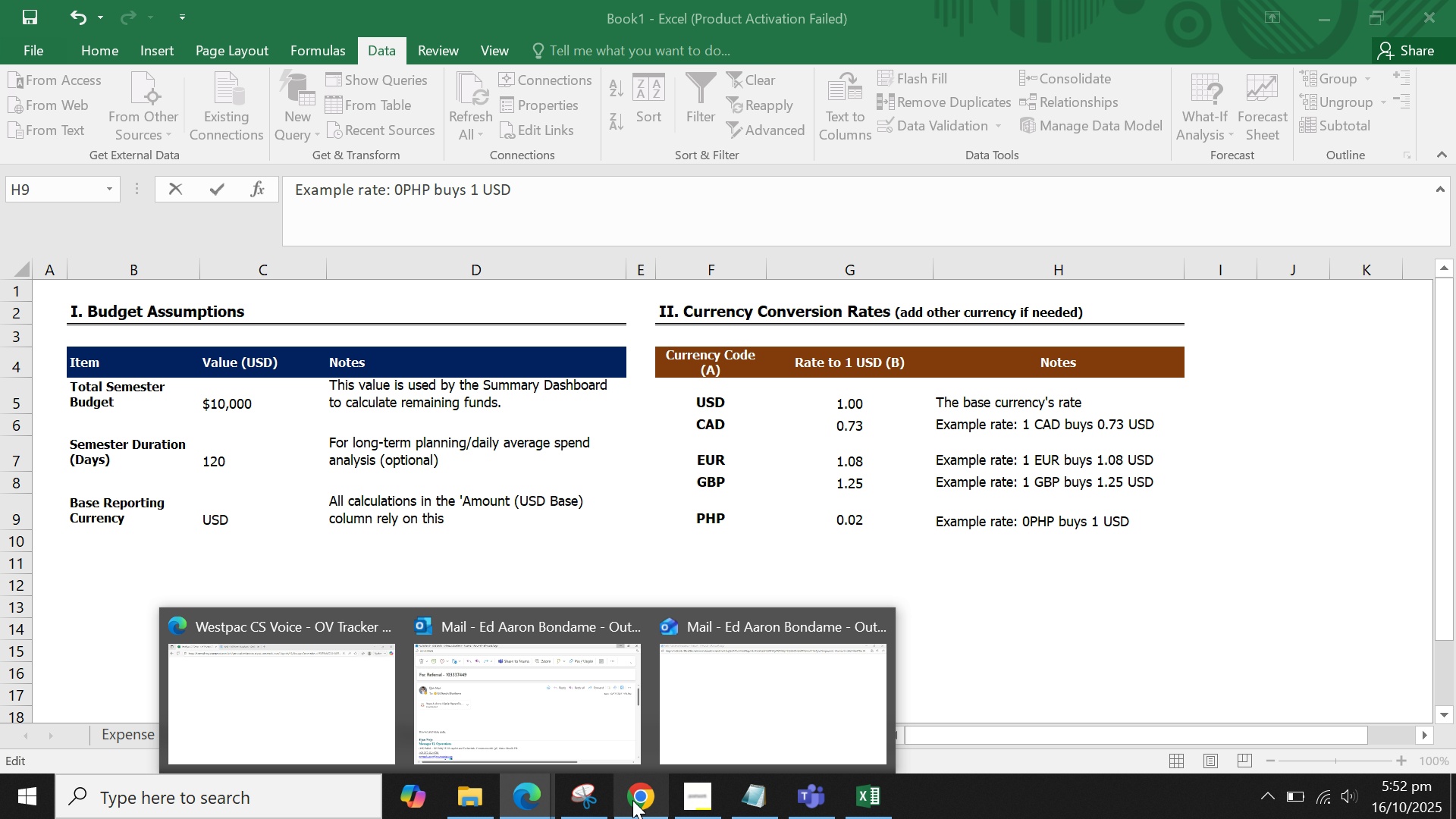 
left_click([632, 800])
 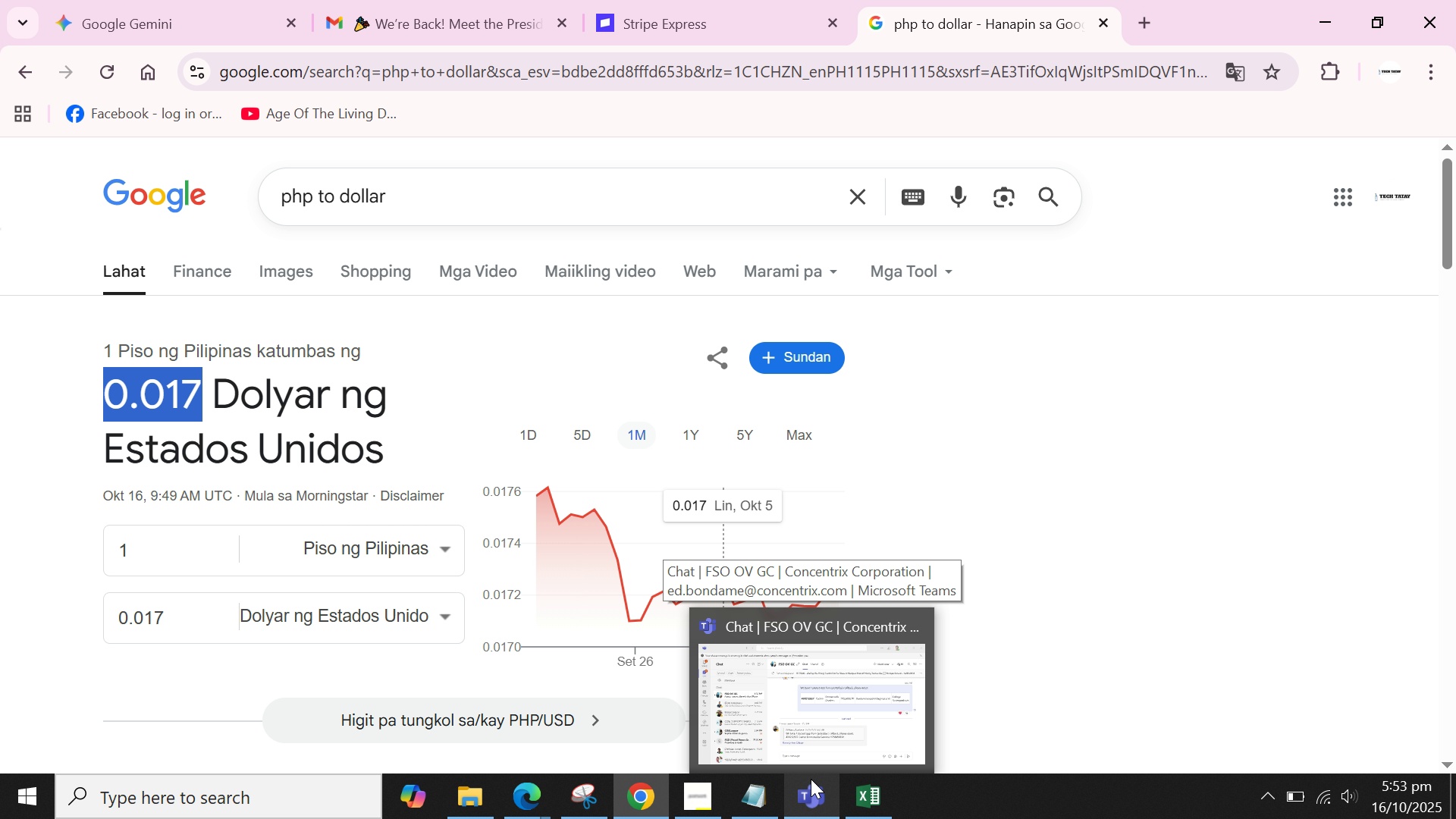 
wait(19.53)
 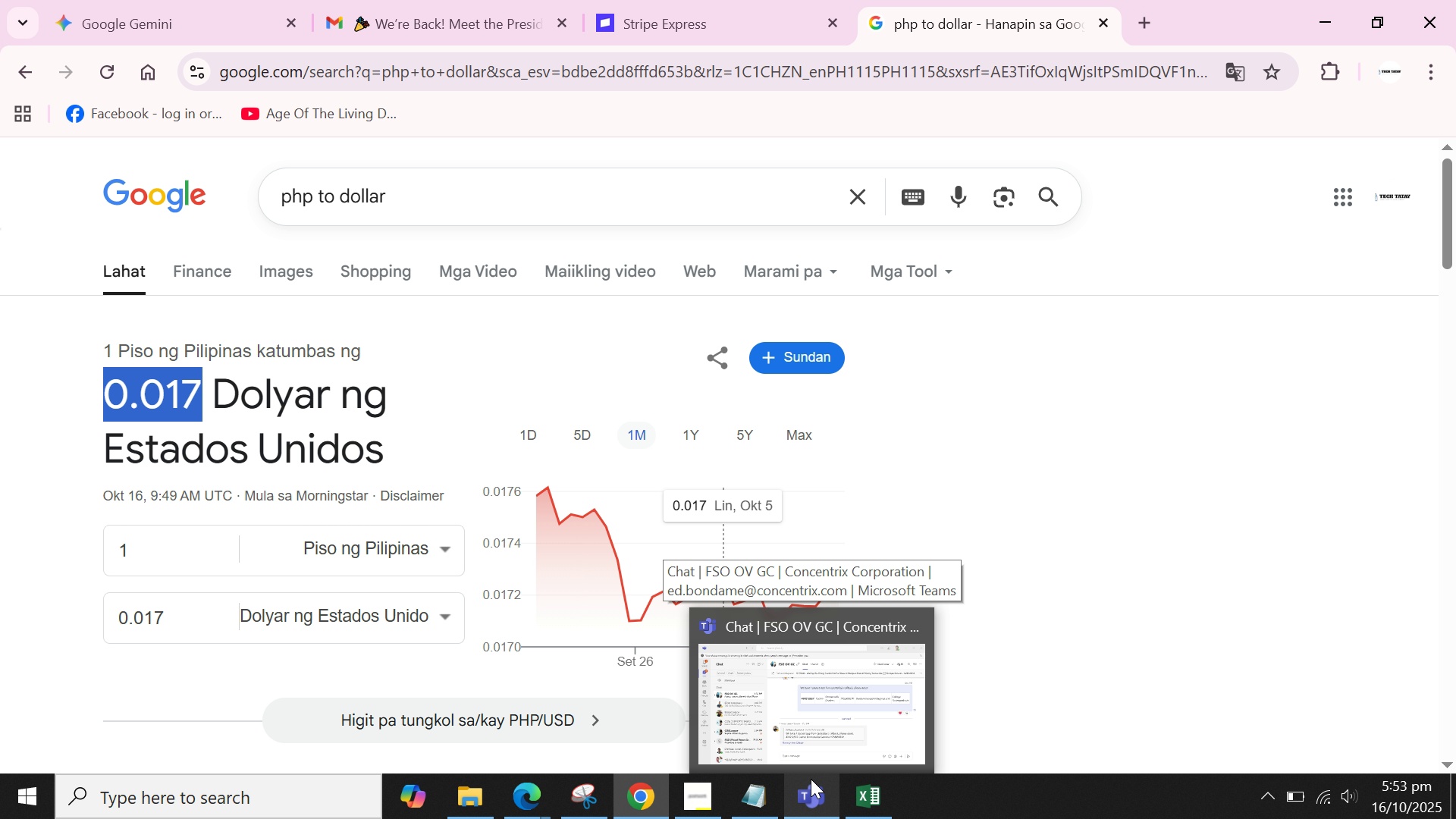 
left_click([868, 802])
 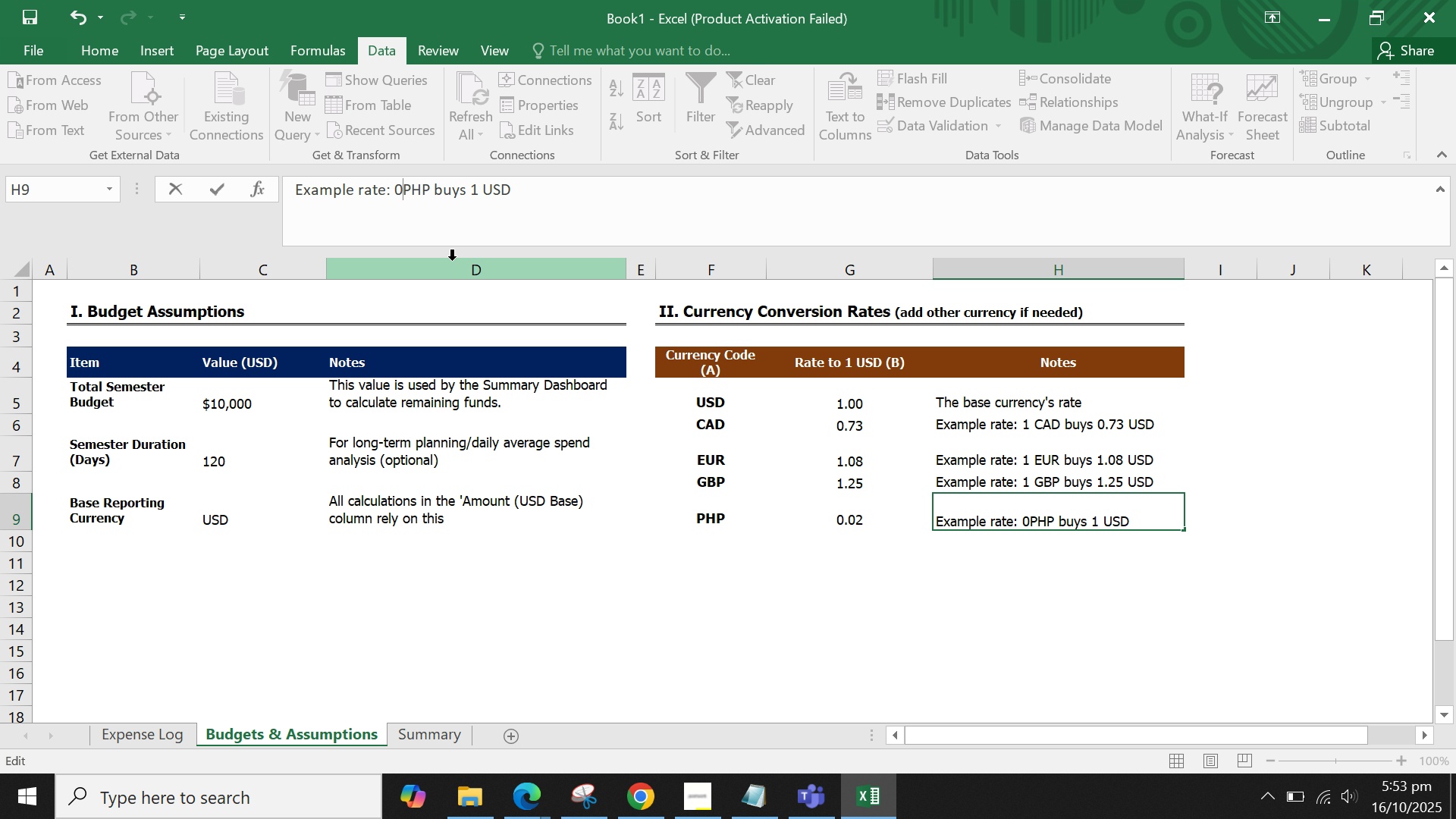 
key(Backspace)
 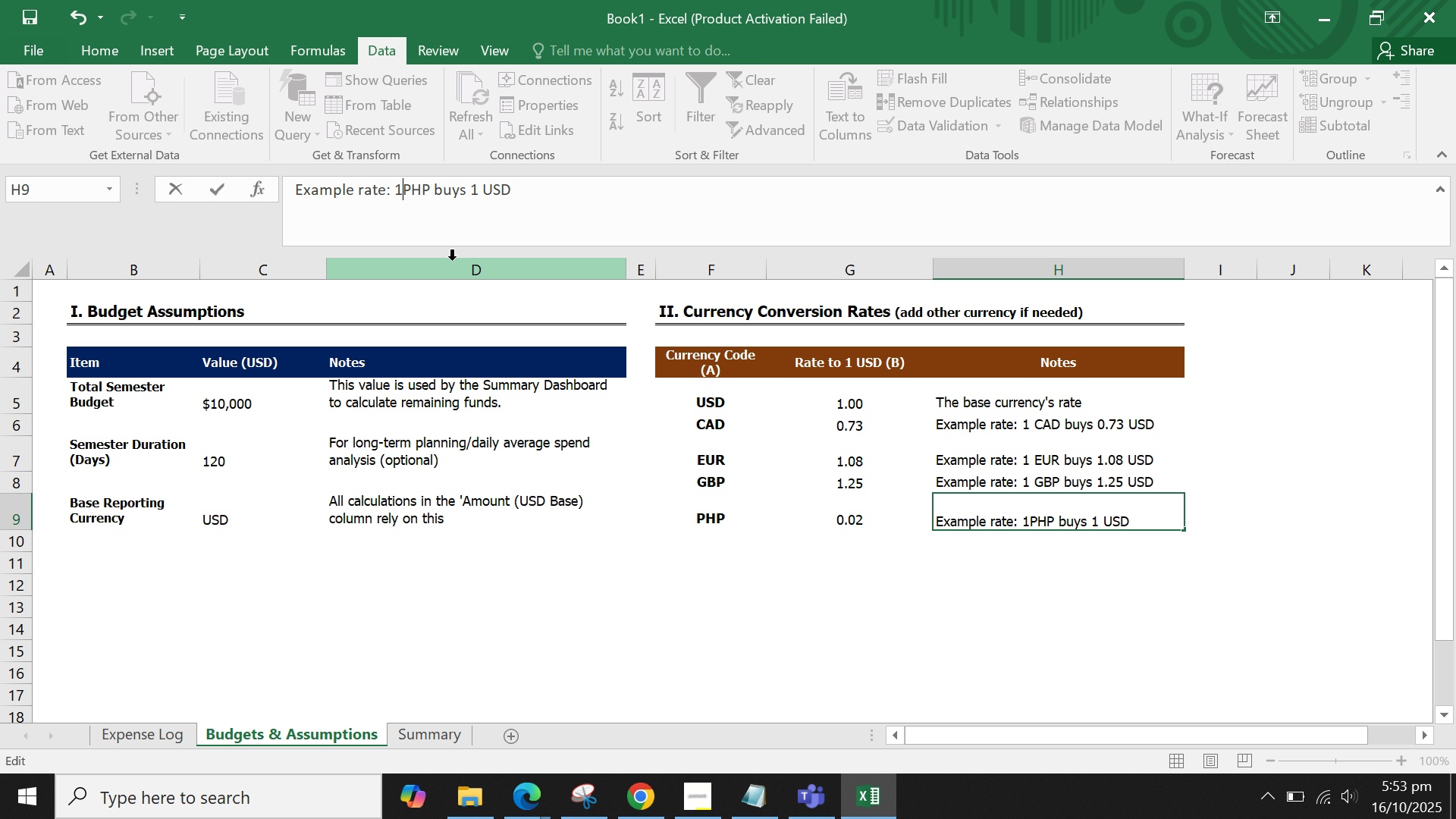 
key(1)
 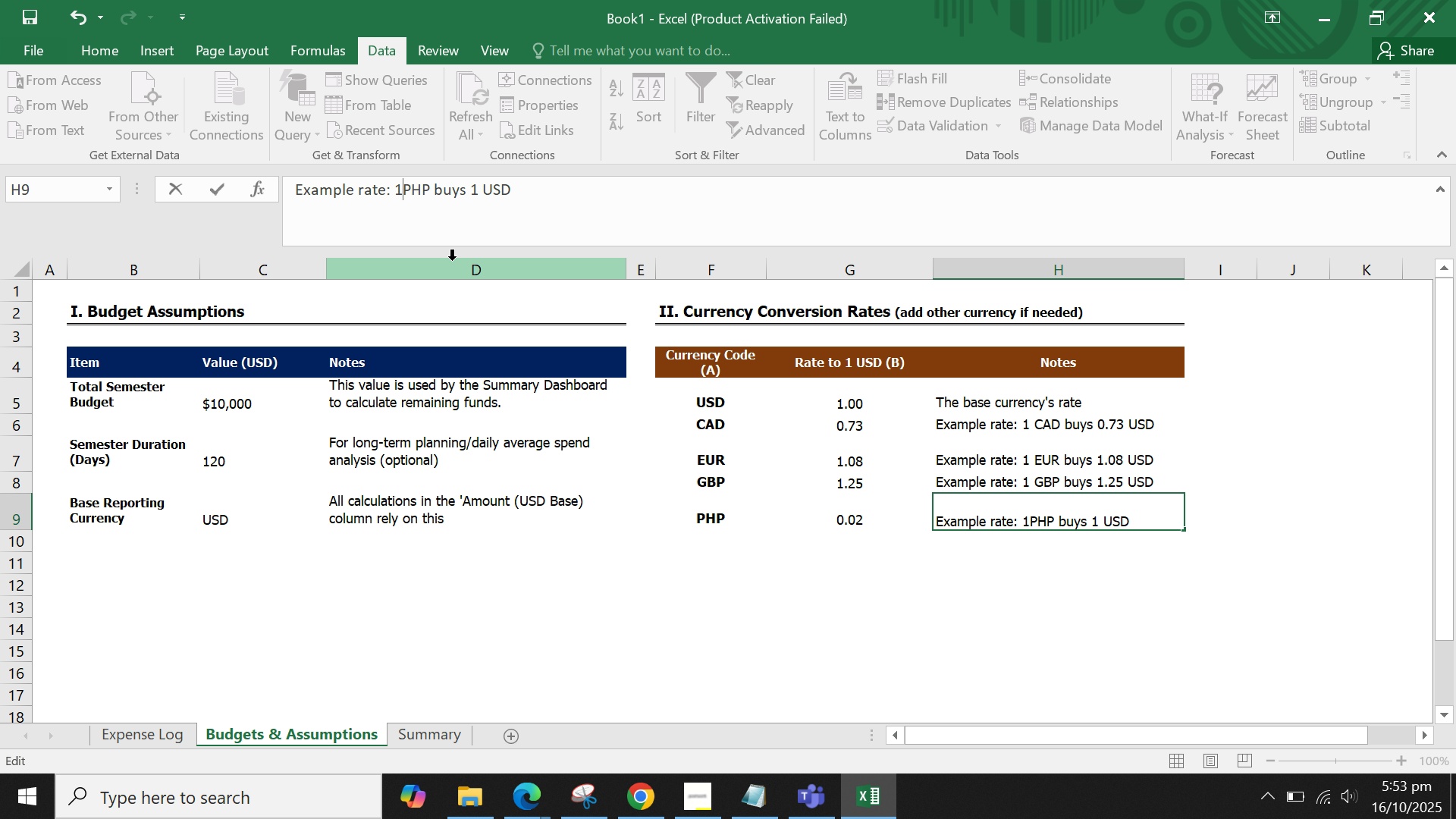 
key(Space)
 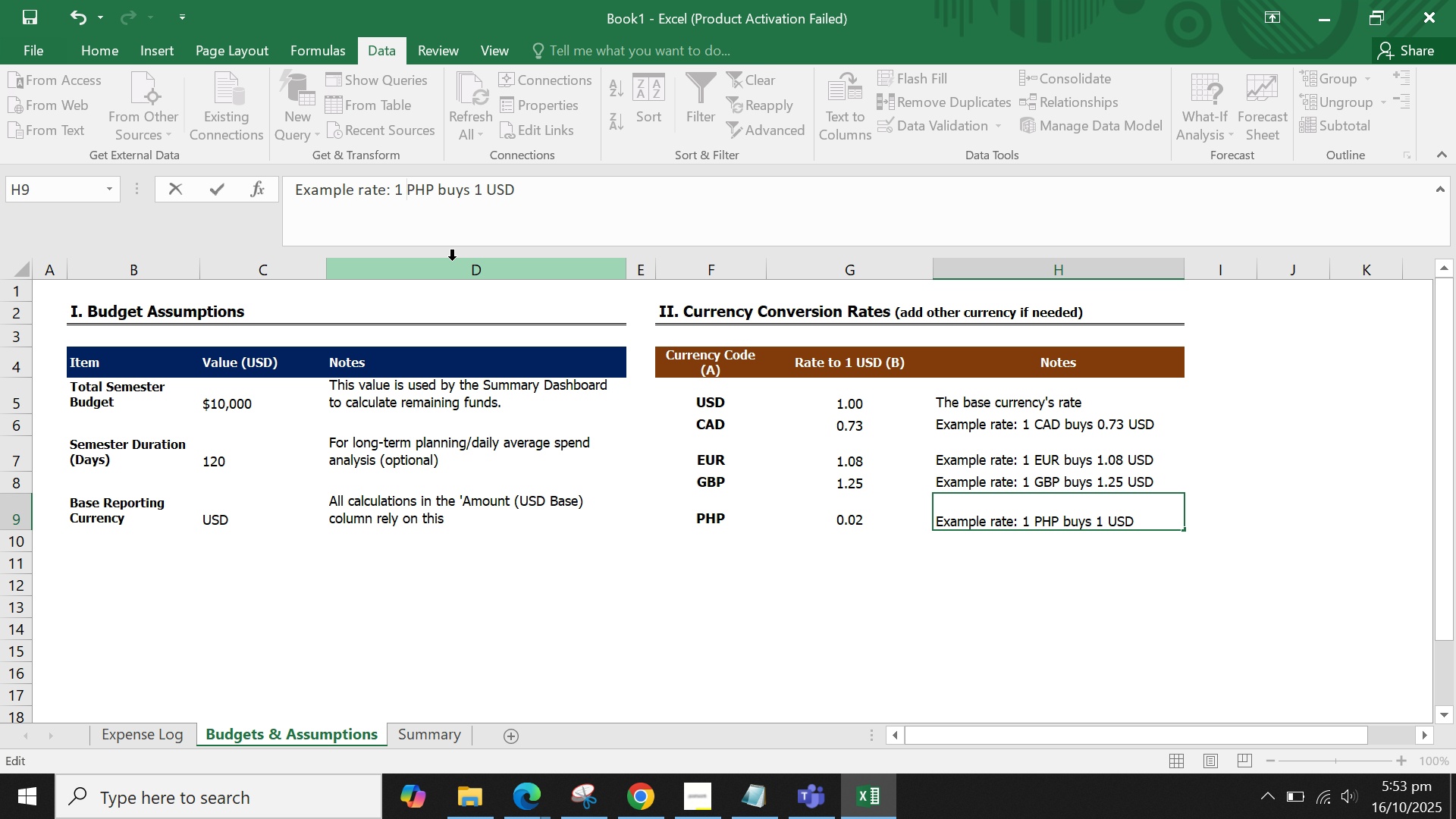 
hold_key(key=ArrowRight, duration=0.74)
 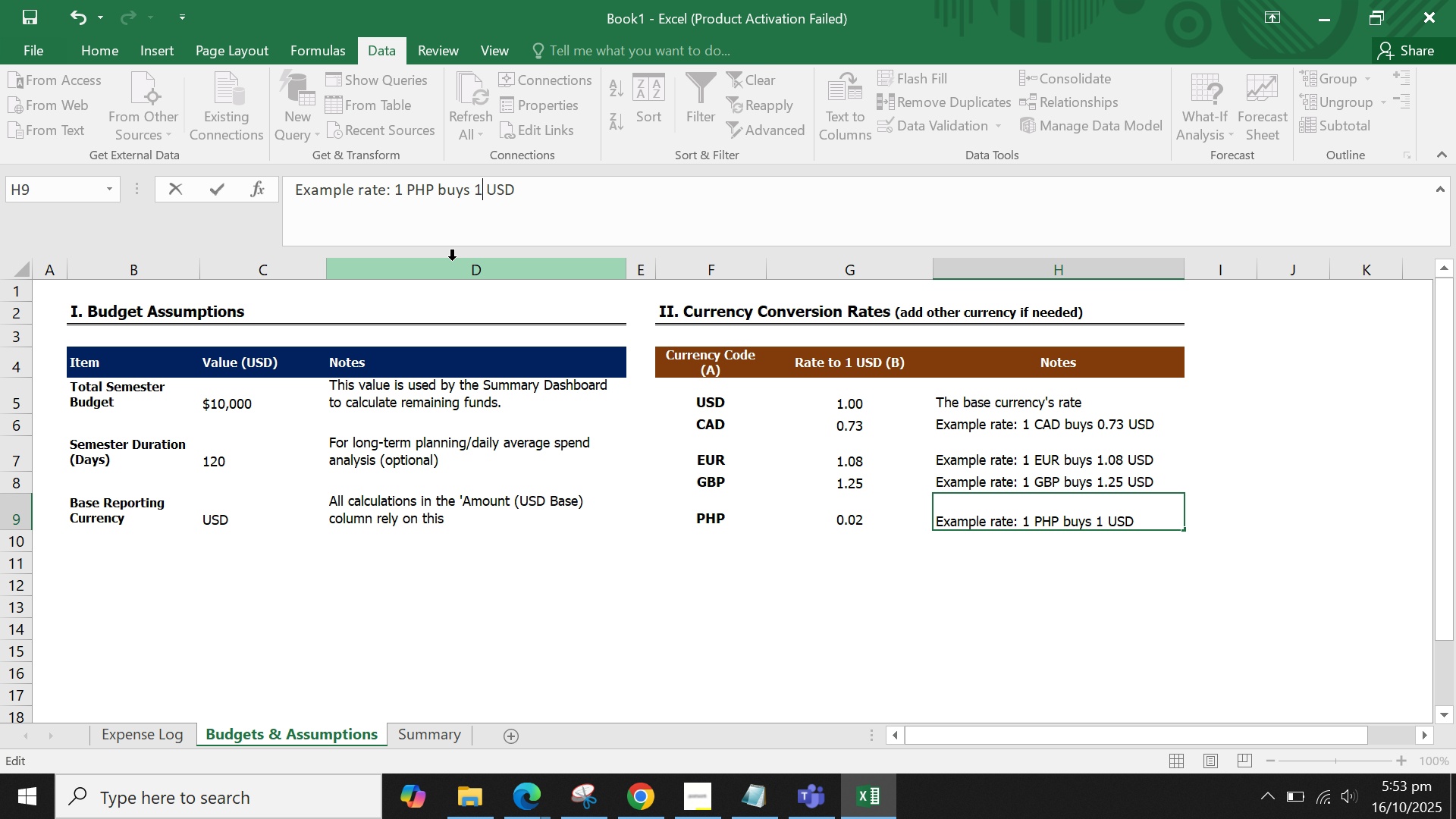 
key(ArrowRight)
 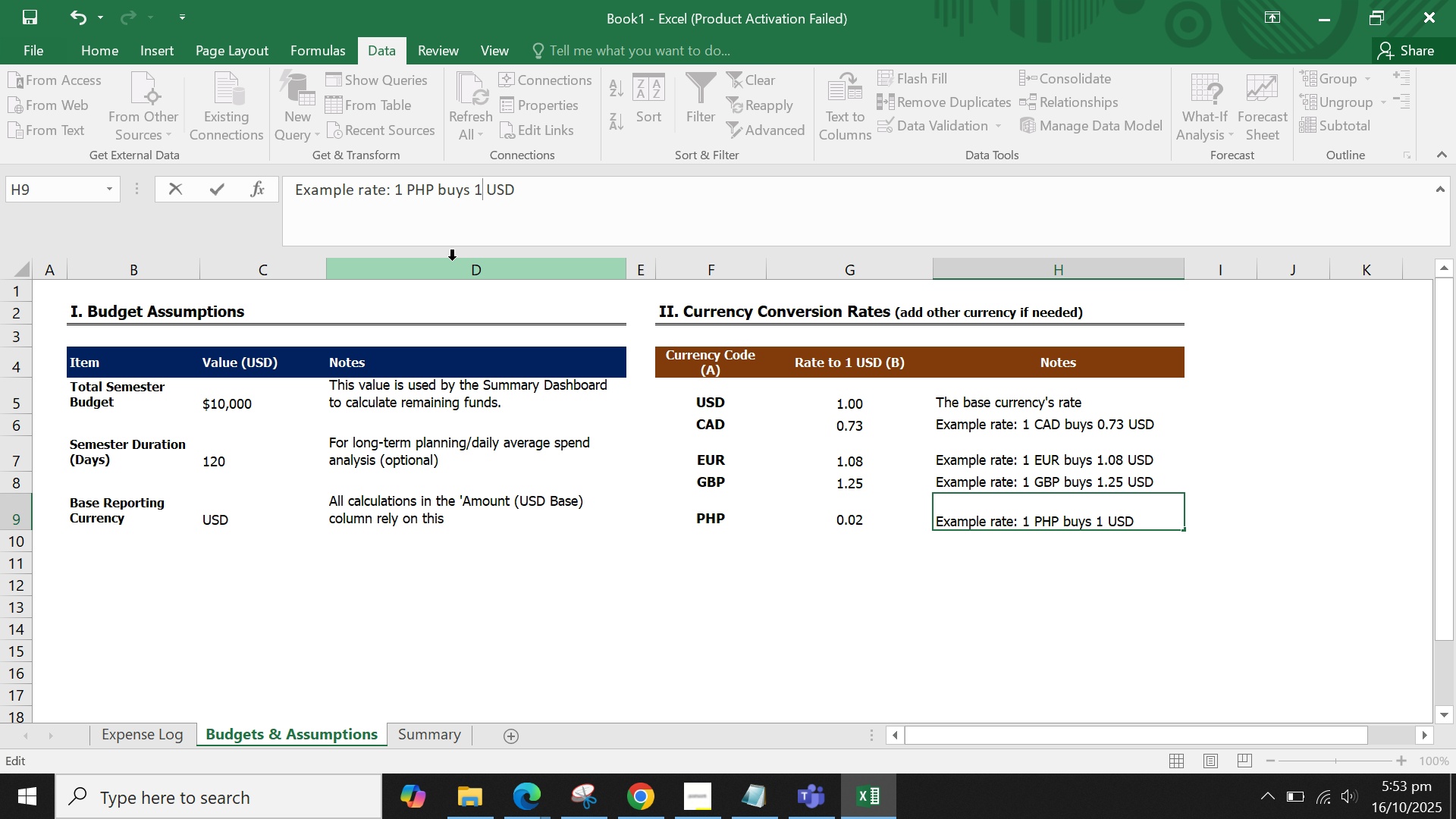 
key(Backspace)
type(0.02)
 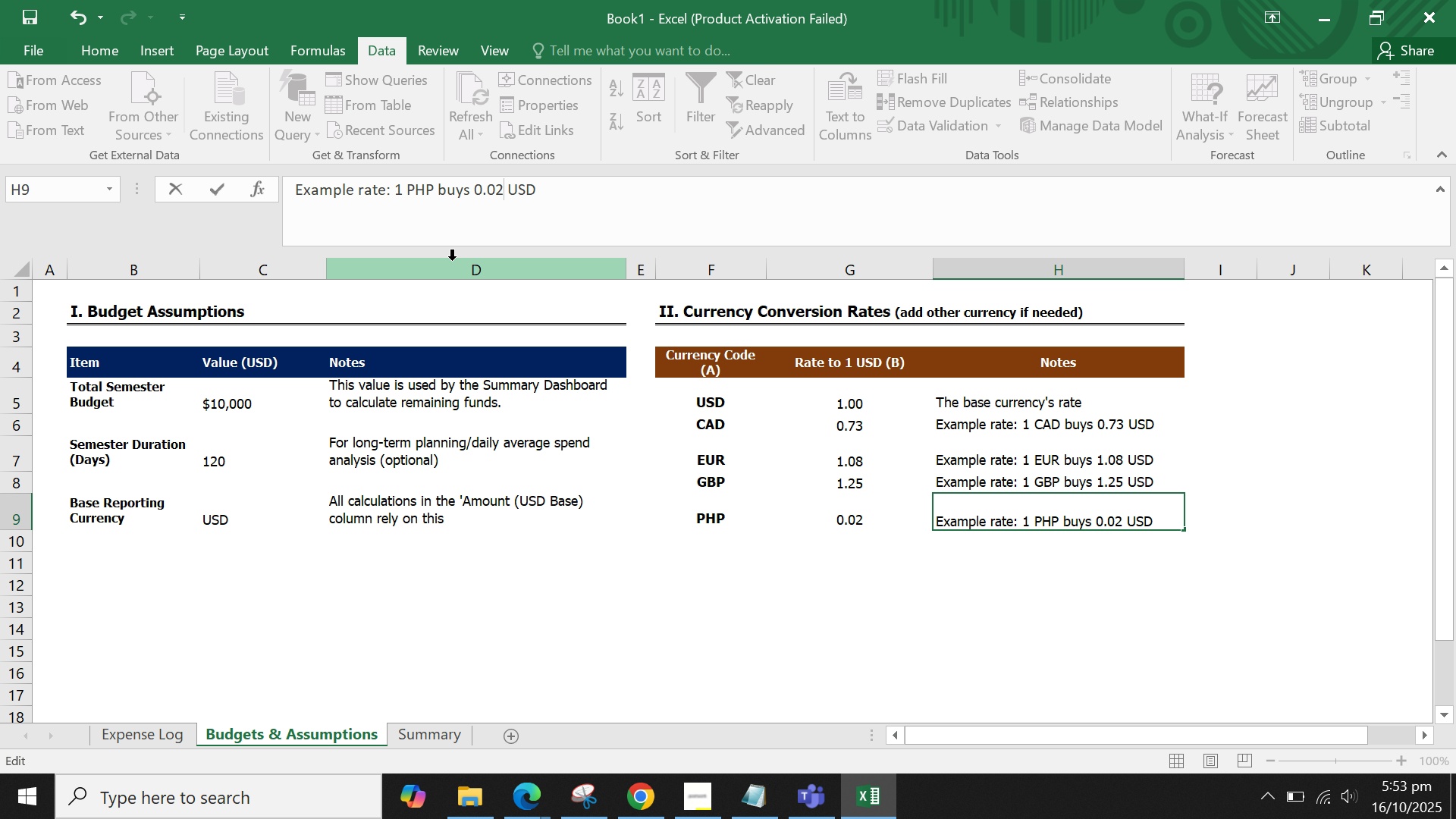 
key(Enter)
 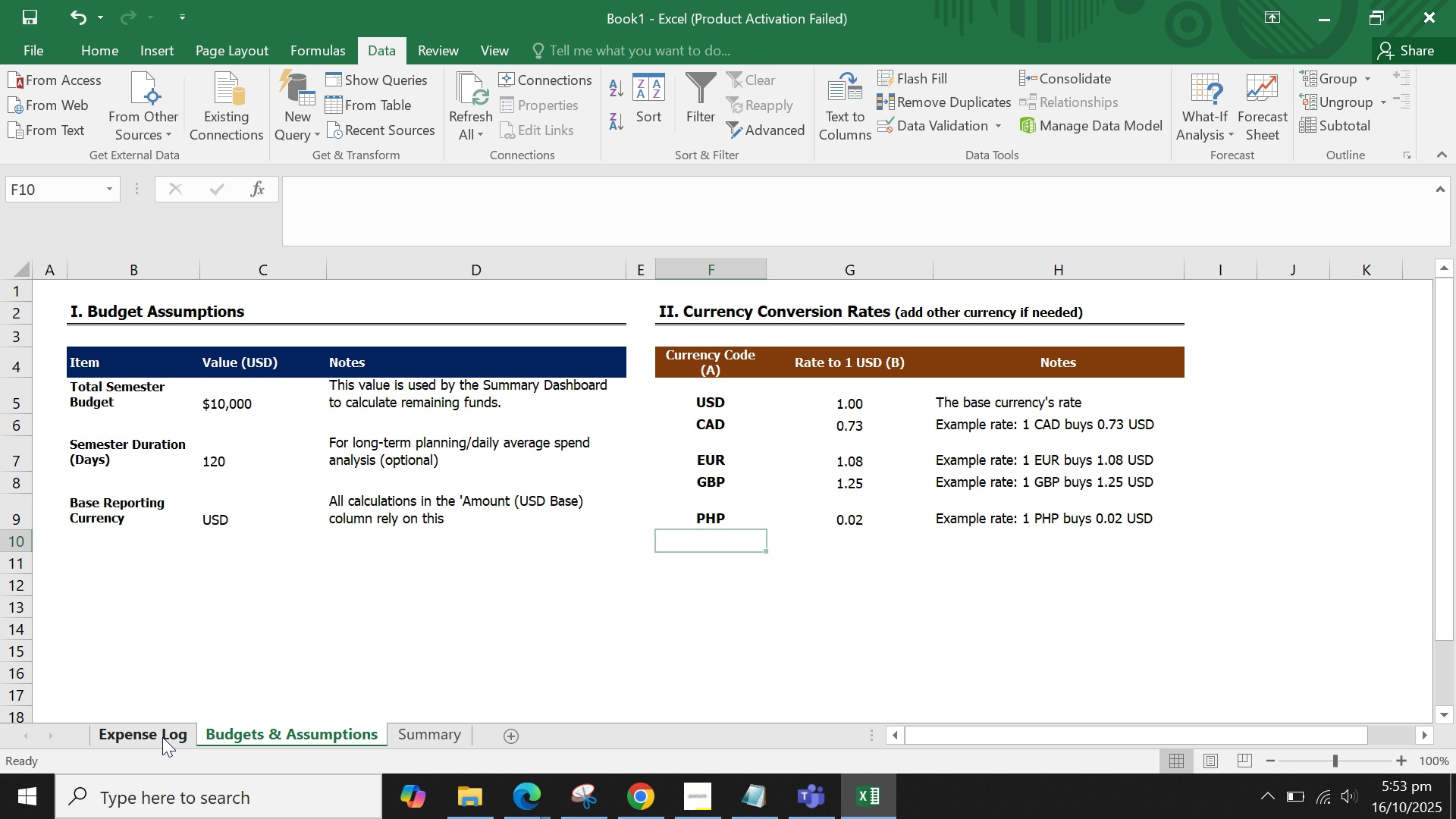 
double_click([429, 573])
 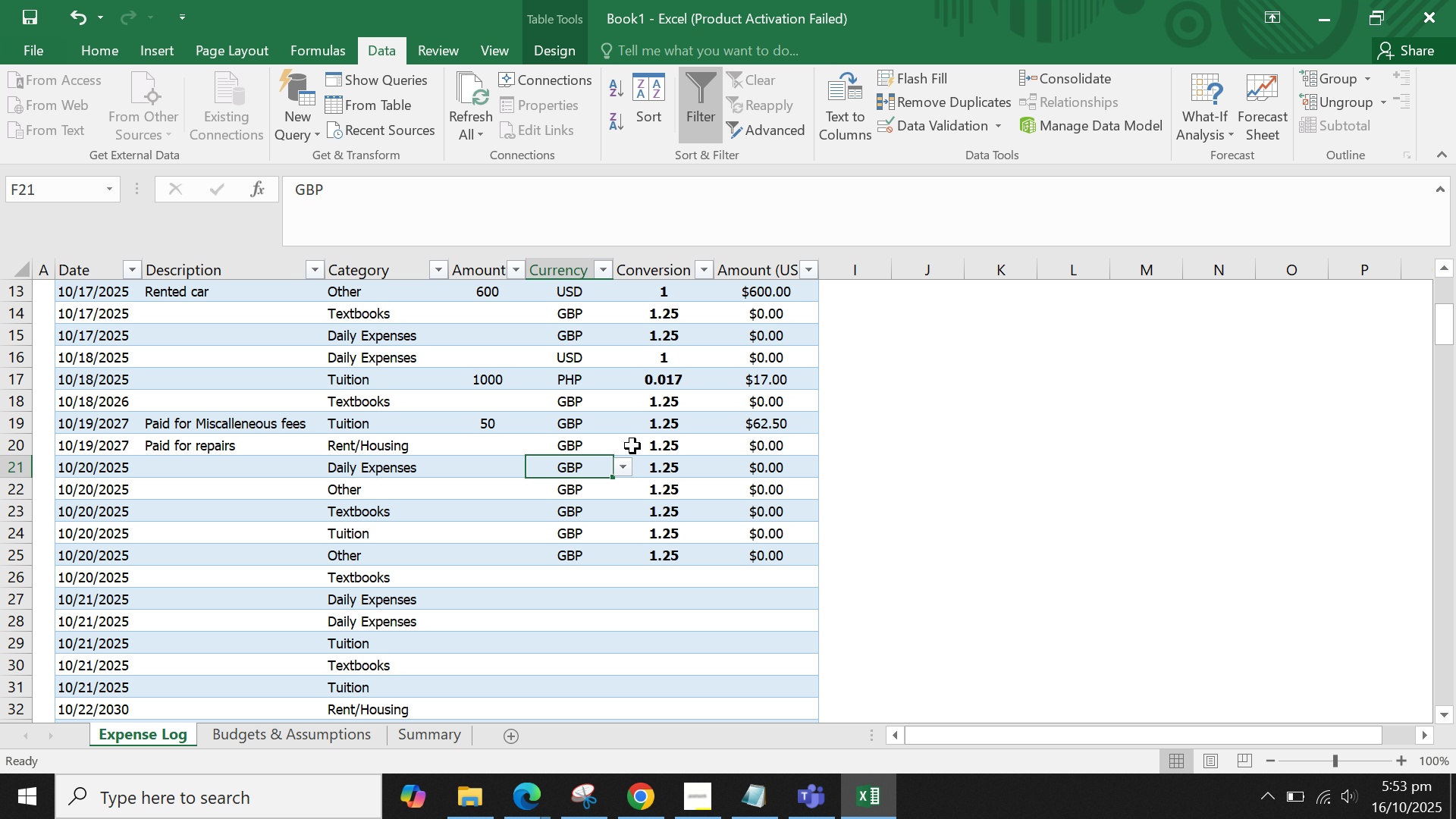 
triple_click([632, 446])
 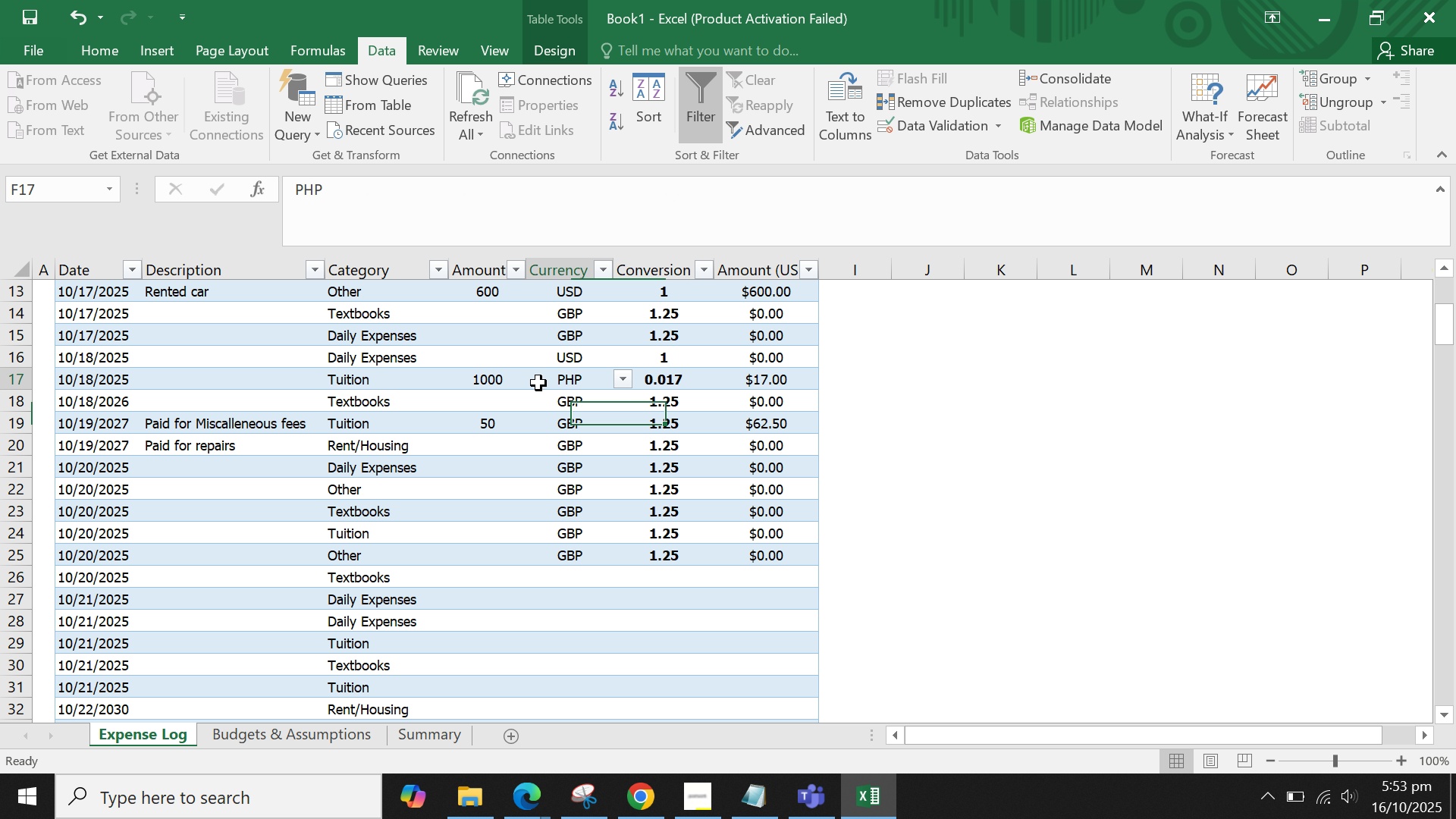 
triple_click([538, 383])
 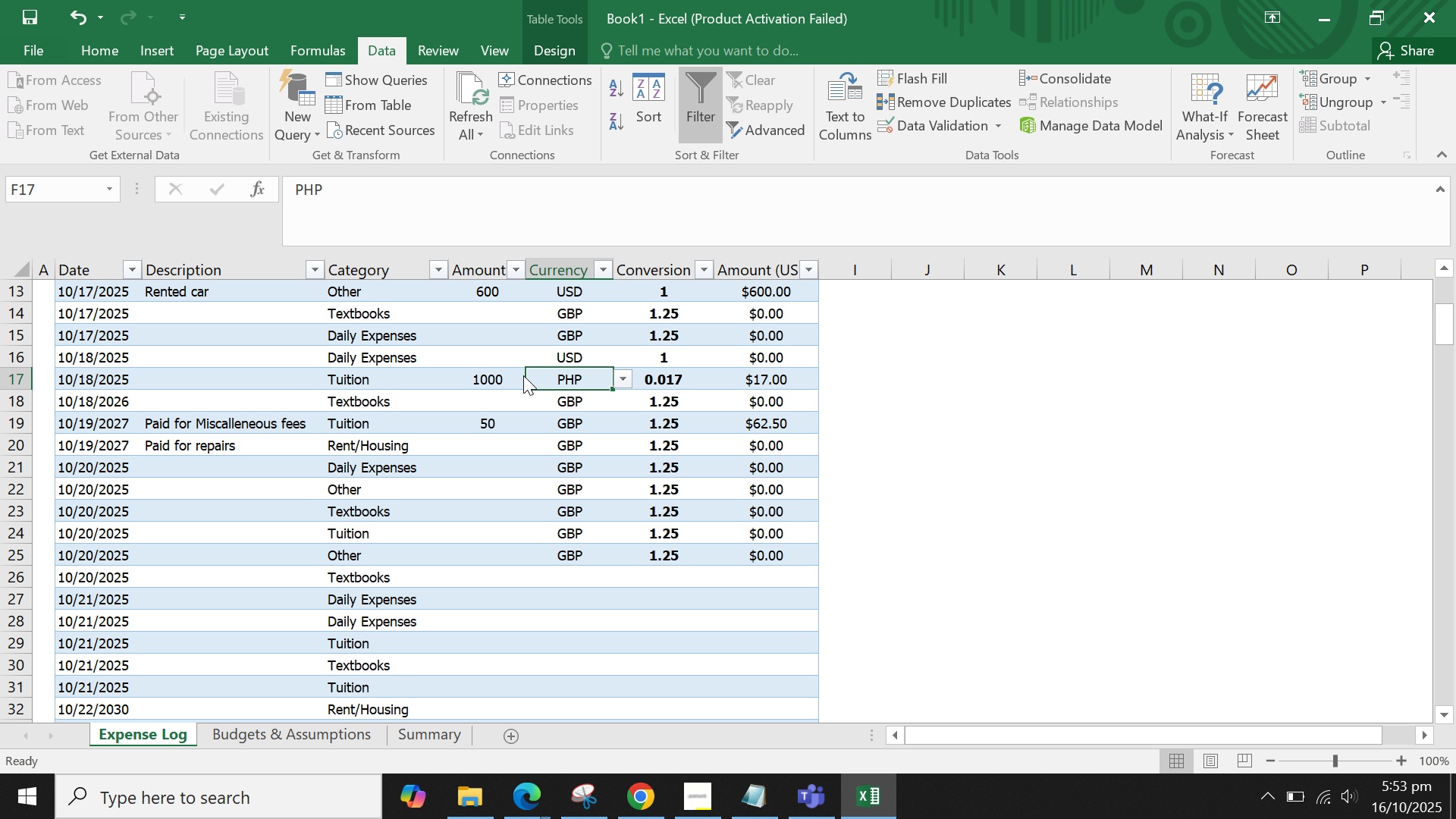 
triple_click([523, 375])
 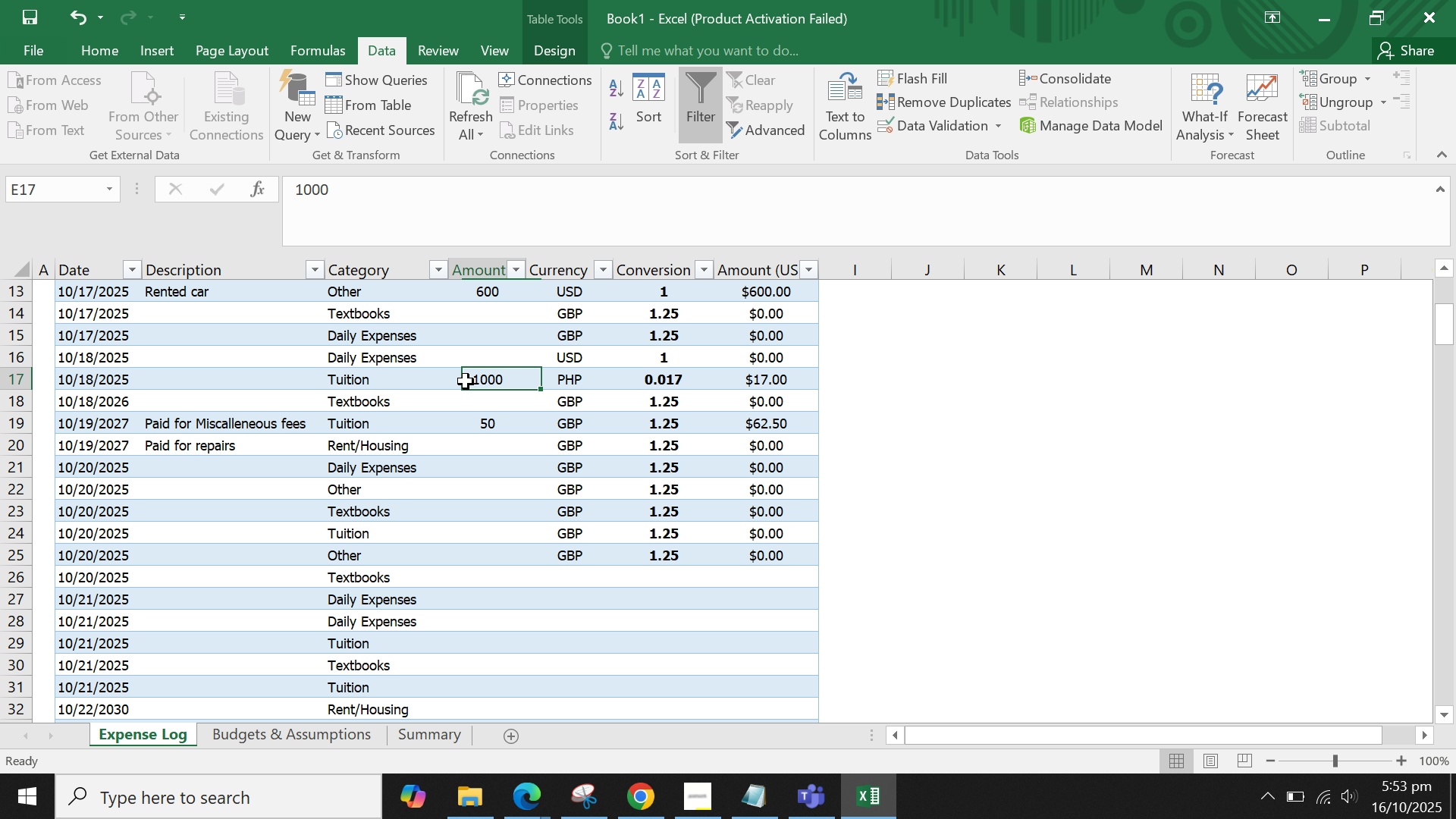 
left_click([466, 381])
 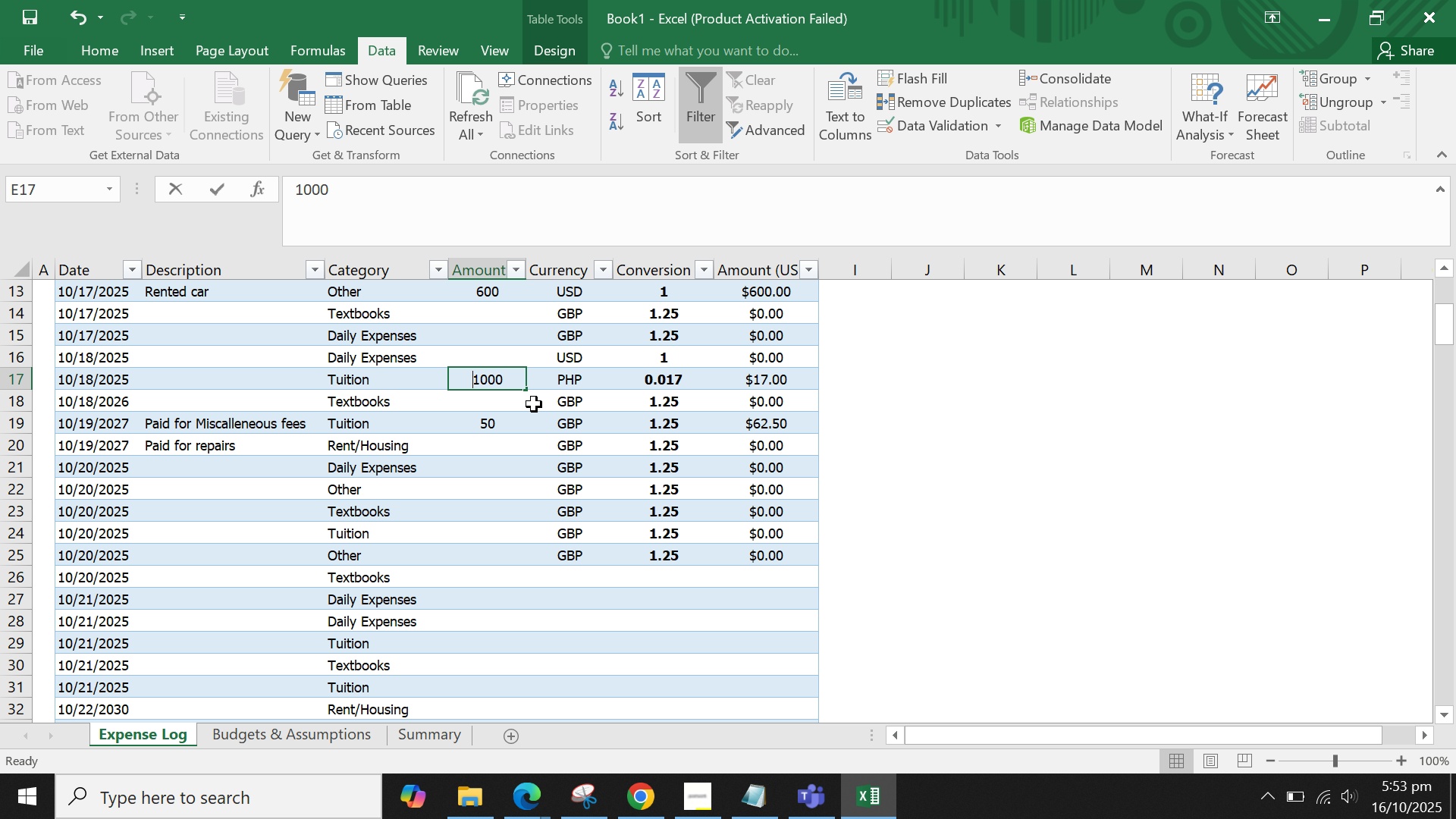 
type(30000)
 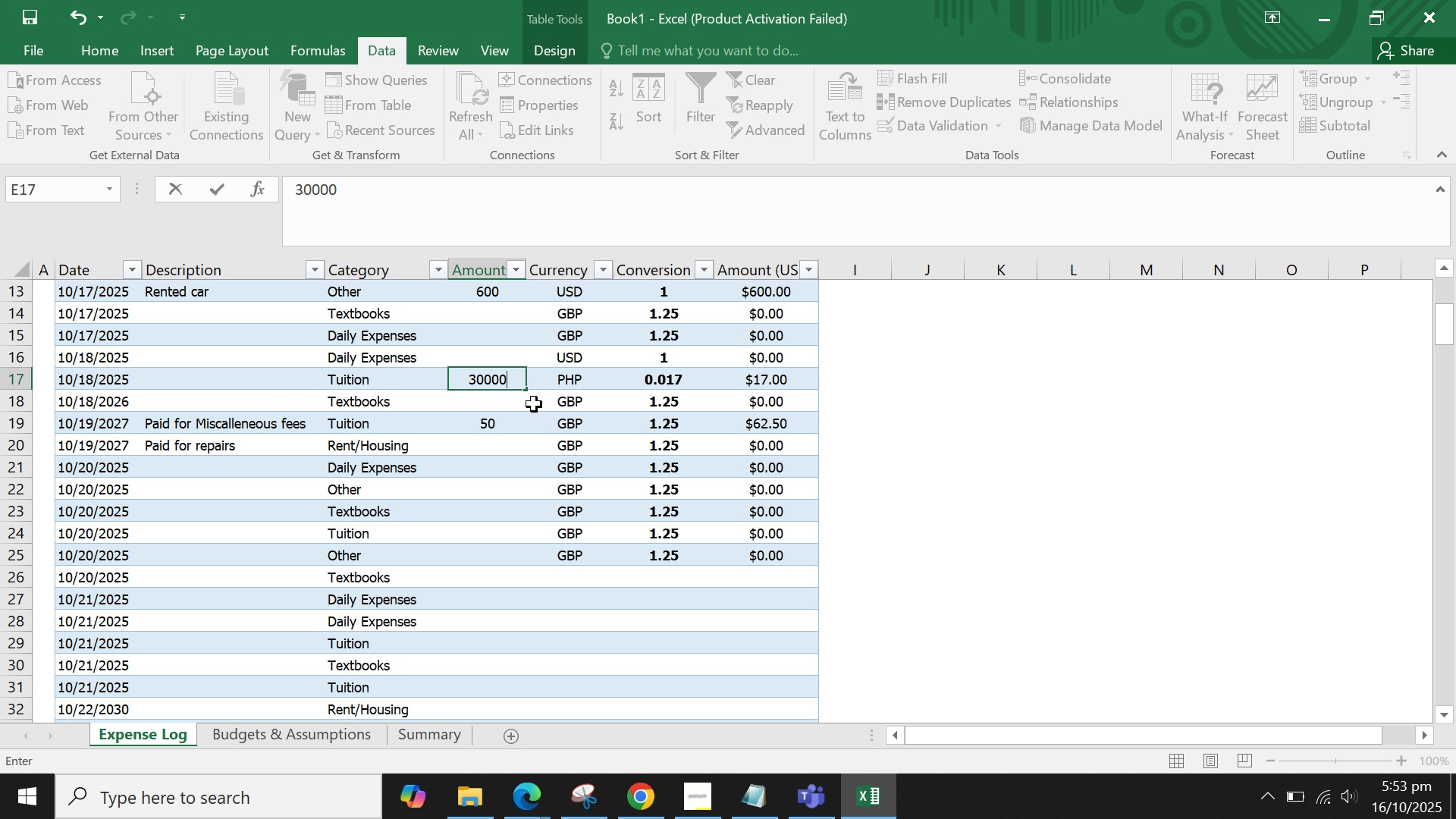 
key(Enter)
 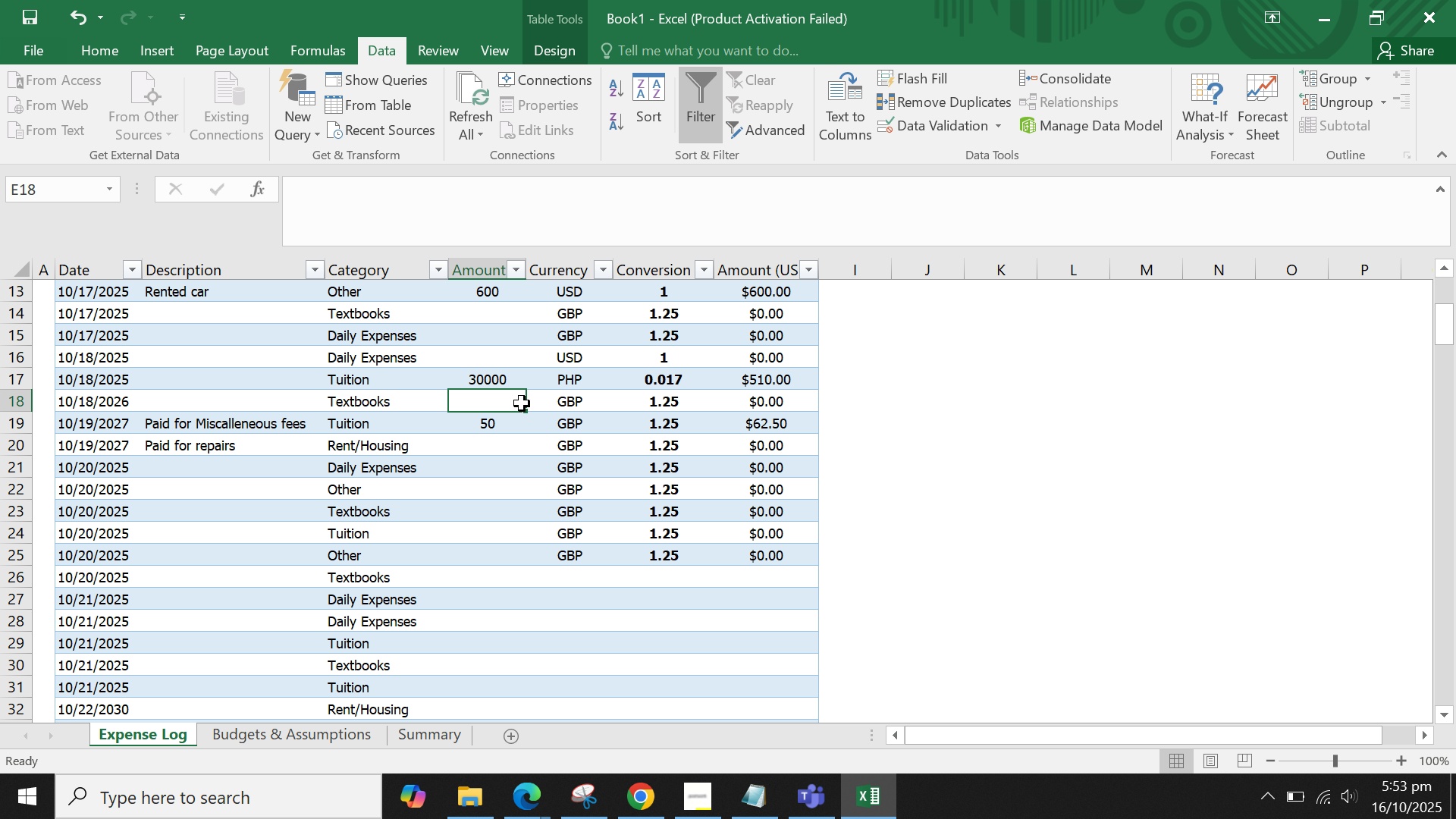 
left_click([522, 403])
 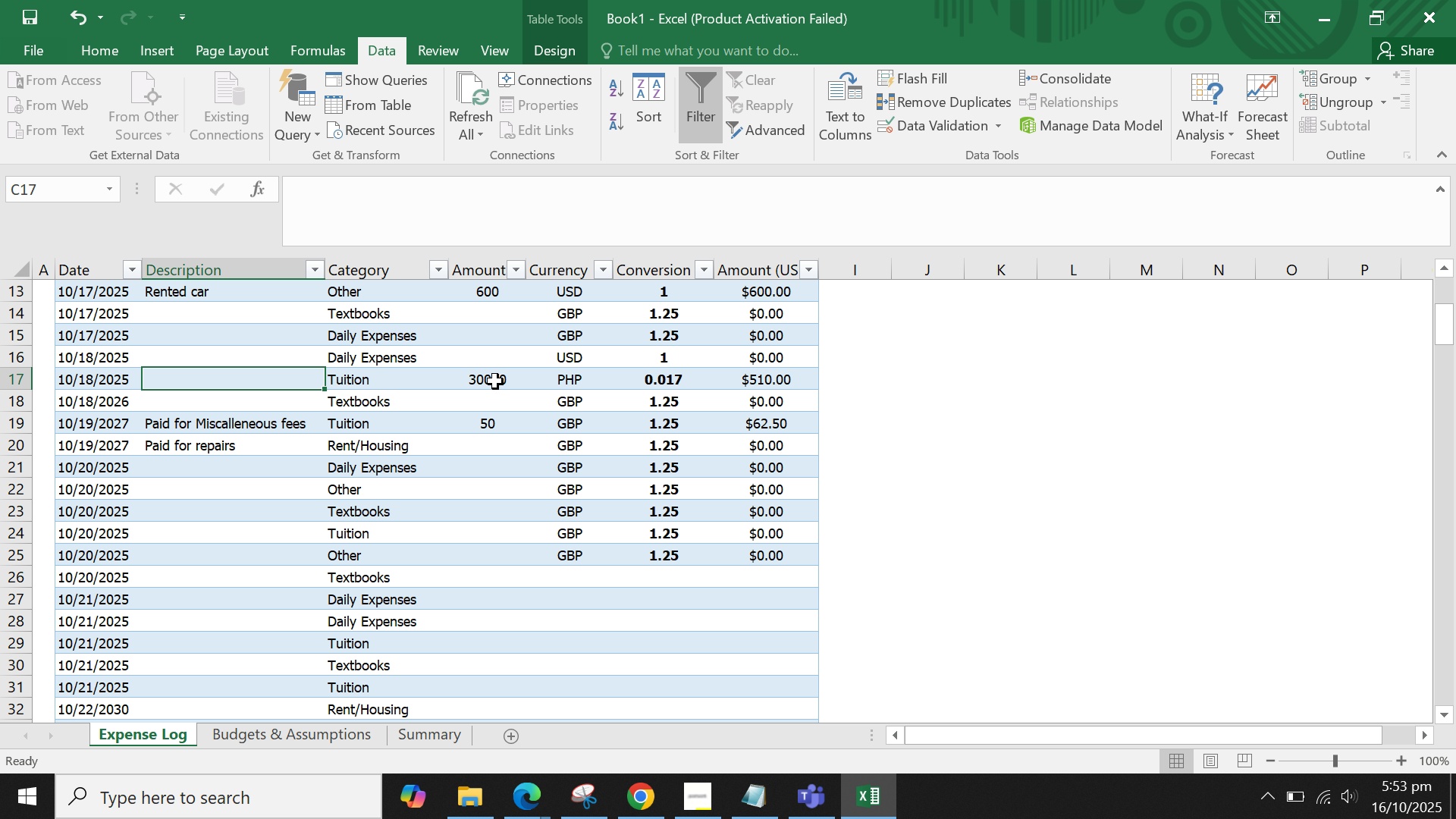 
left_click([497, 381])
 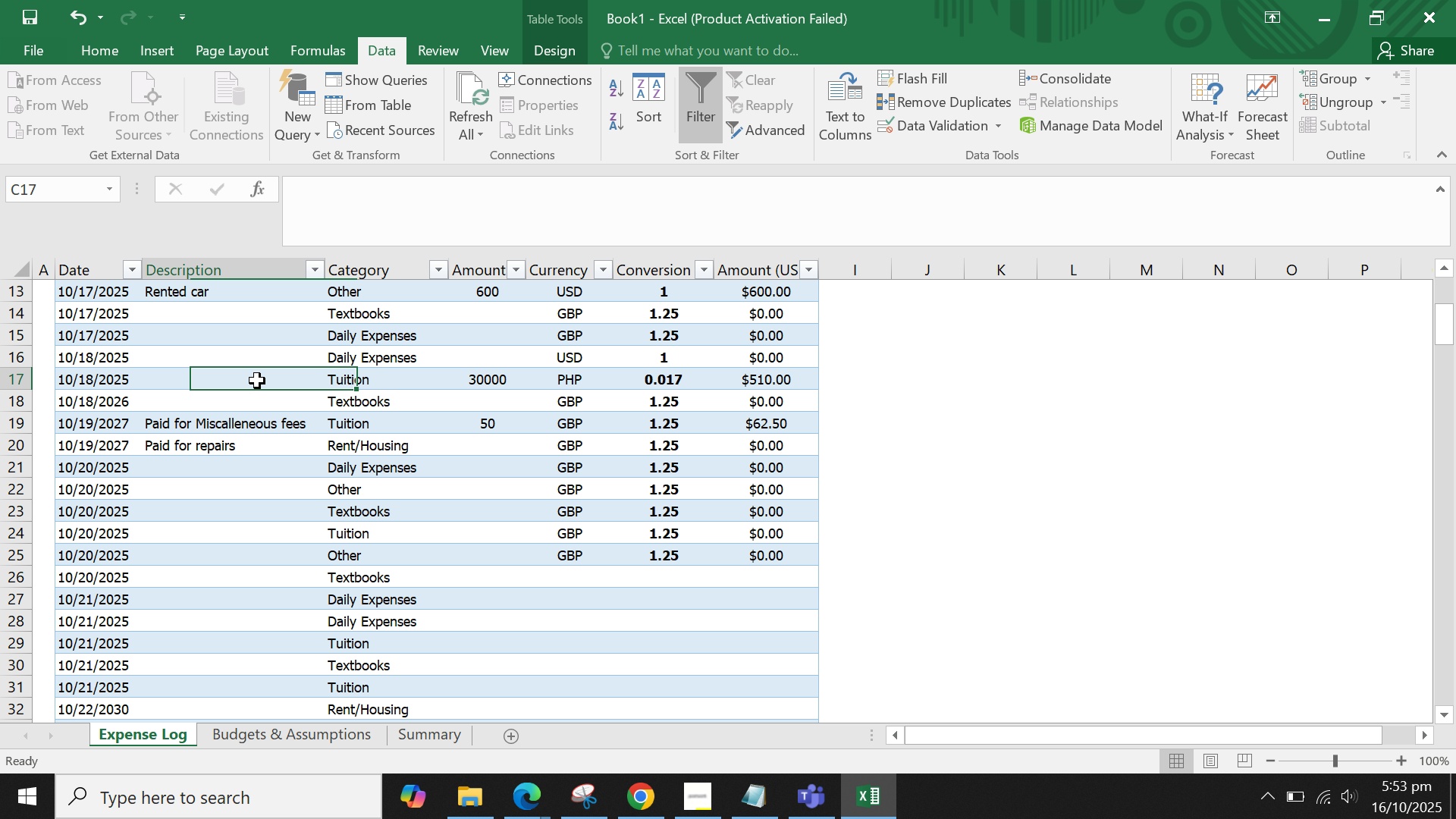 
left_click([257, 381])
 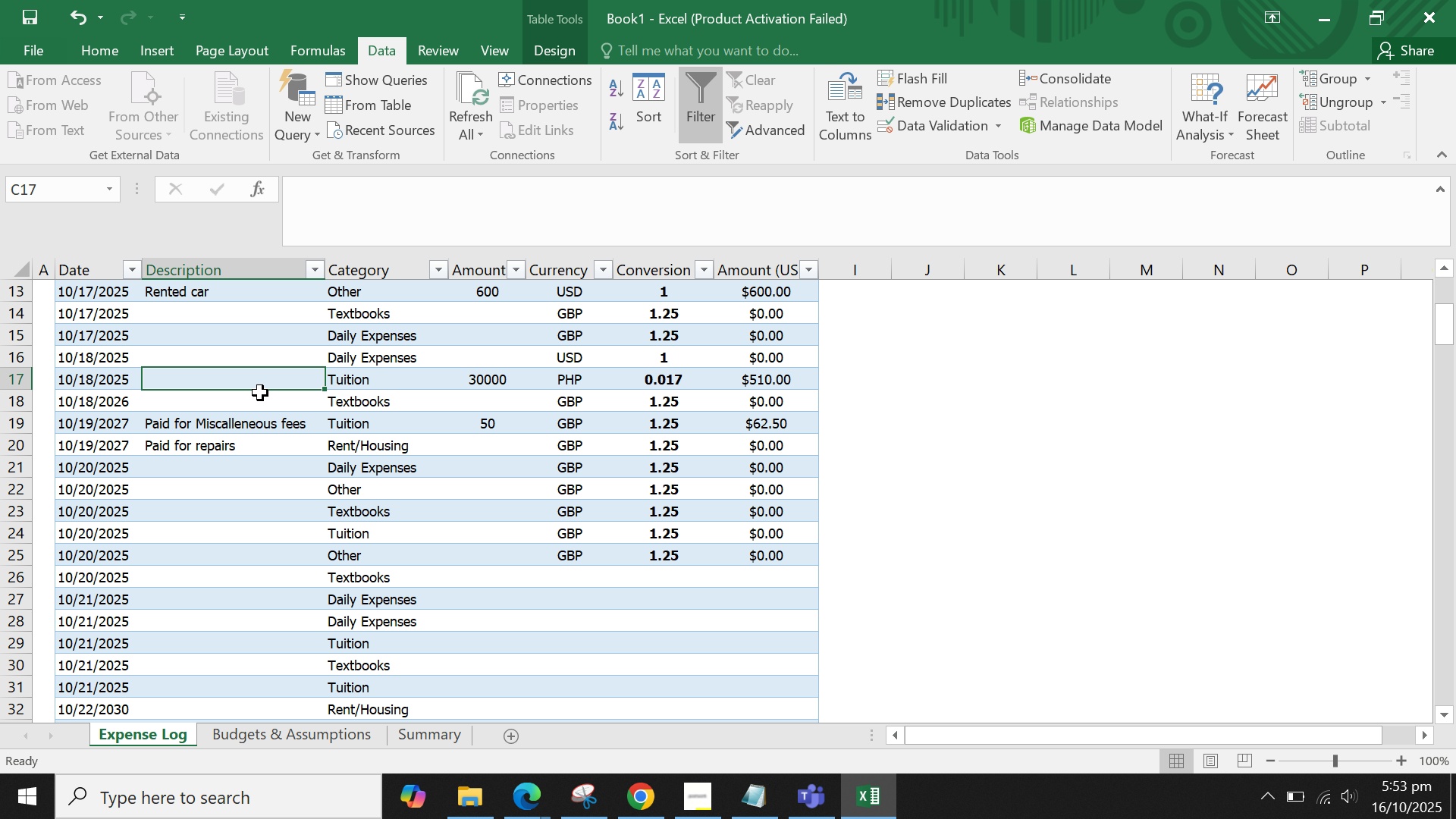 
type(Paid THE NEXT SEMS)
key(Backspace)
type(ESTER)
 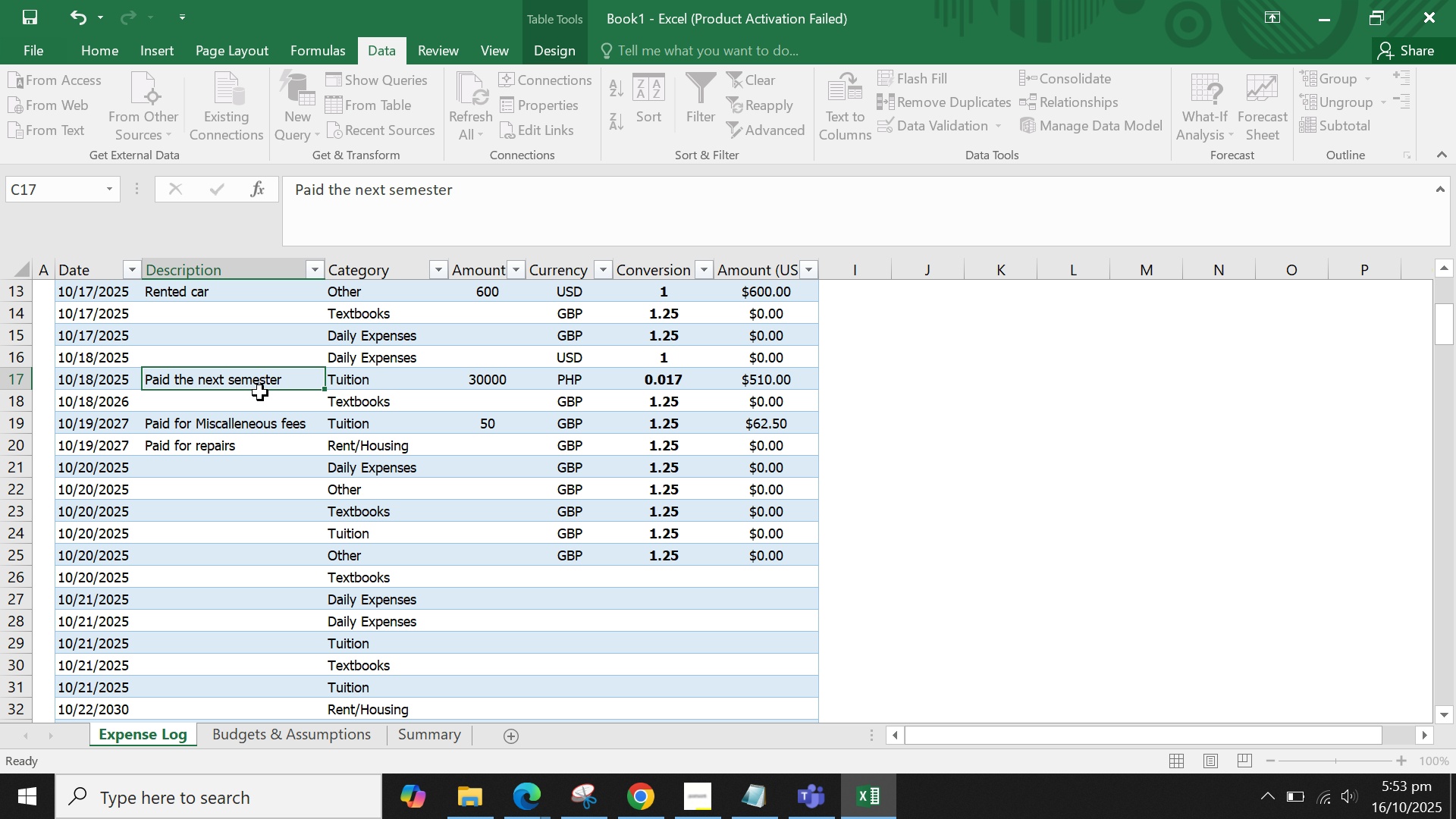 
key(Enter)
 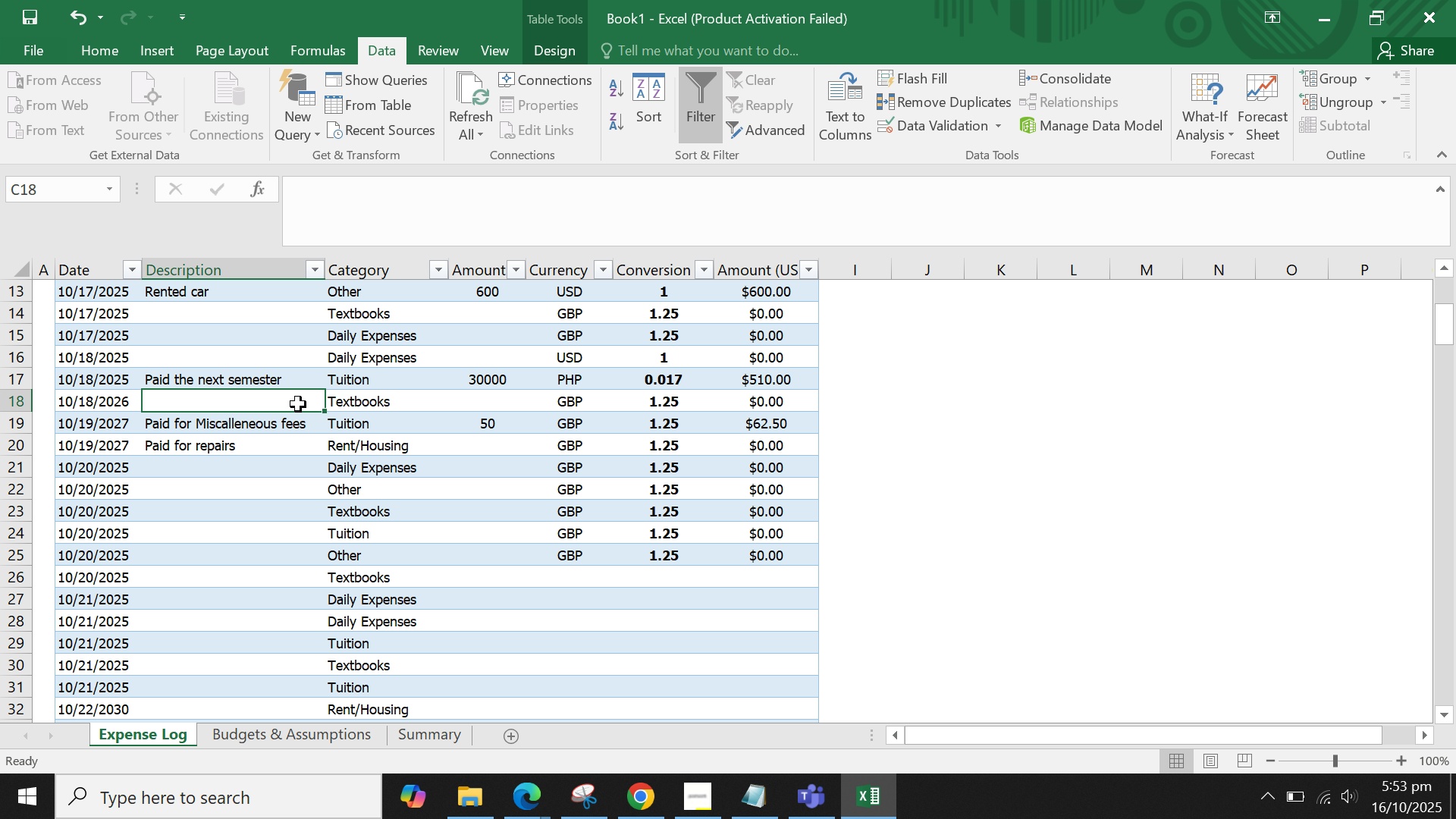 
scroll: coordinate [416, 543], scroll_direction: up, amount: 2.0
 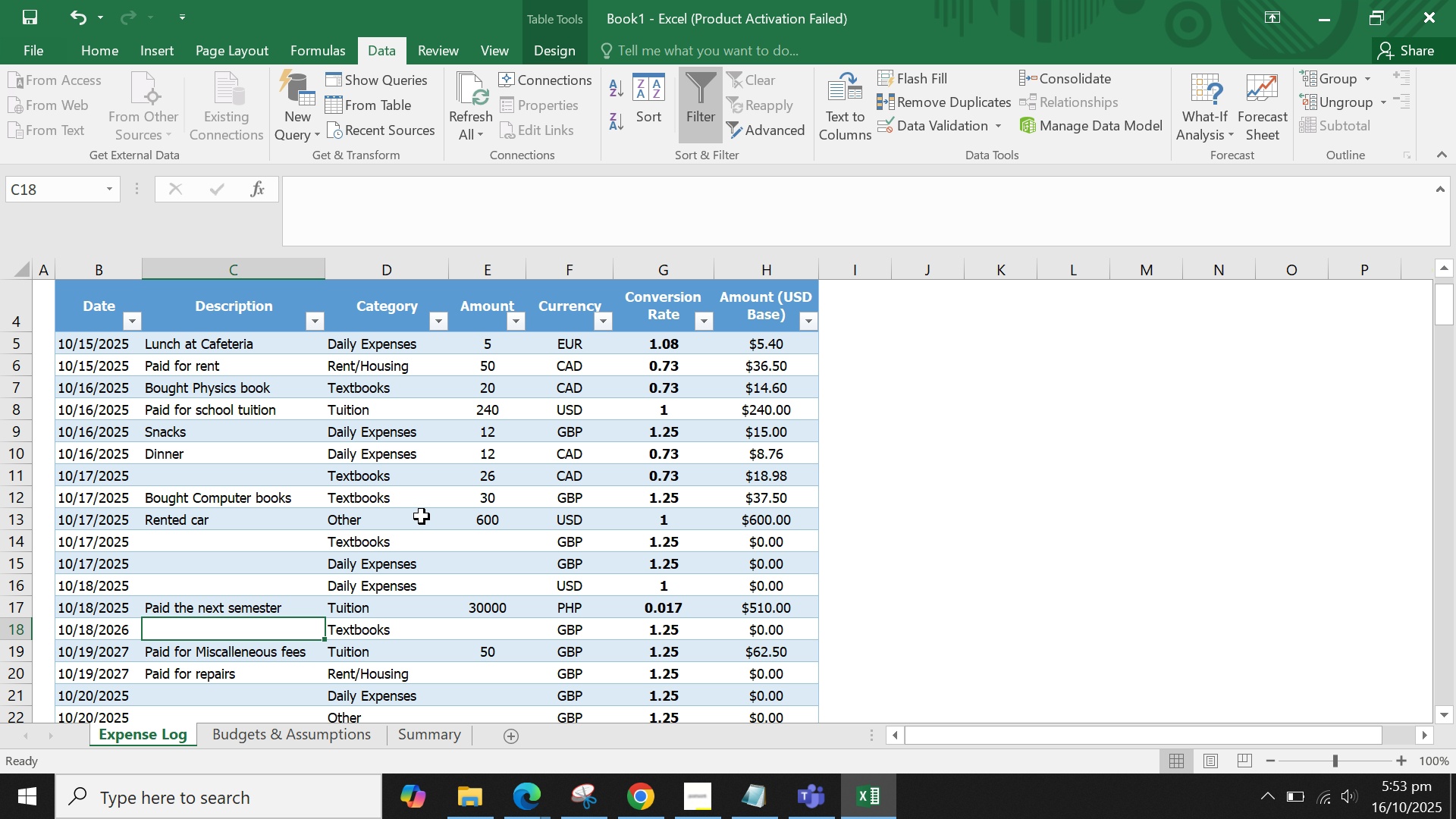 
scroll: coordinate [497, 513], scroll_direction: none, amount: 0.0
 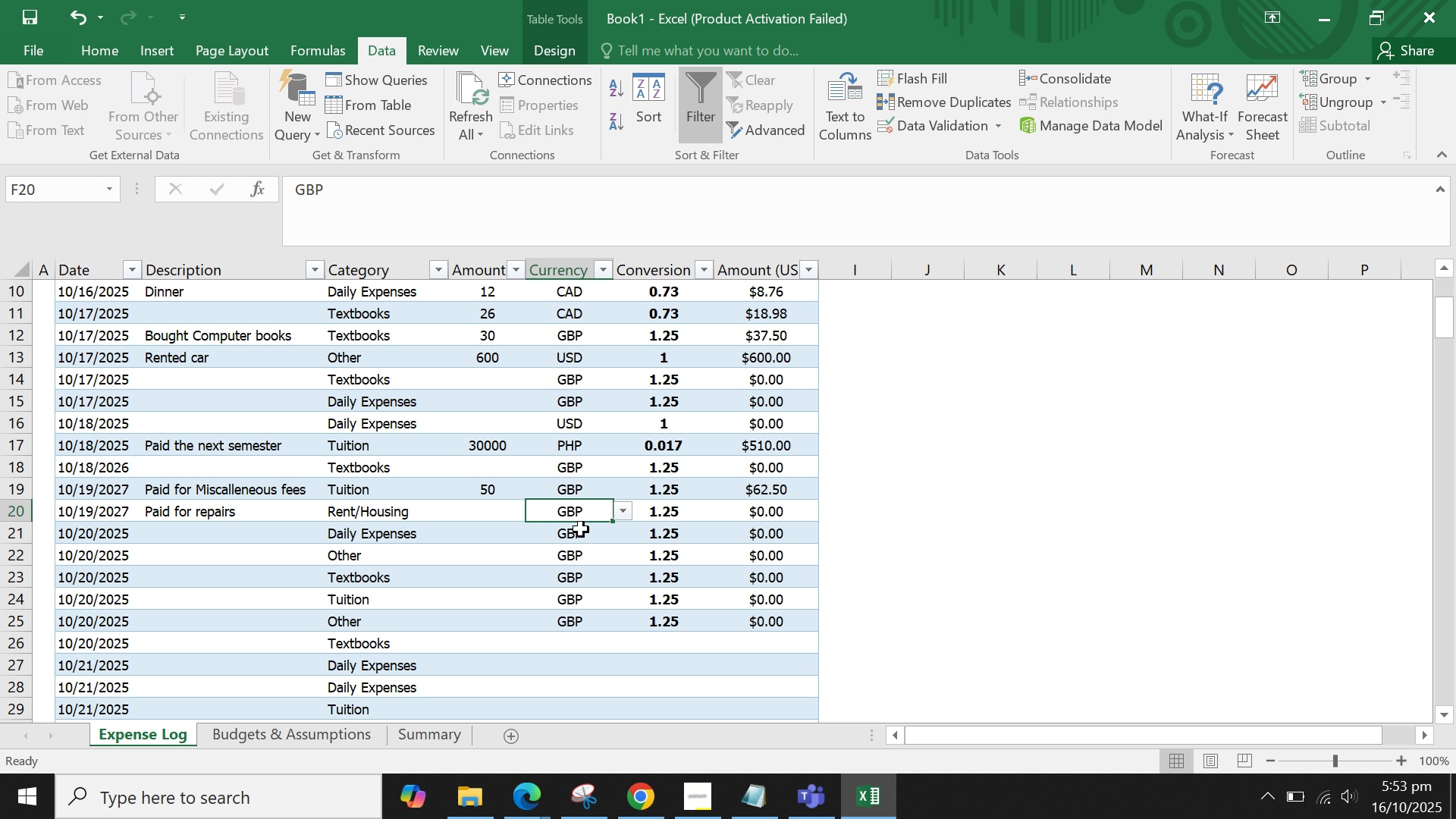 
double_click([579, 538])
 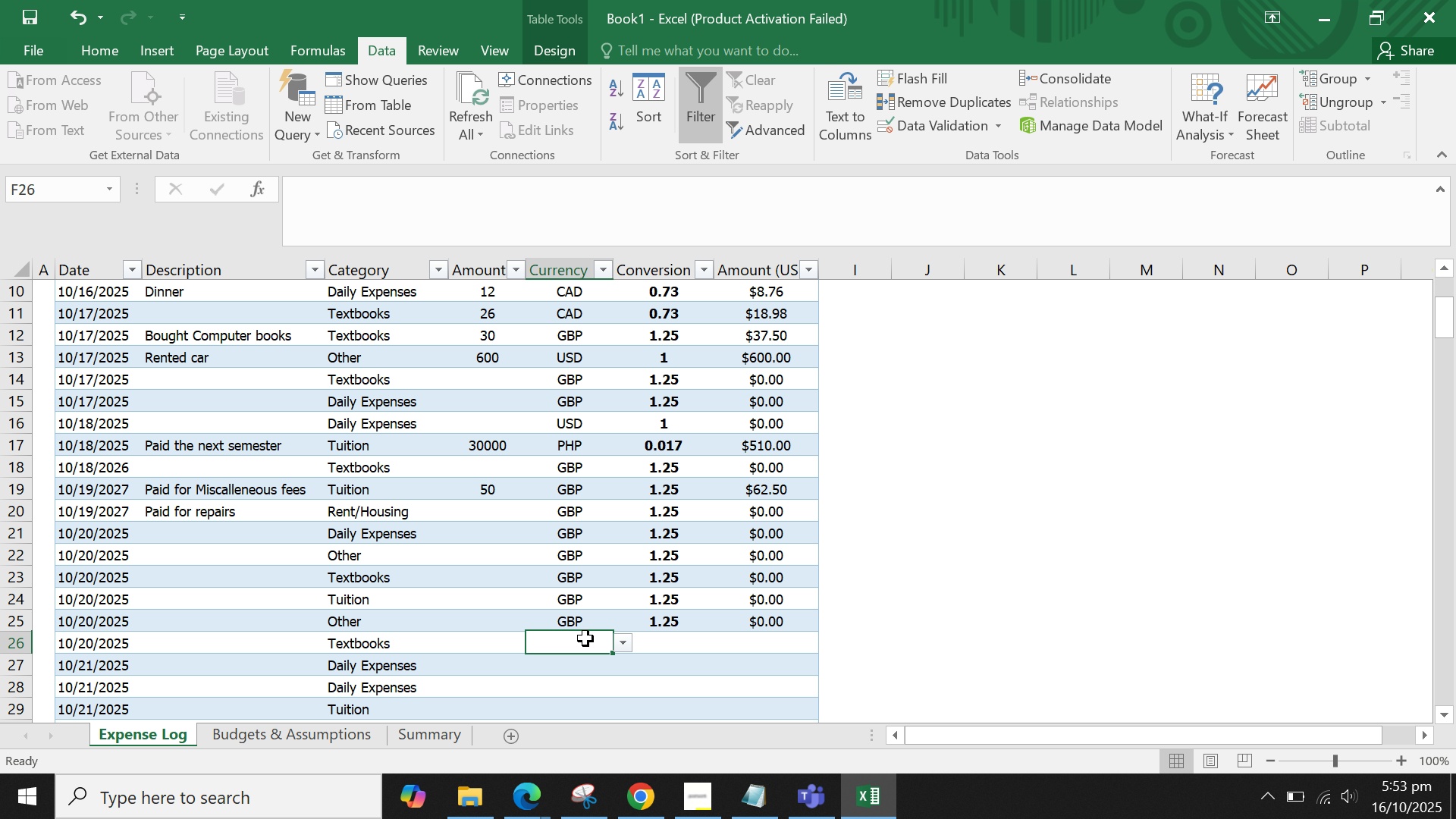 
double_click([623, 639])
 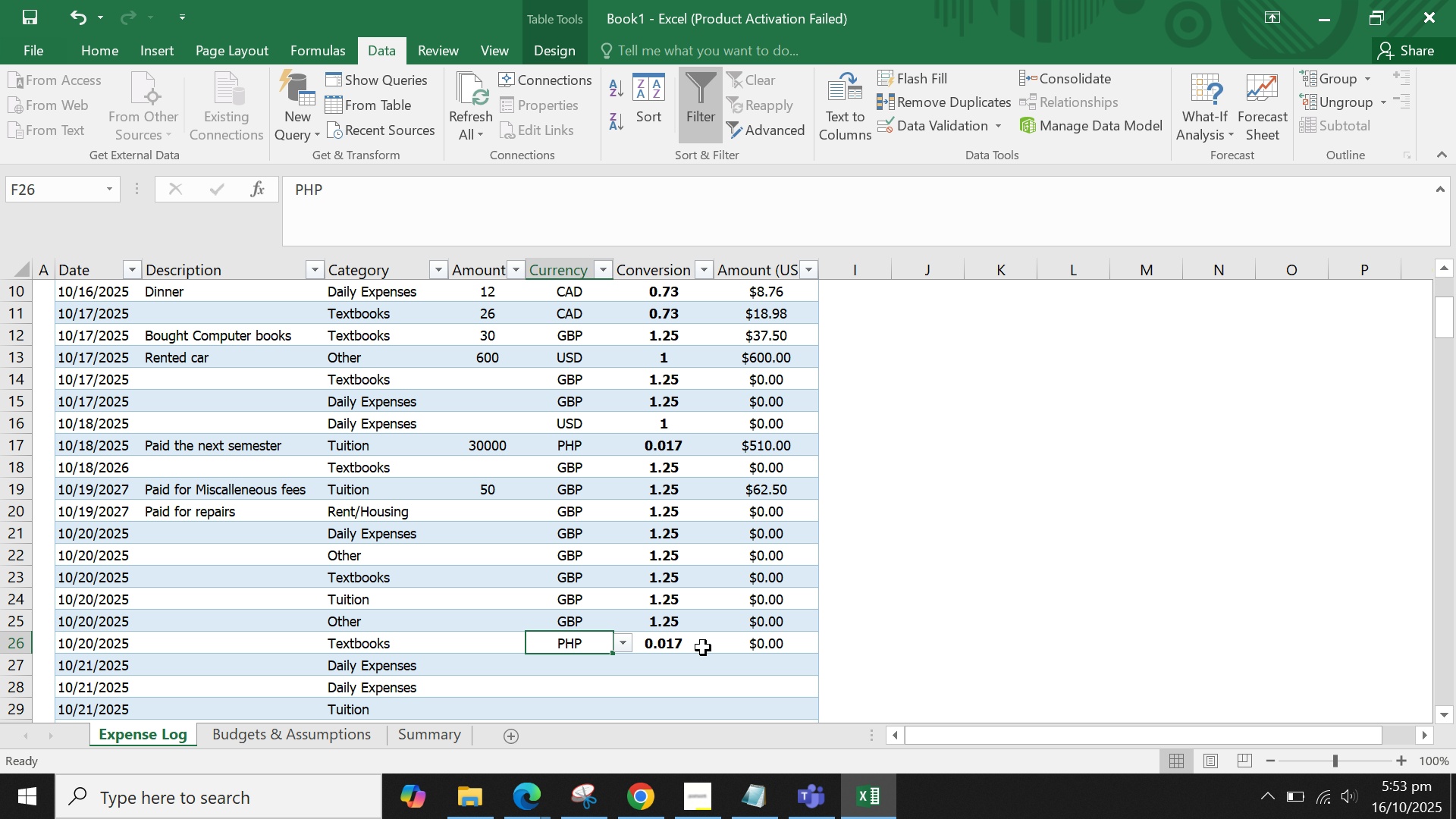 
left_click([698, 646])
 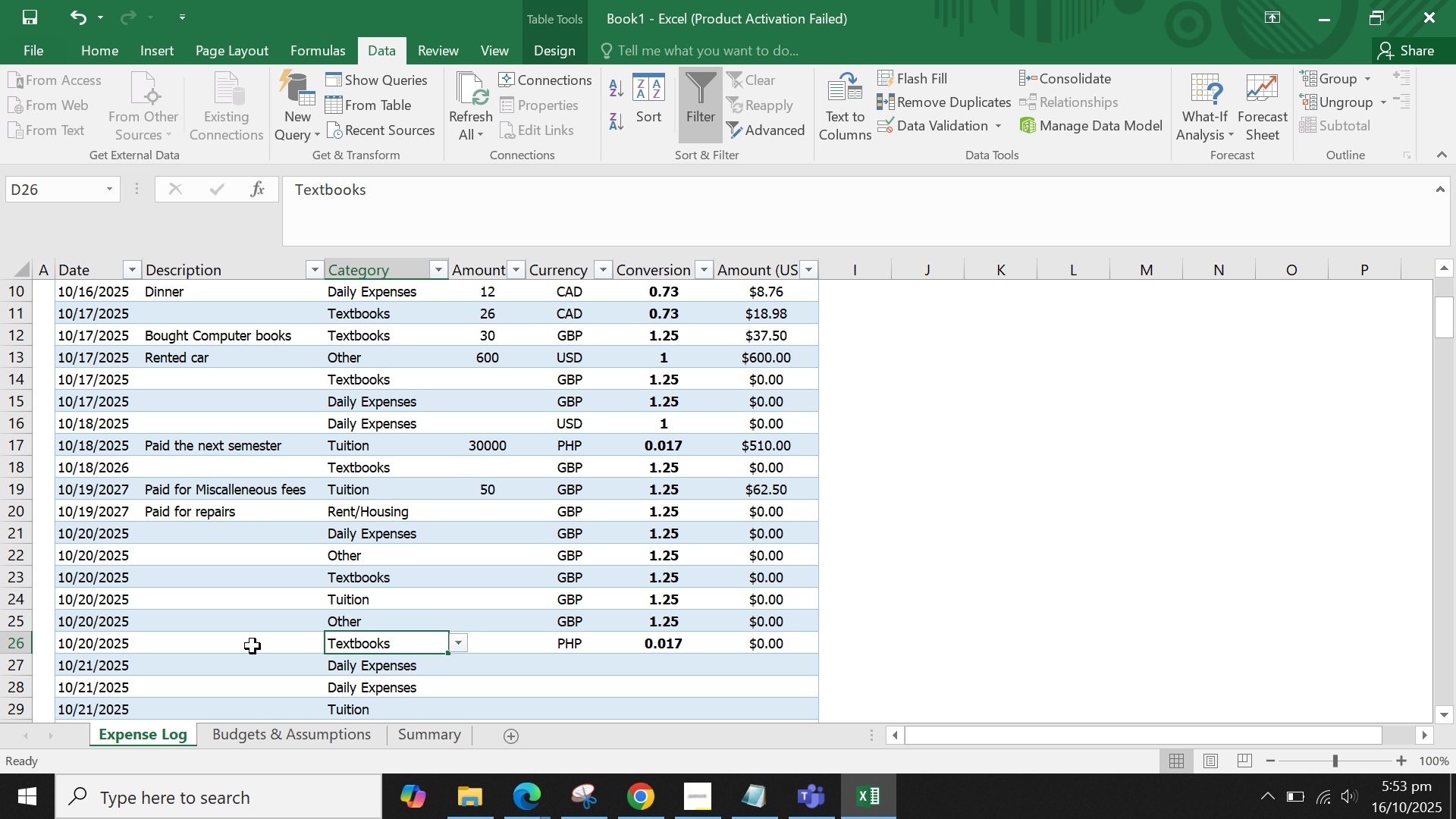 
double_click([246, 647])
 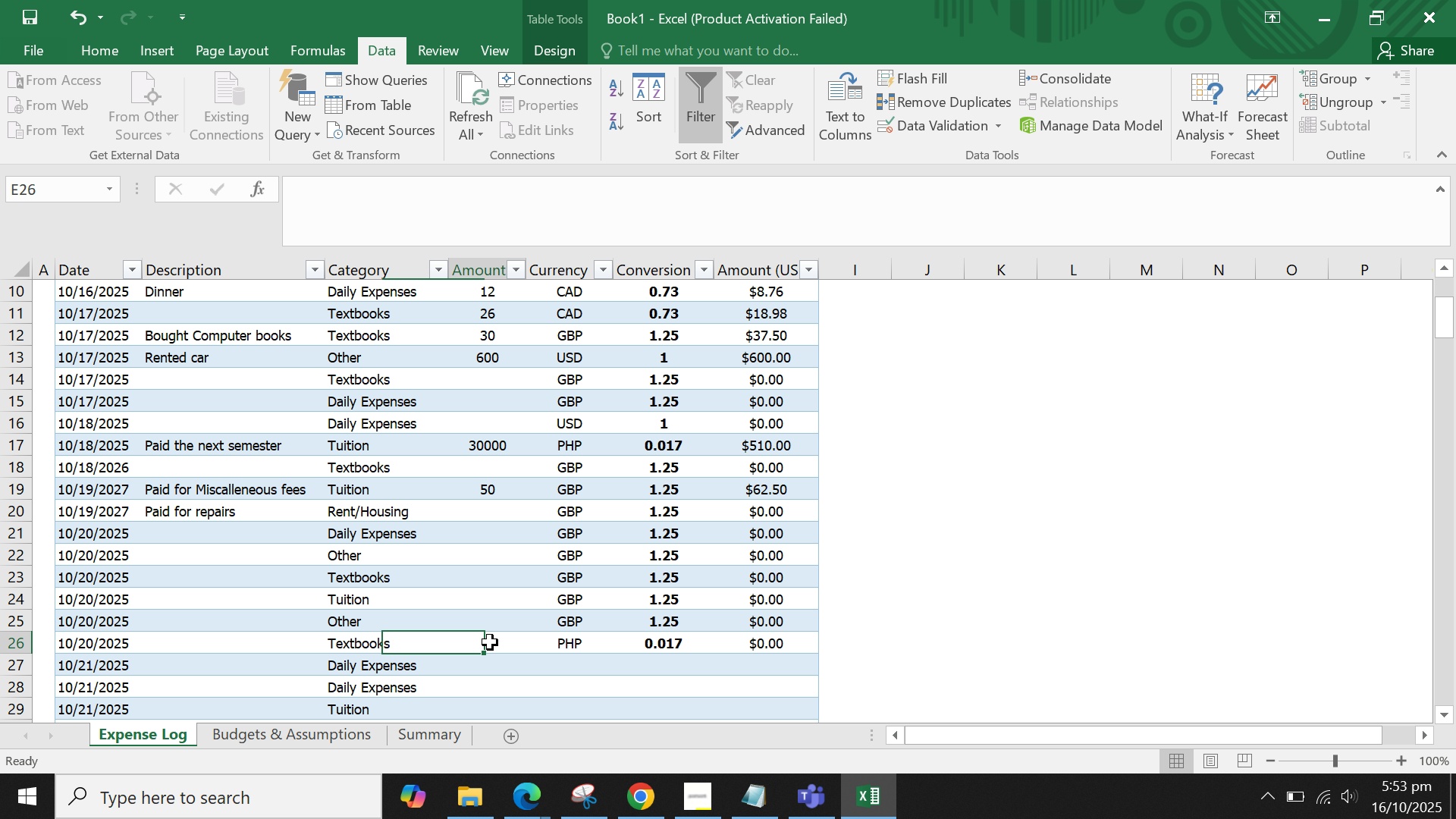 
double_click([490, 642])
 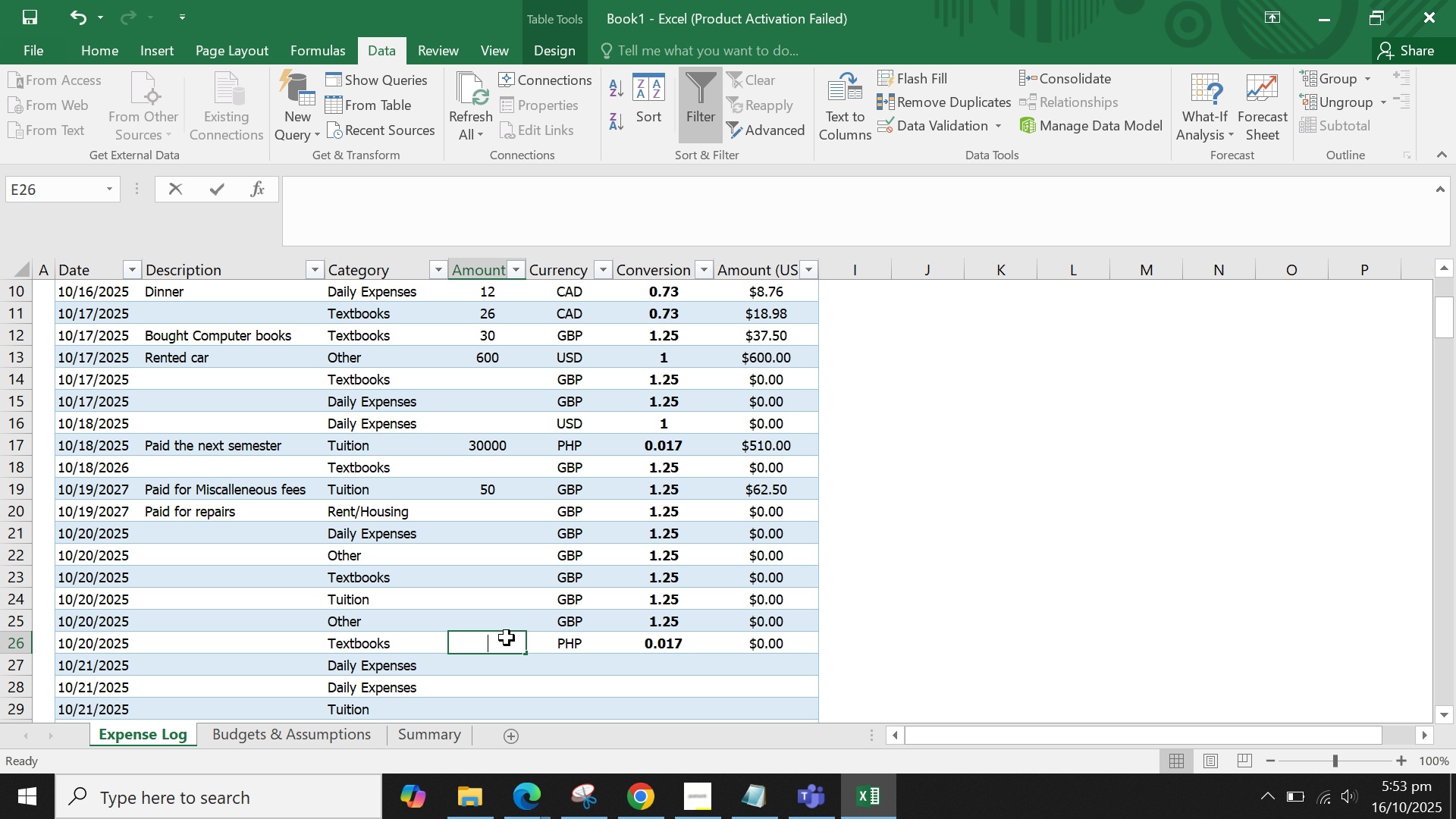 
type(2999)
 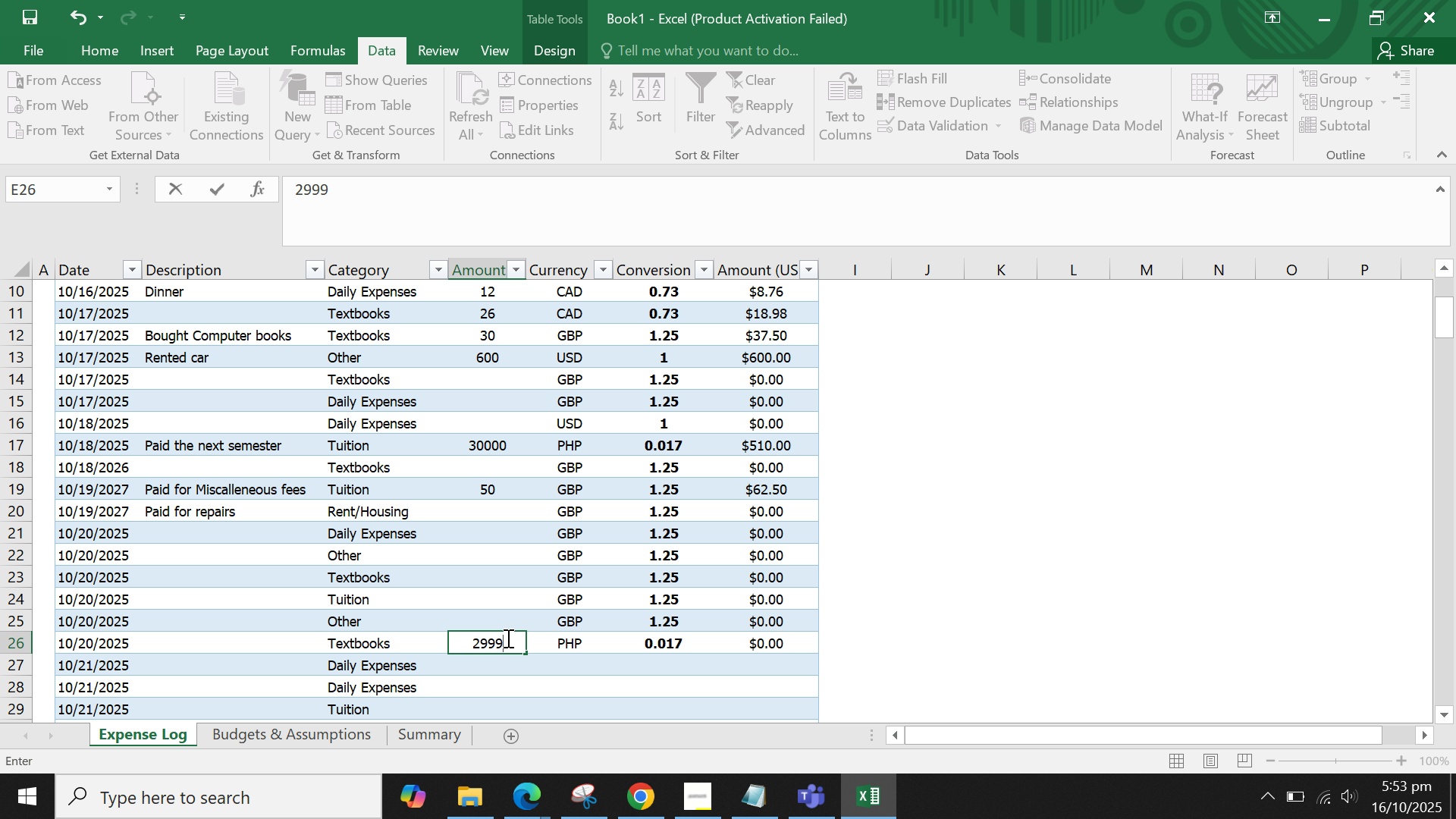 
key(Enter)
 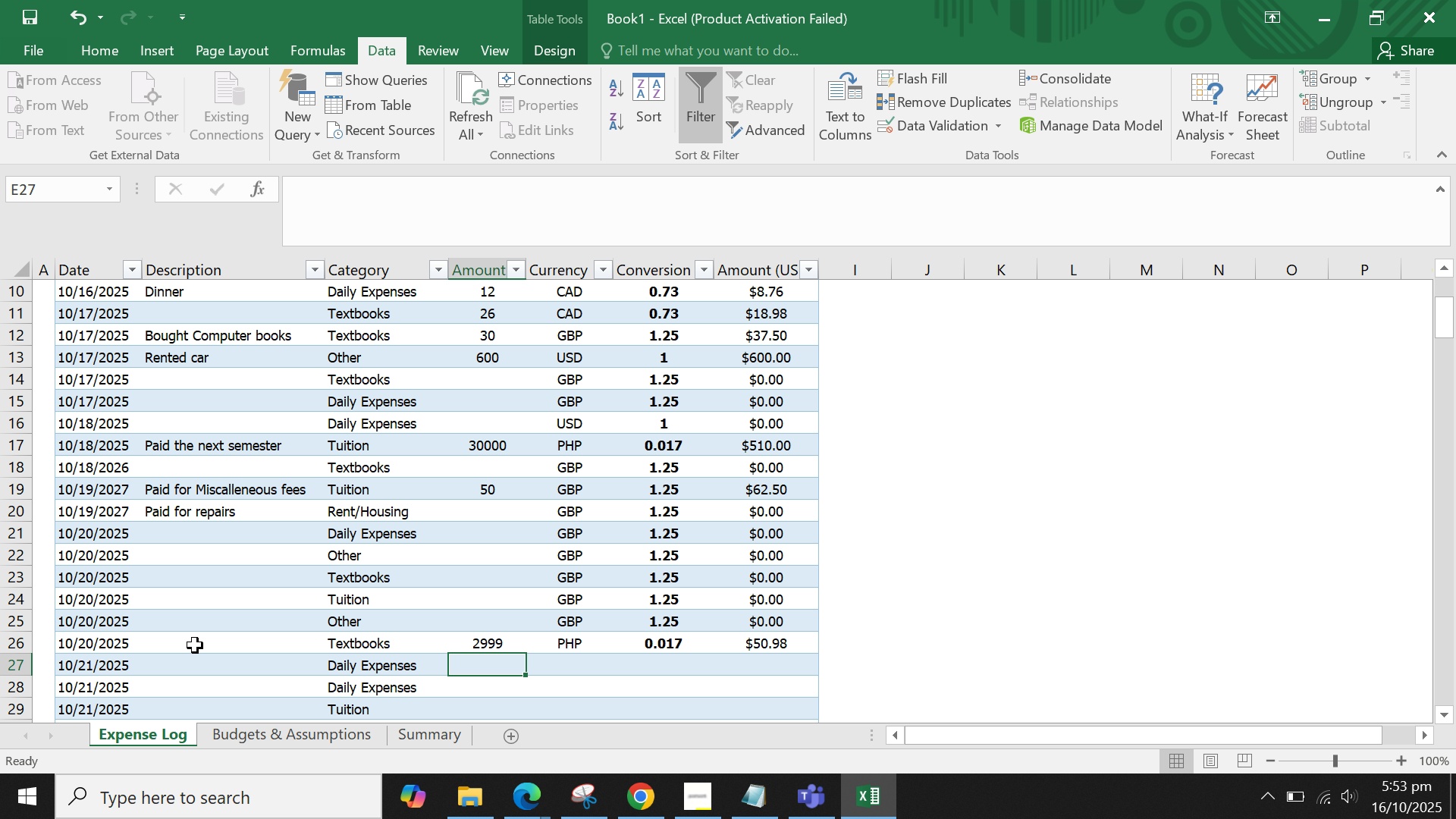 
left_click([184, 639])
 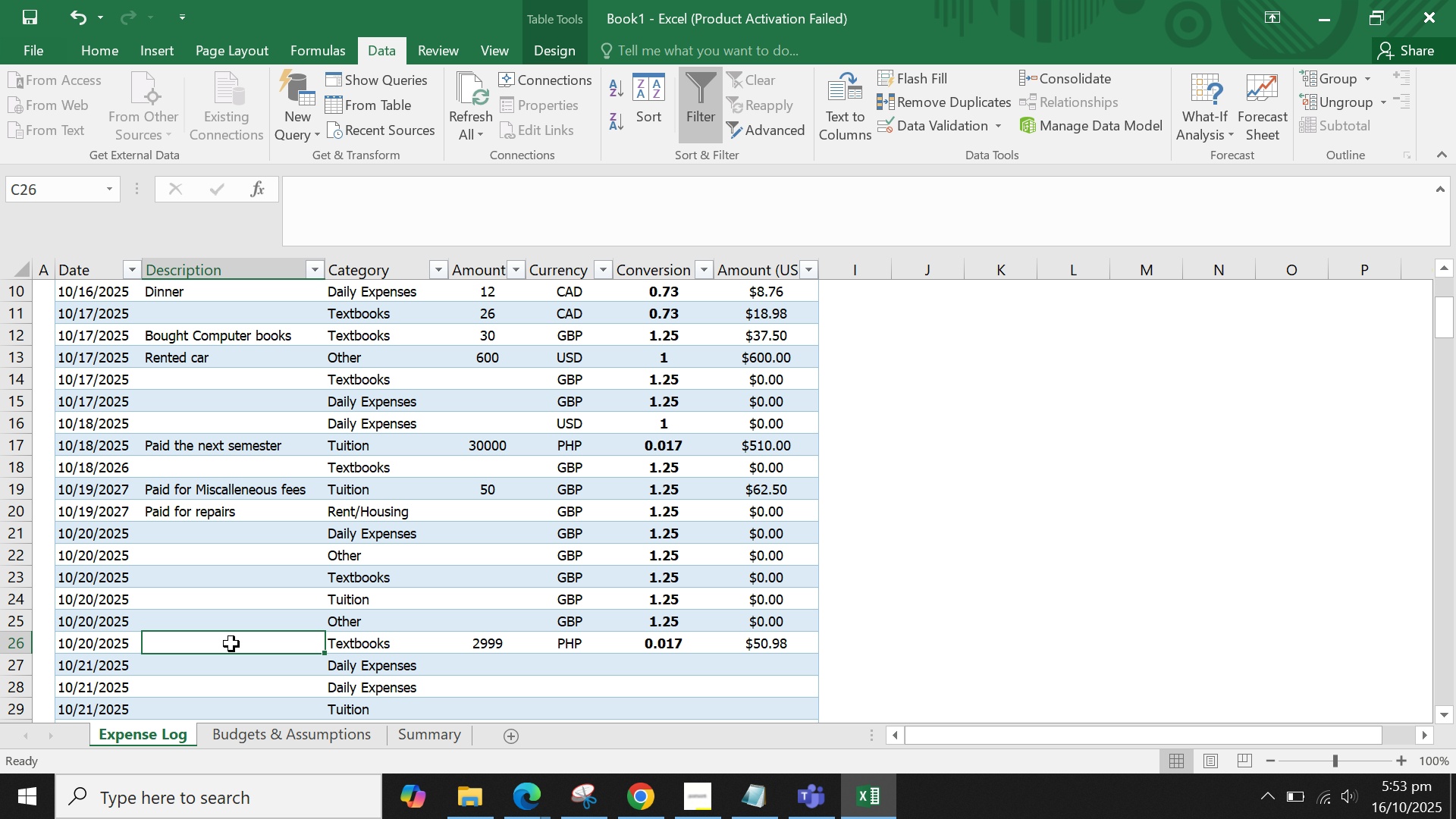 
type(Boufg)
key(Backspace)
key(Backspace)
type(ght )
 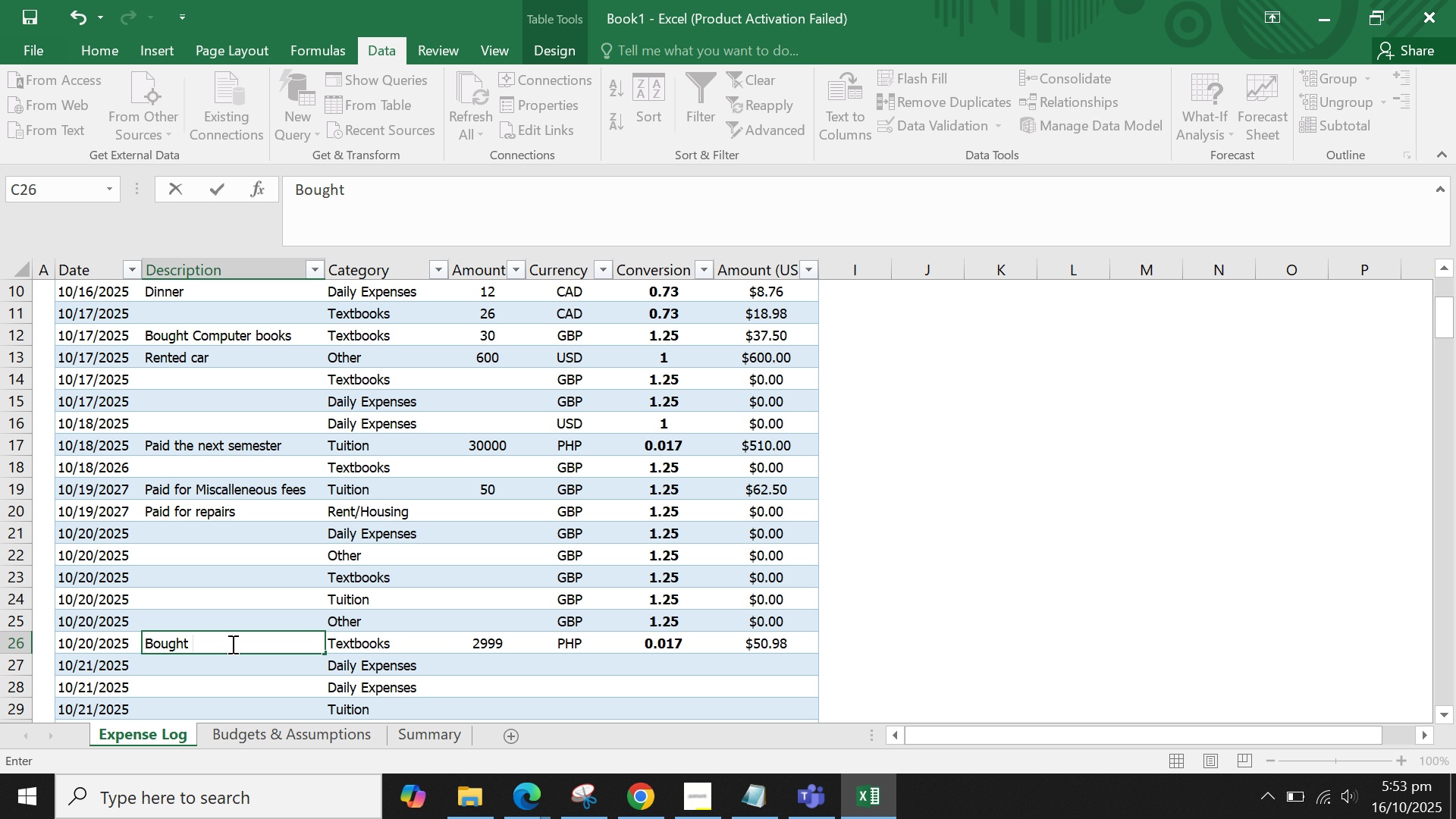 
hold_key(key=ShiftLeft, duration=0.92)
 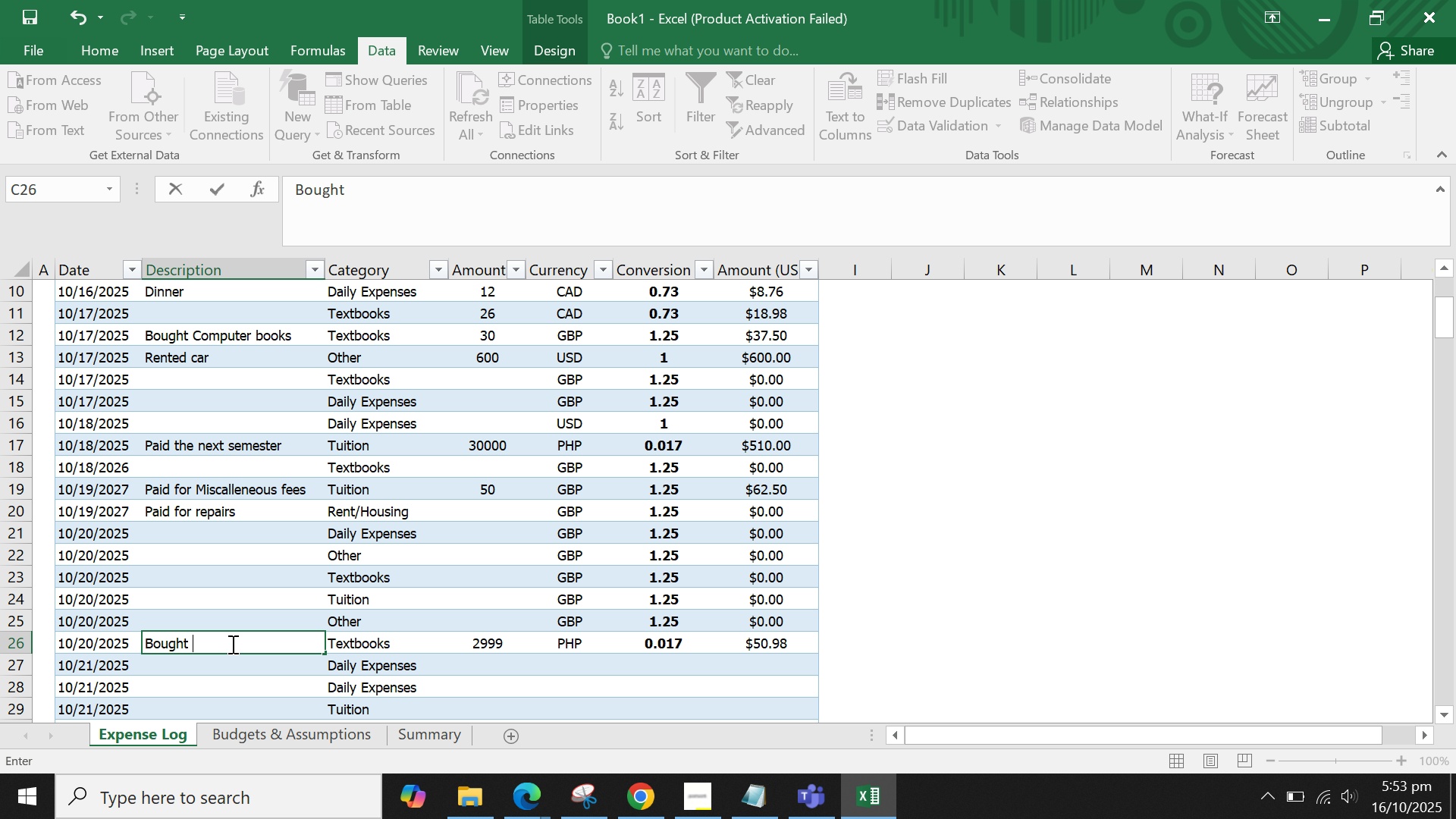 
type(calculus book)
 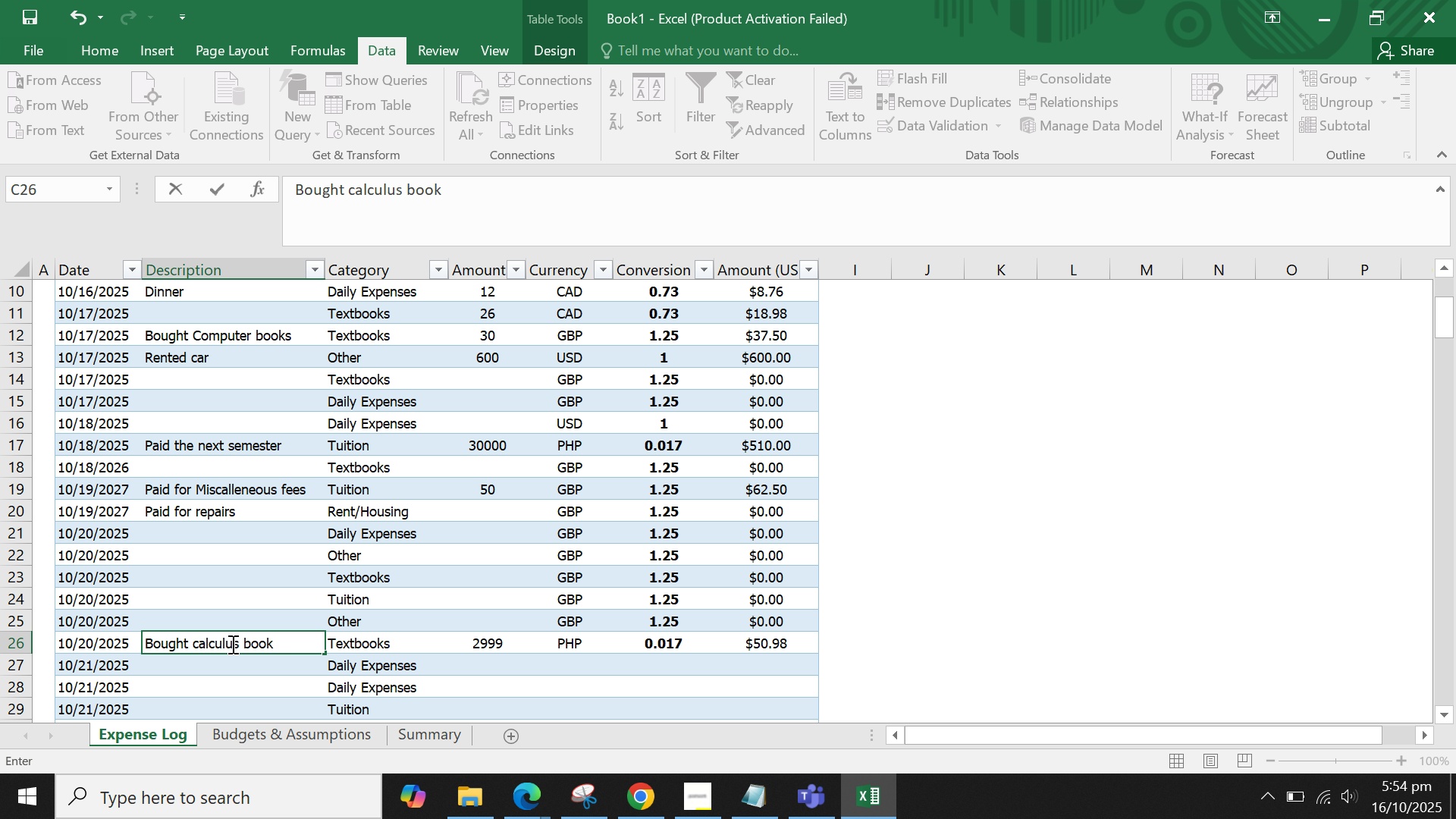 
key(Enter)
 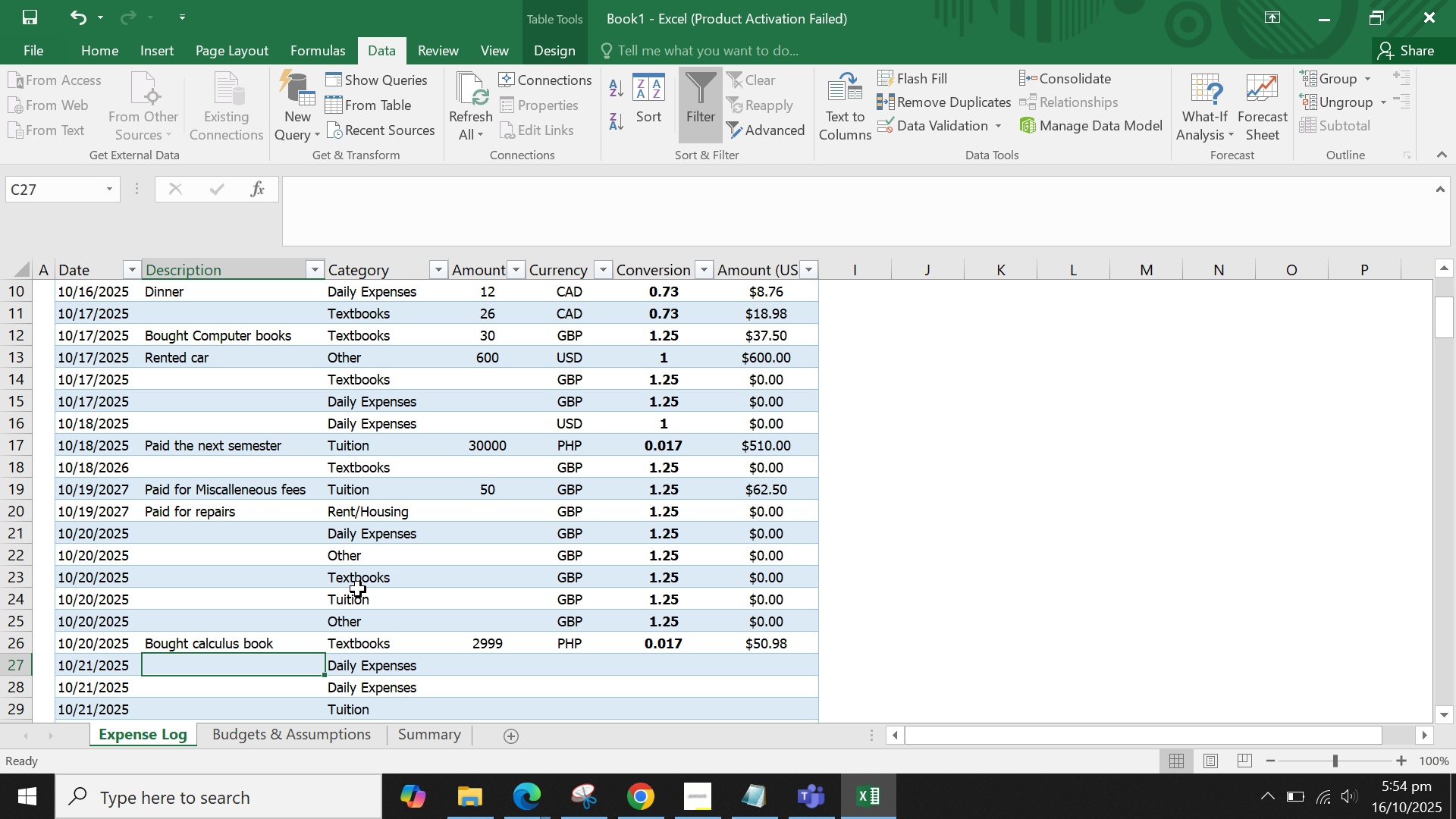 
scroll: coordinate [388, 578], scroll_direction: up, amount: 2.0
 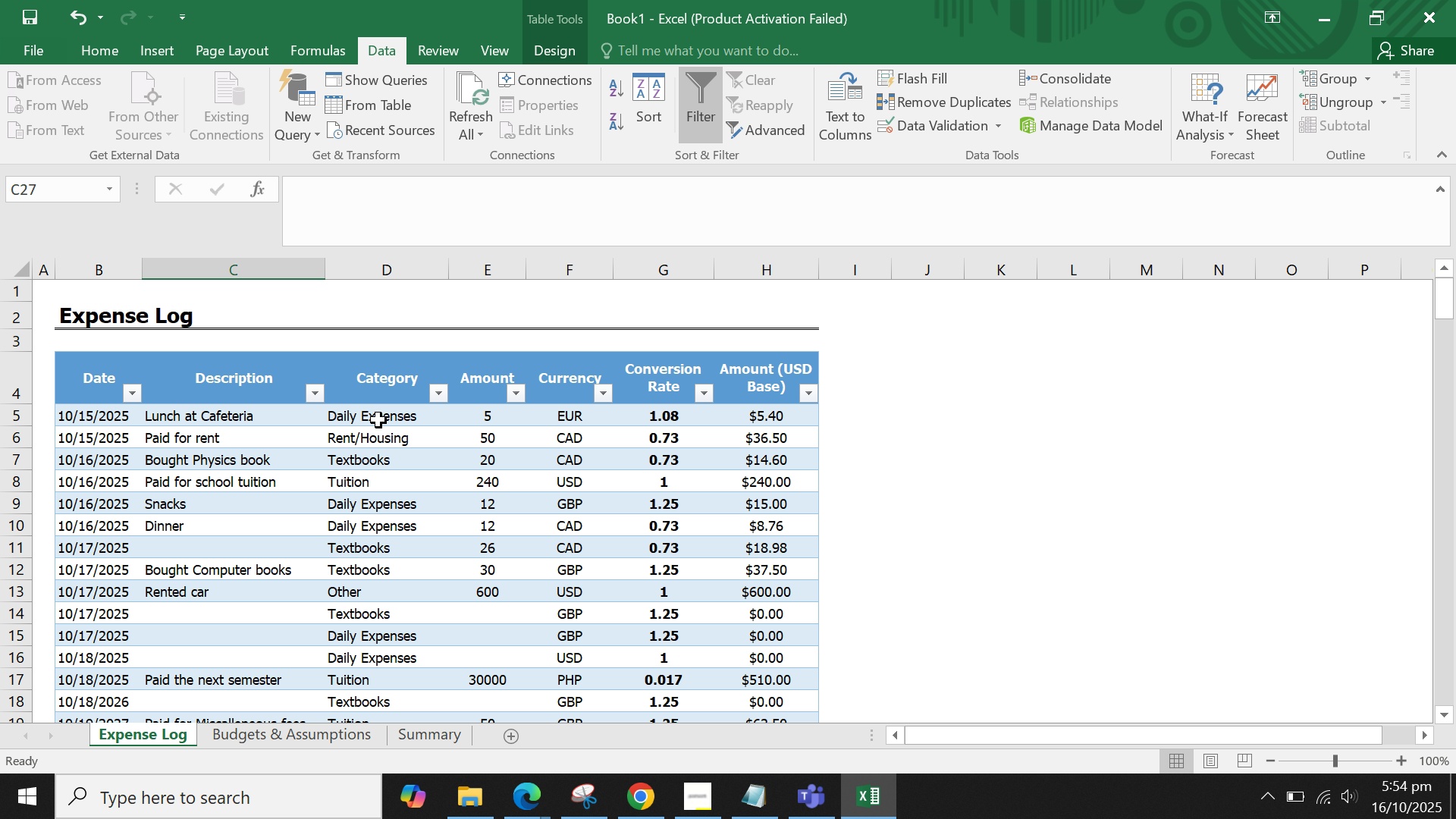 
left_click([378, 423])
 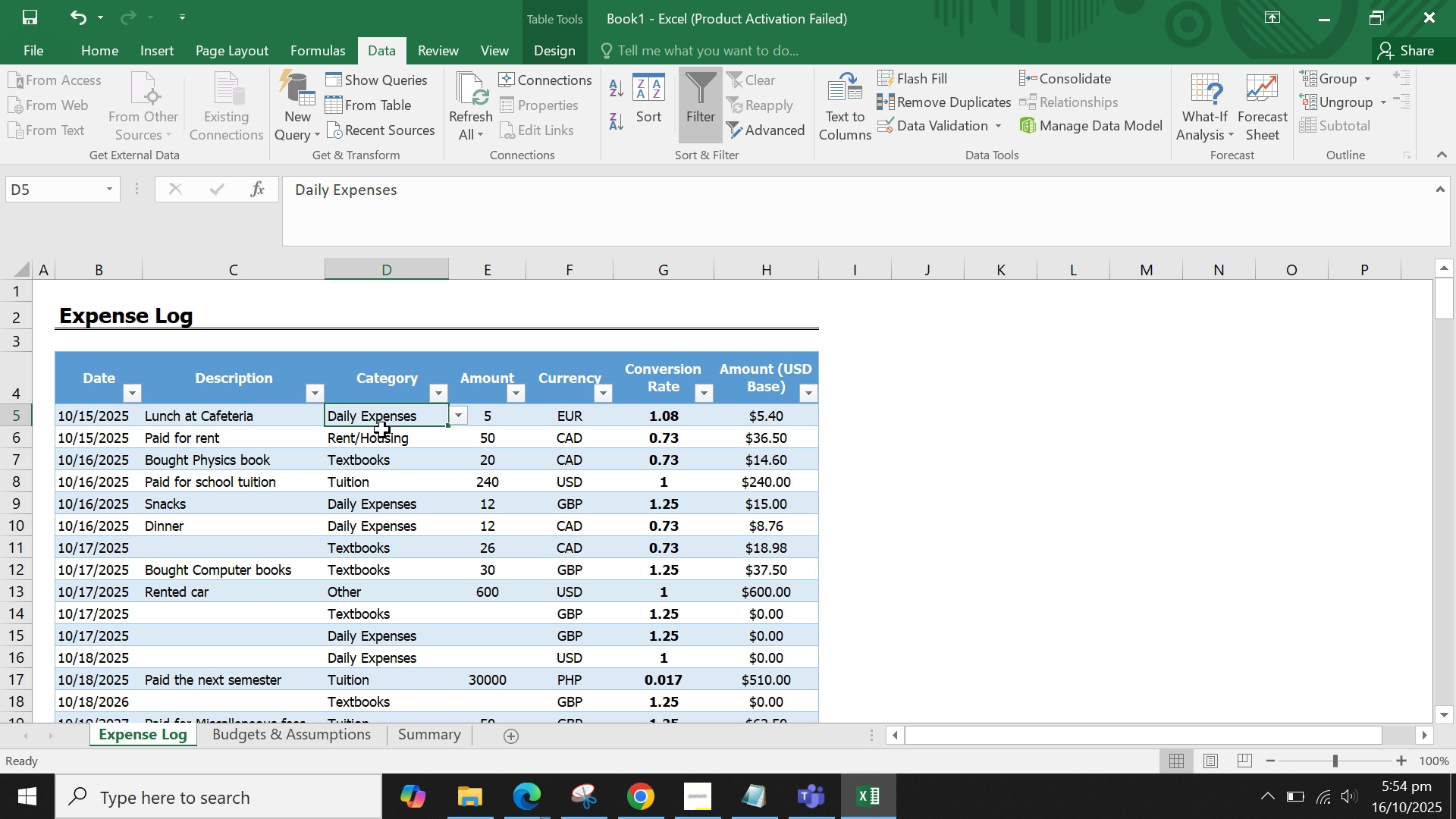 
scroll: coordinate [384, 416], scroll_direction: up, amount: 2.0
 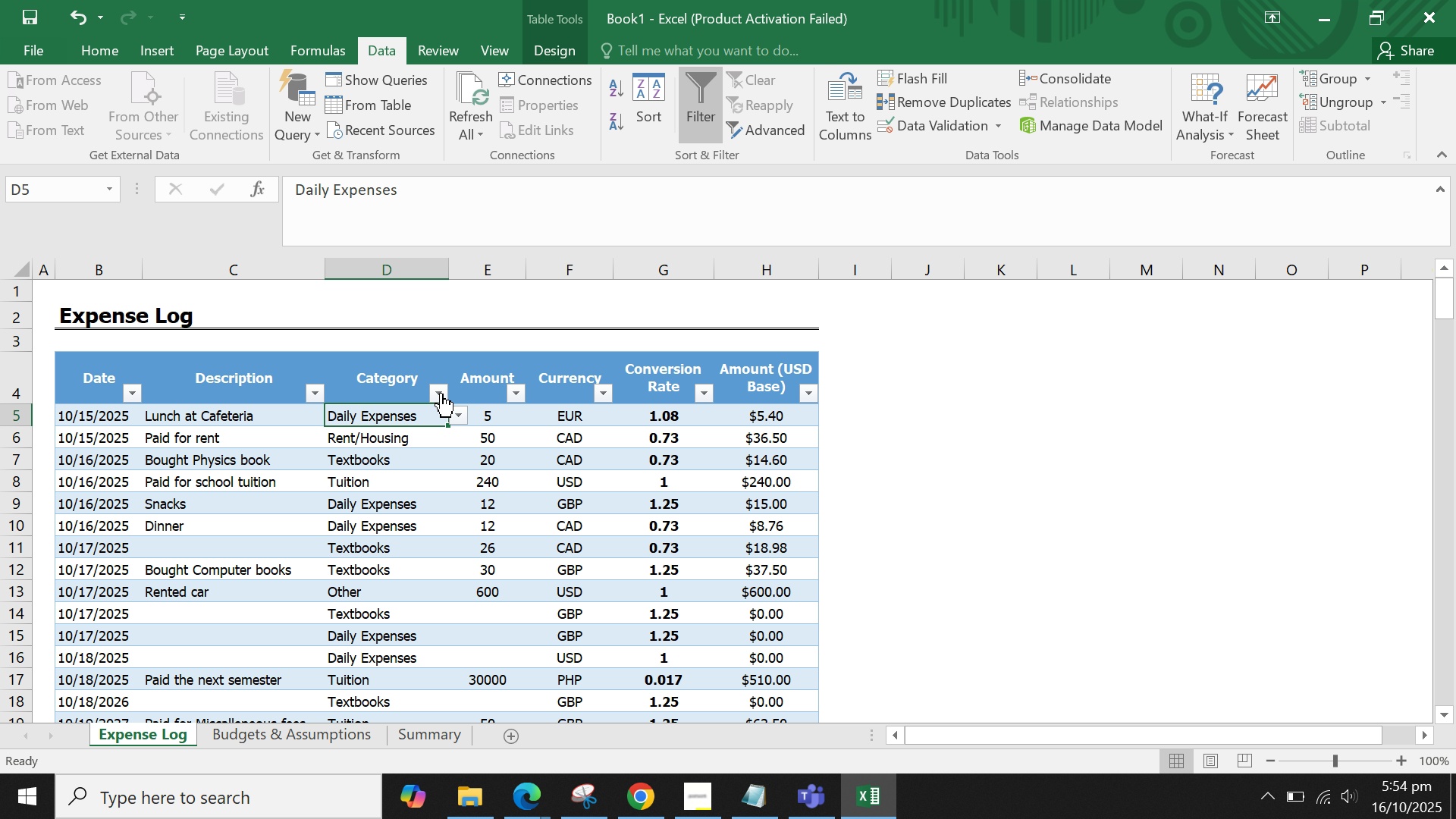 
left_click([440, 393])
 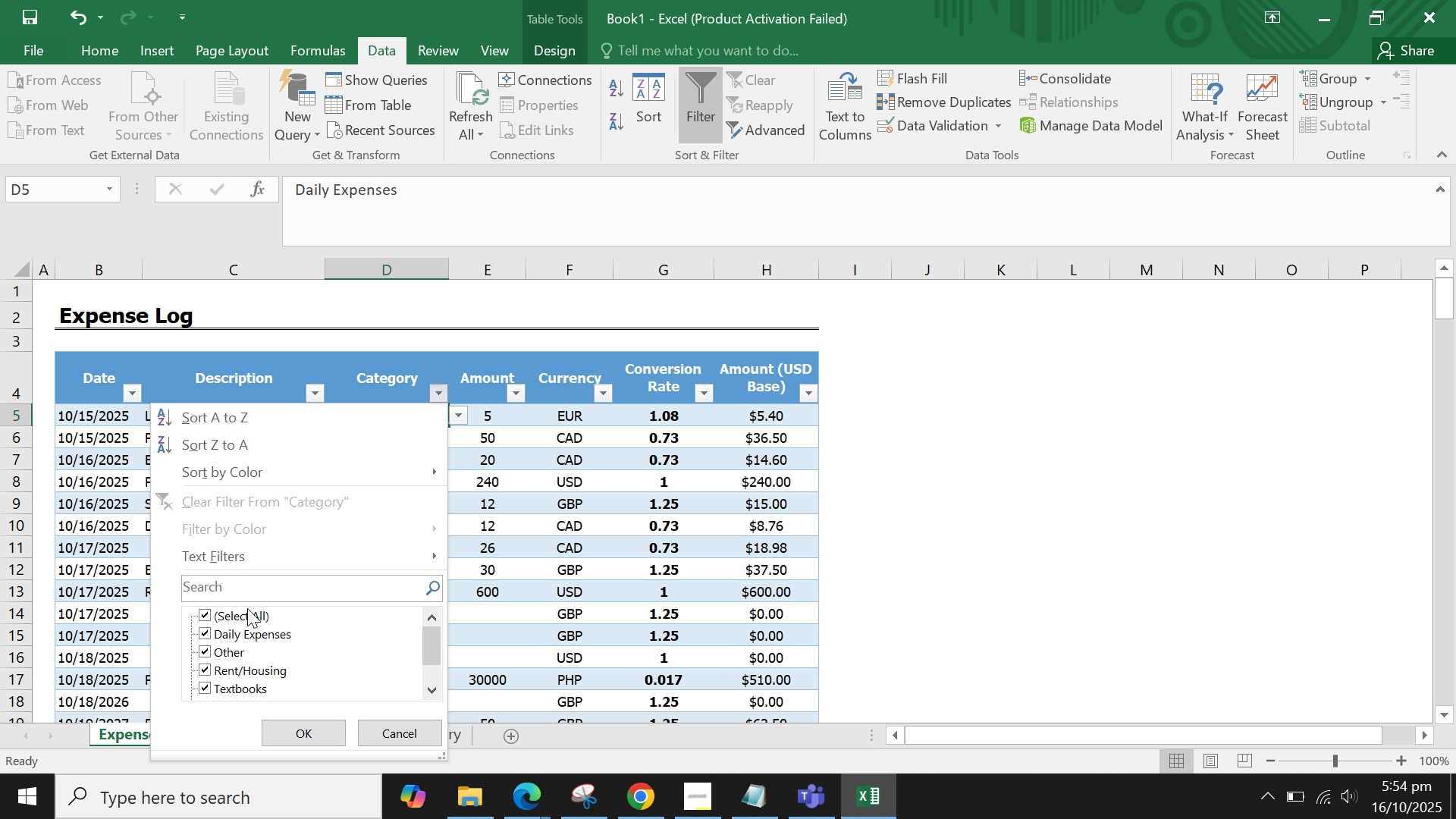 
left_click([247, 608])
 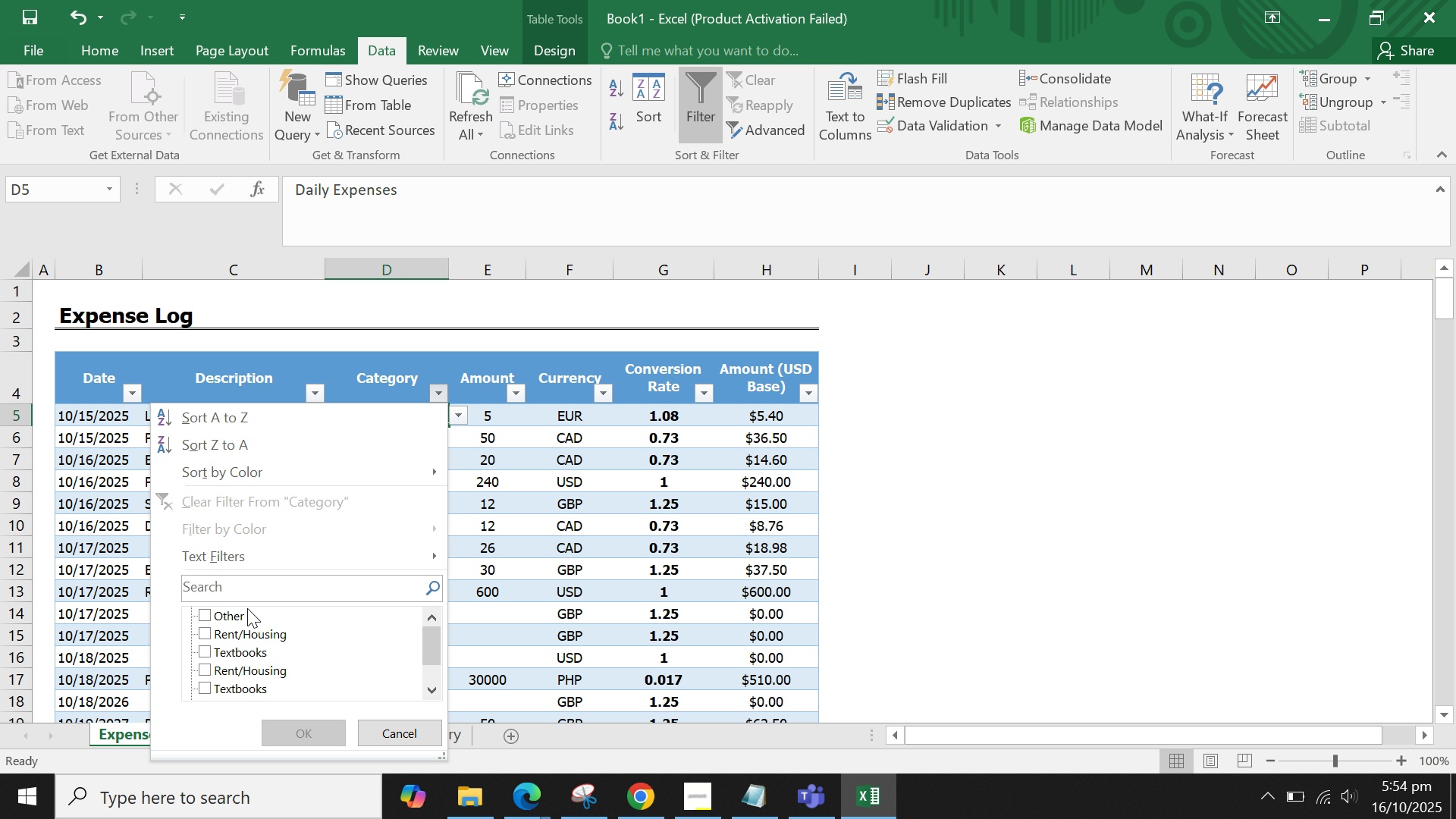 
scroll: coordinate [247, 608], scroll_direction: none, amount: 0.0
 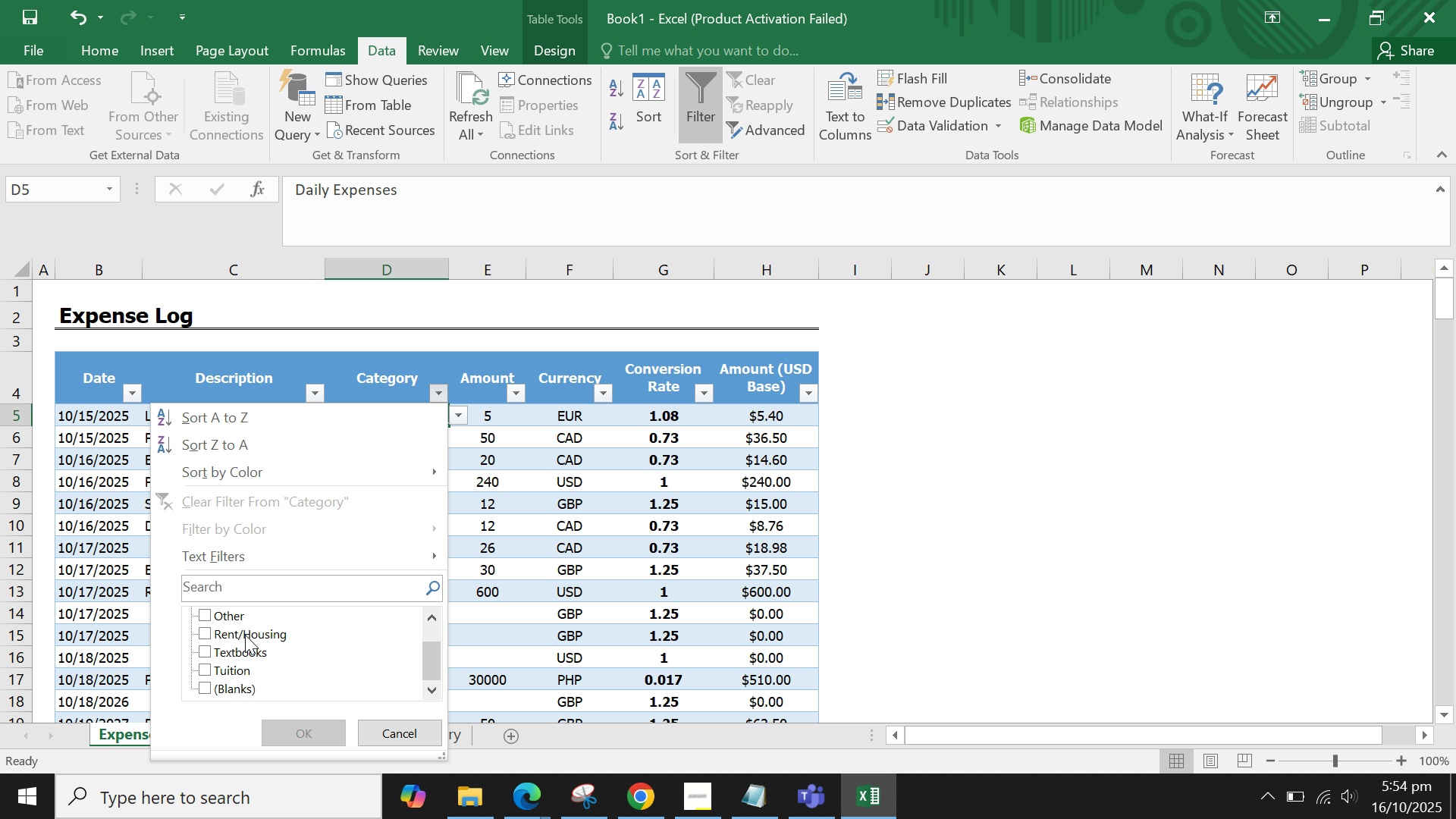 
scroll: coordinate [245, 635], scroll_direction: down, amount: 1.0
 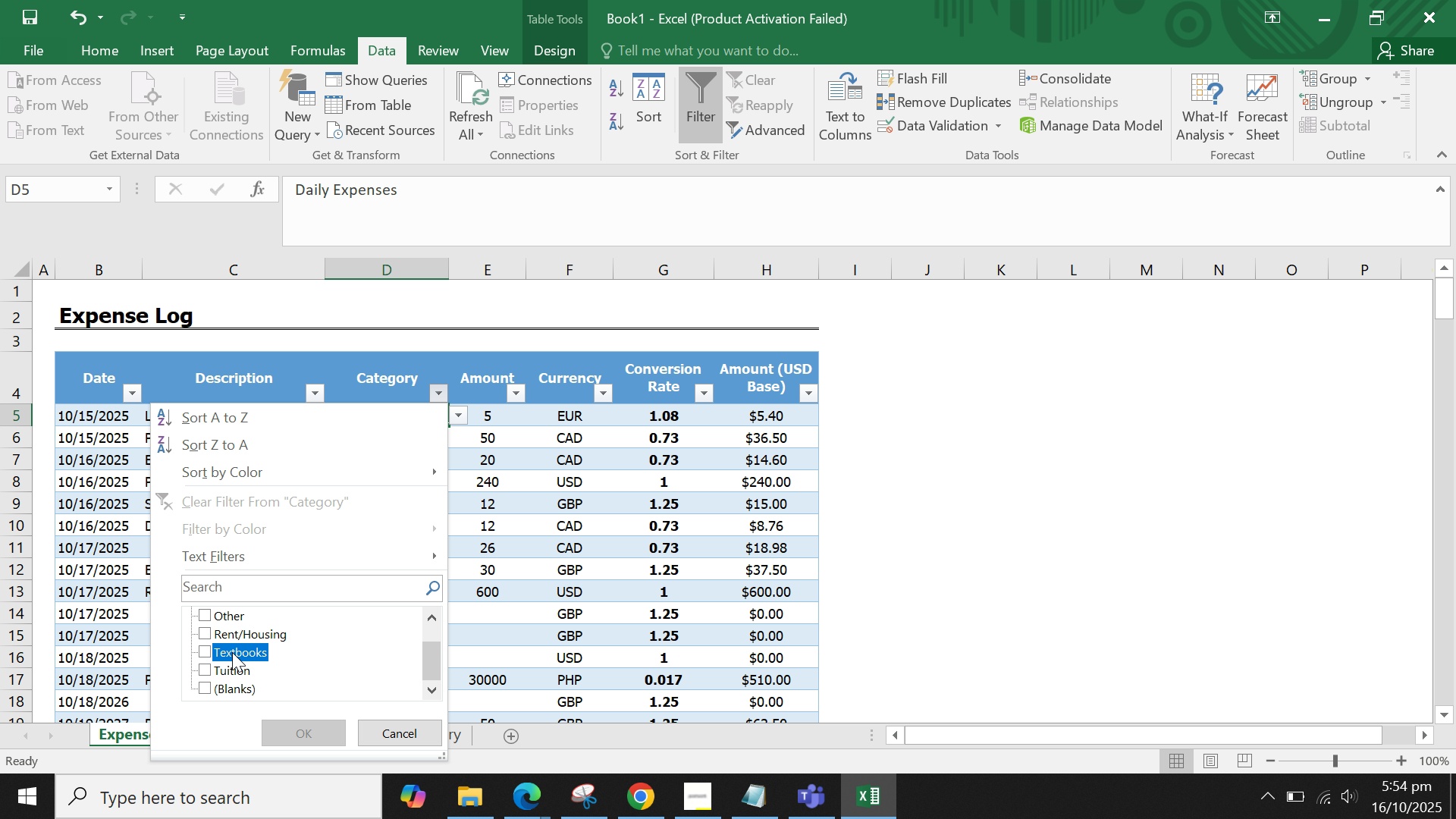 
left_click([232, 652])
 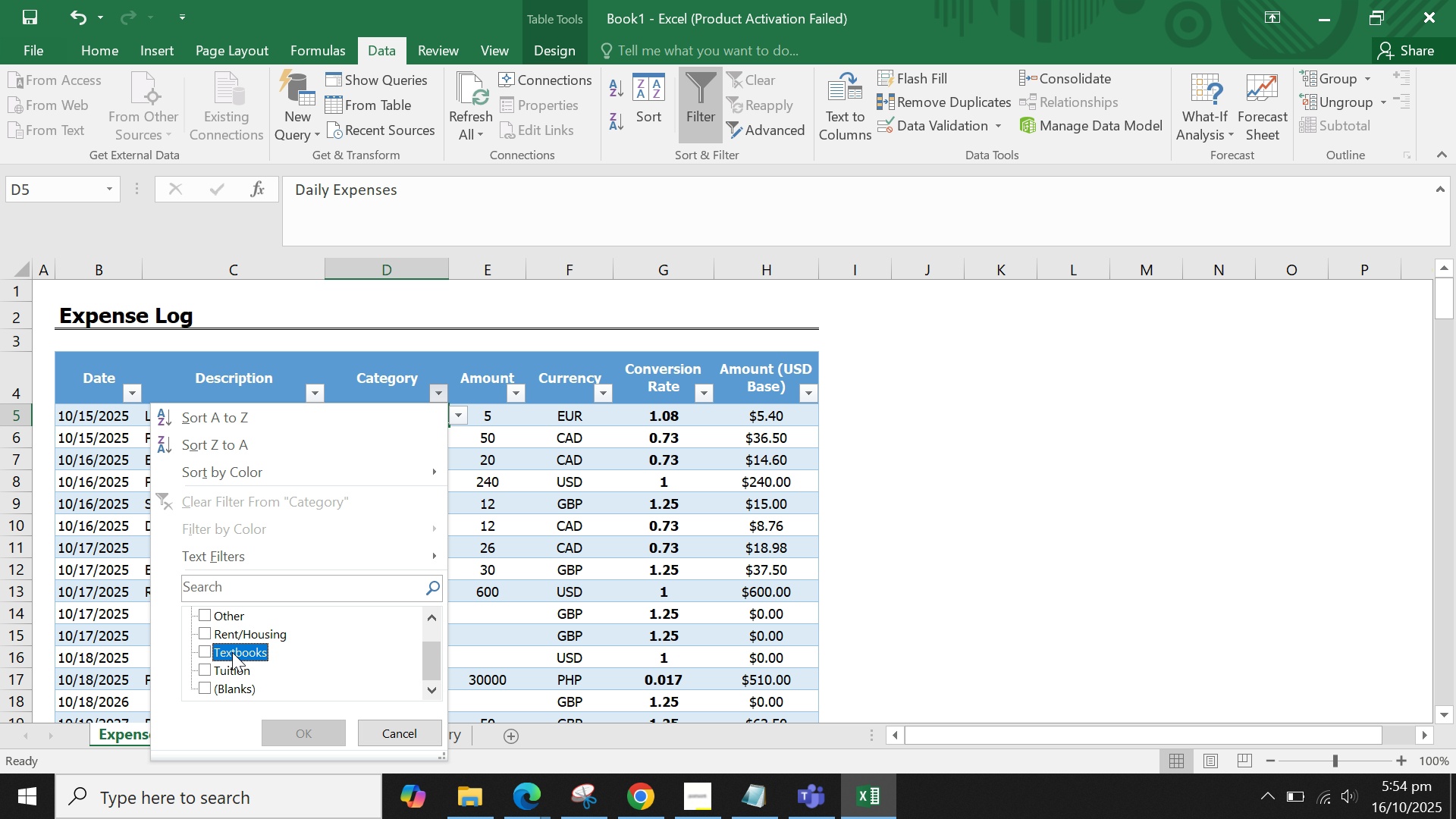 
double_click([232, 652])
 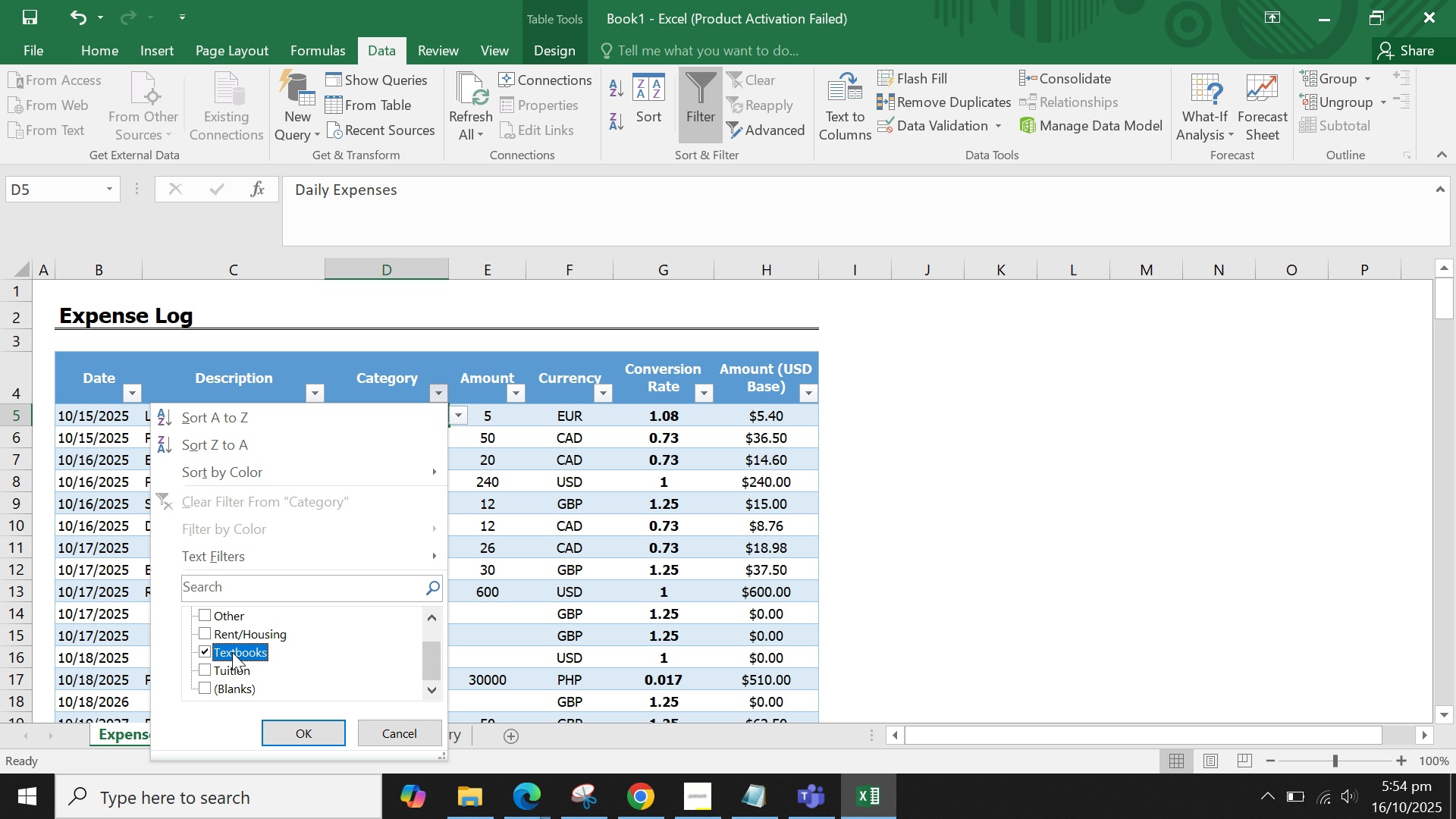 
left_click([232, 652])
 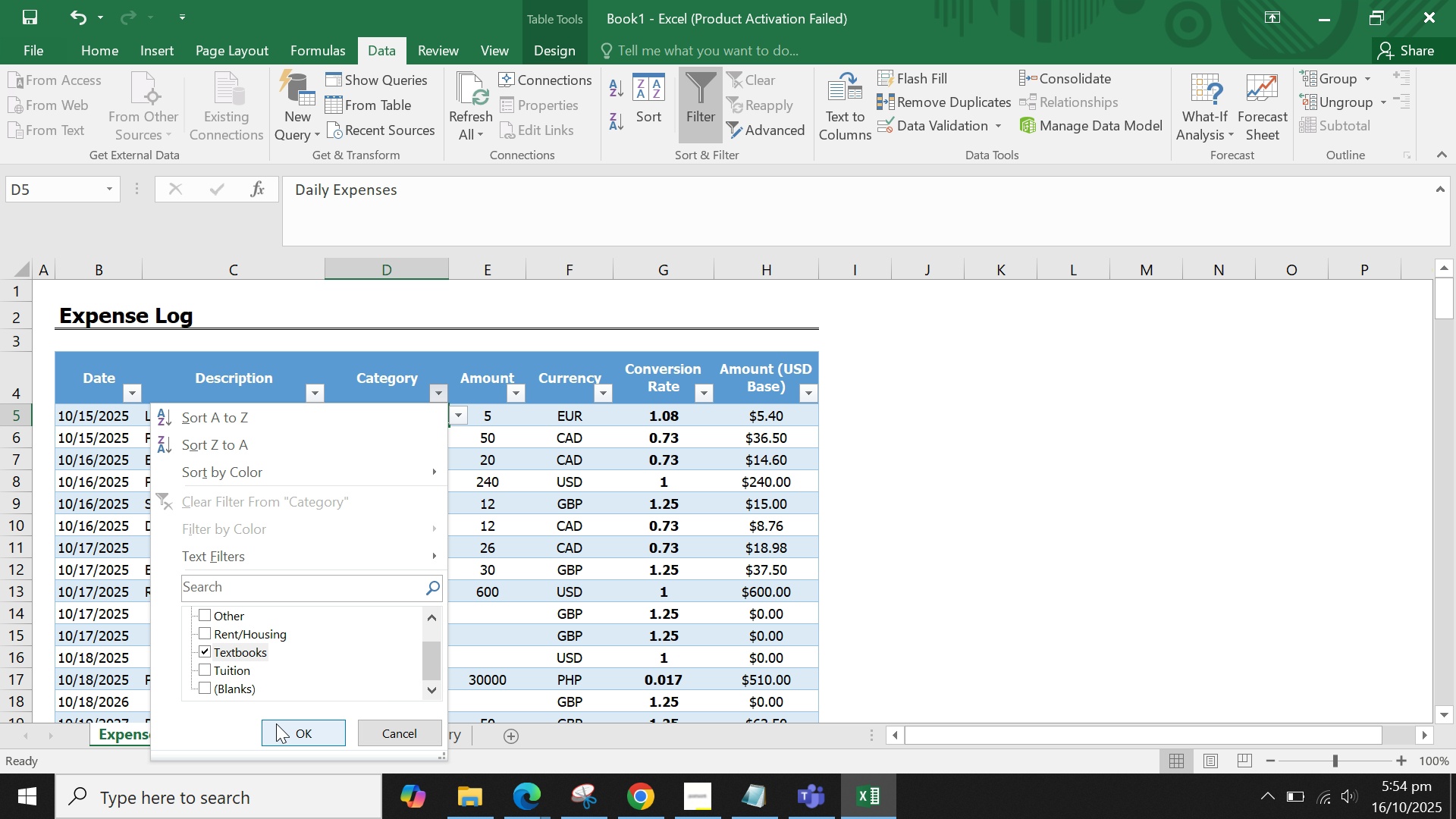 
left_click([277, 723])
 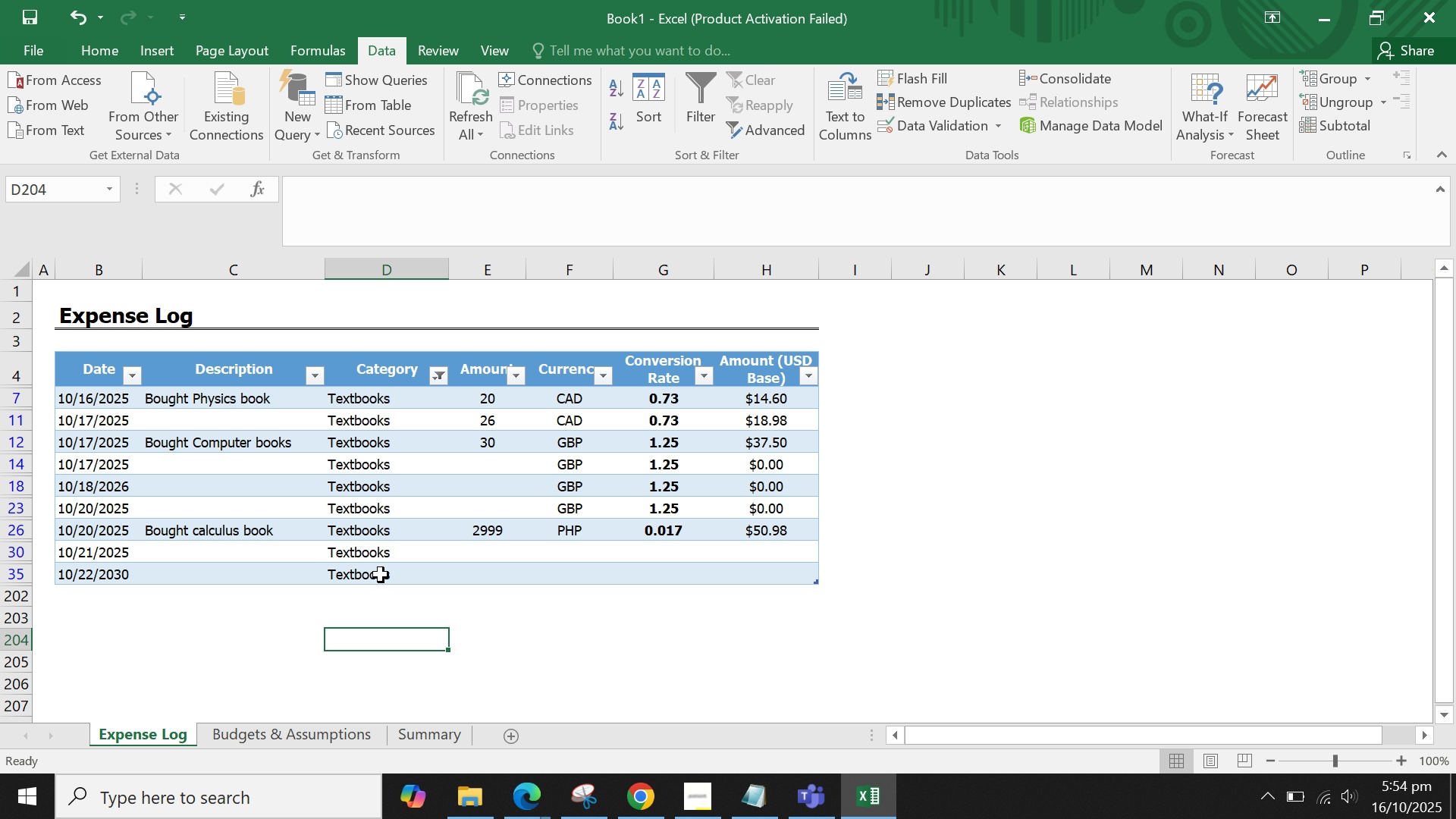 
double_click([348, 552])
 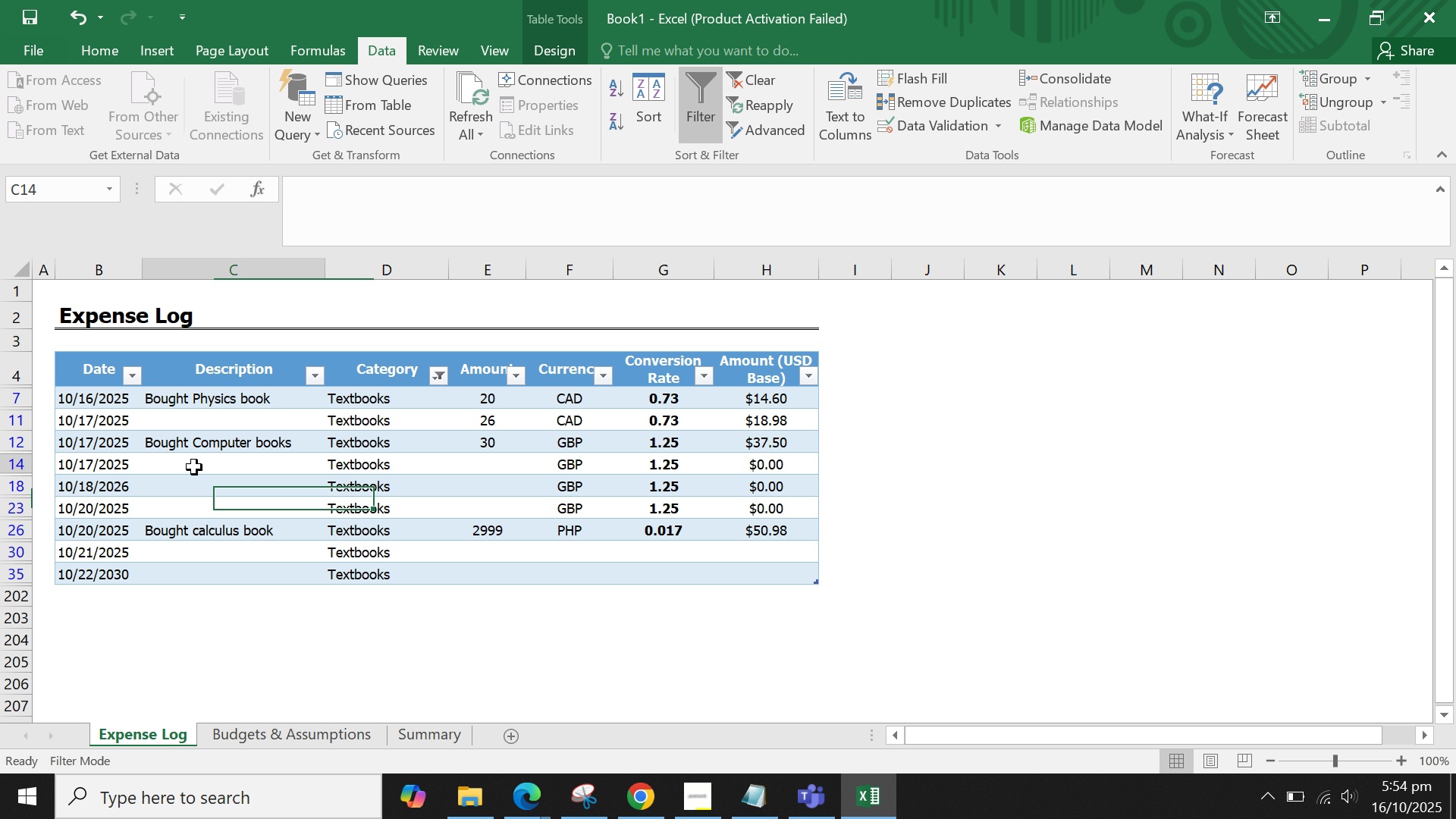 
triple_click([194, 467])
 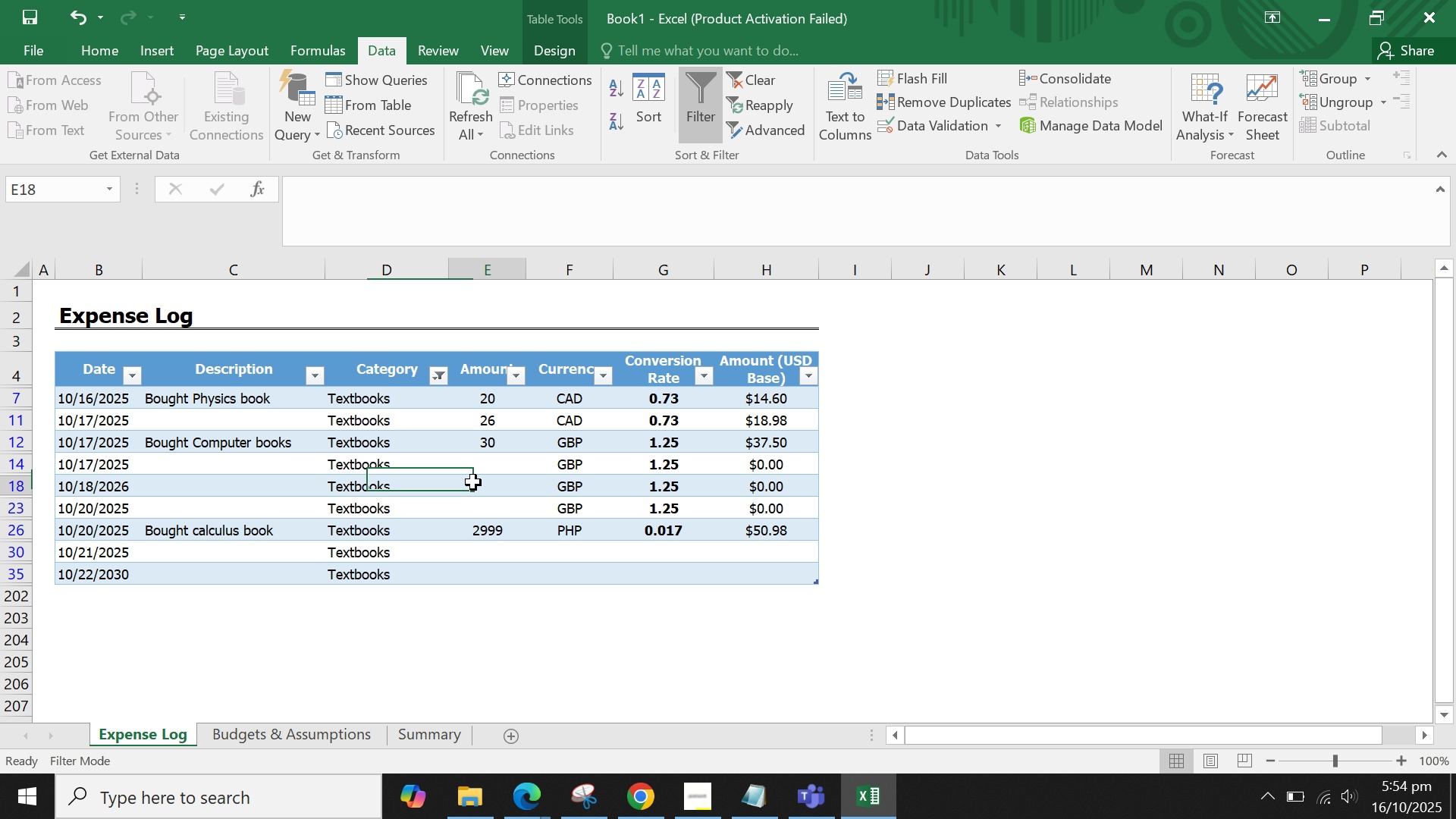 
triple_click([473, 482])
 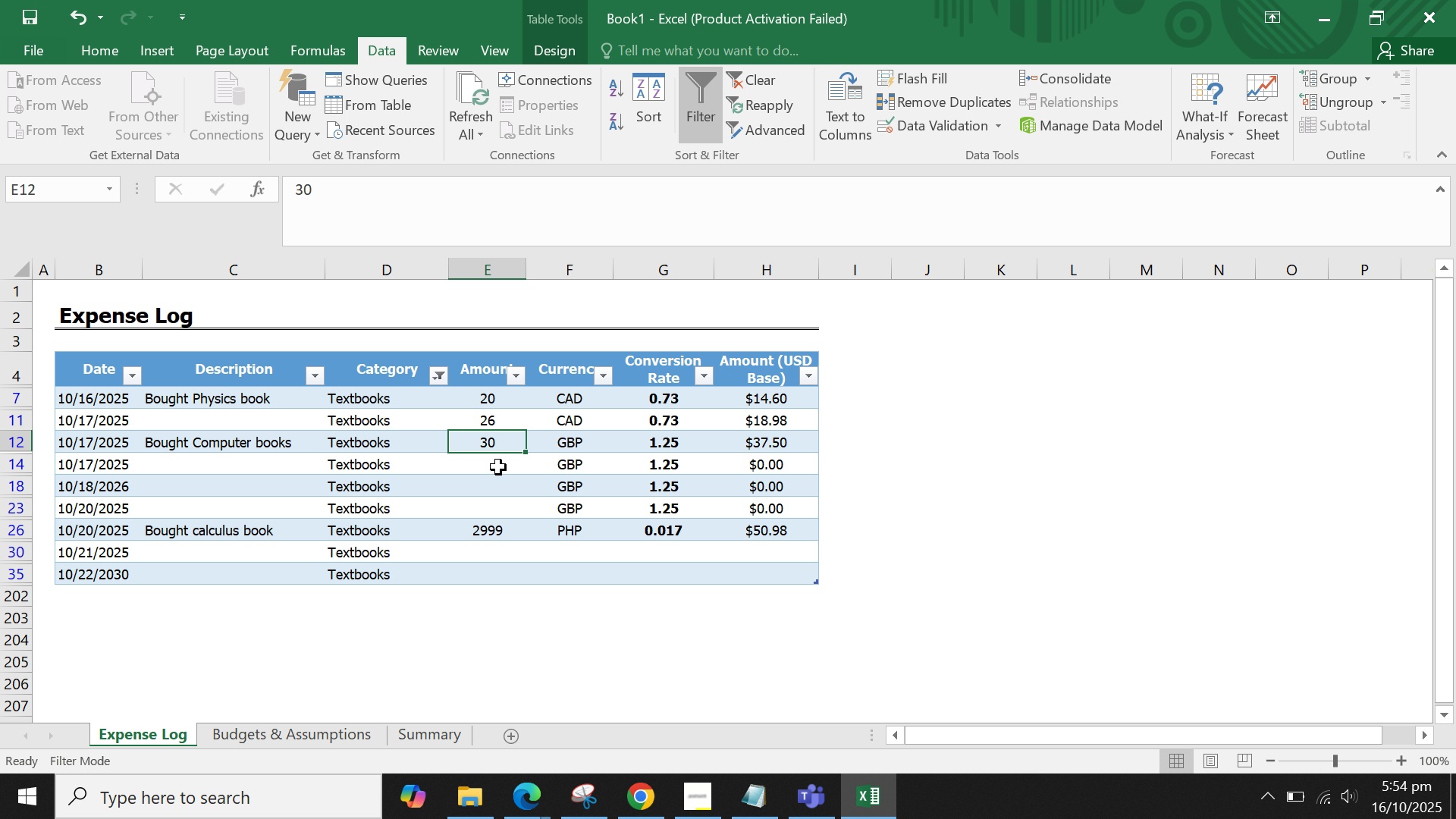 
double_click([498, 467])
 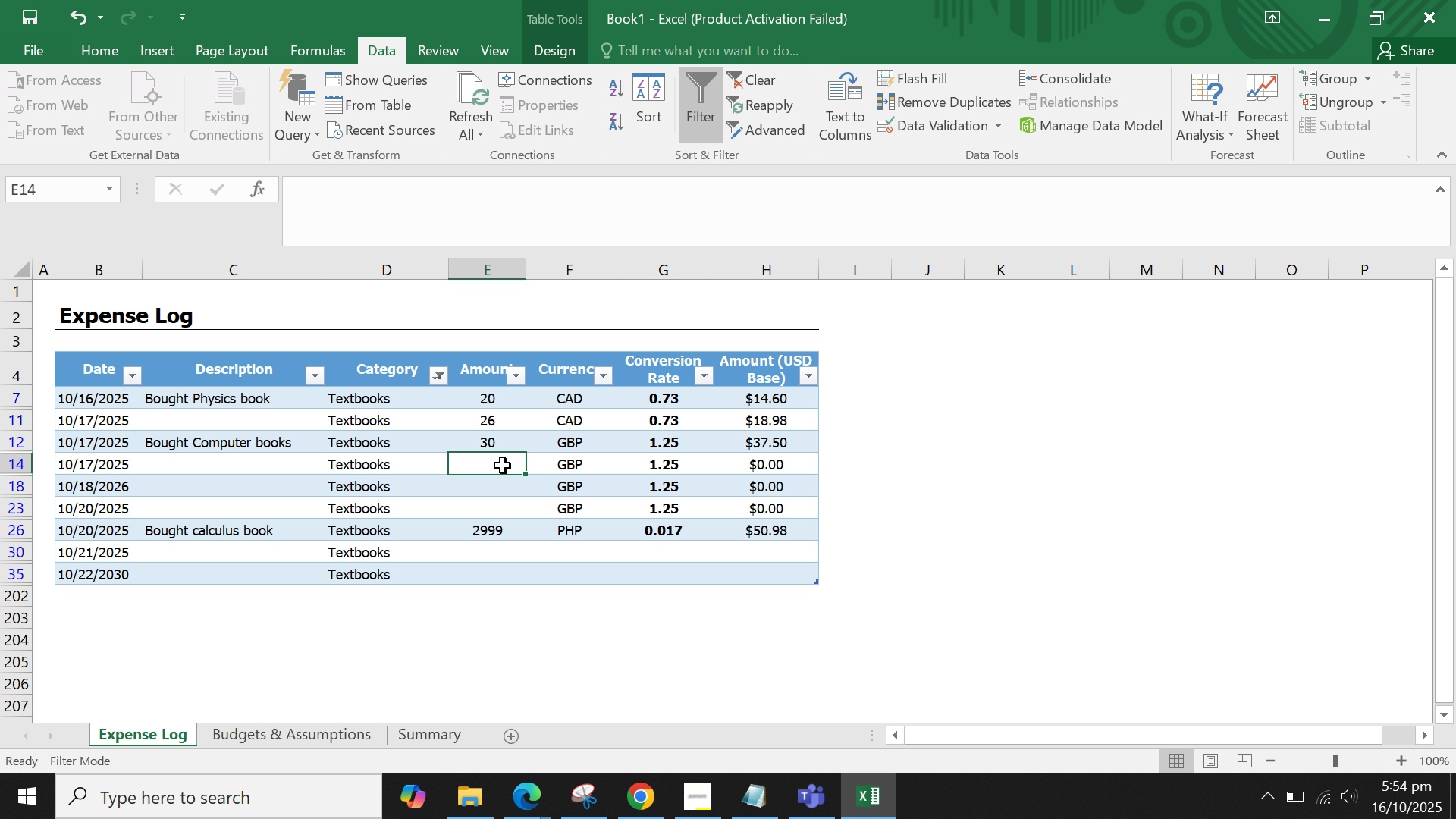 
type(23)
 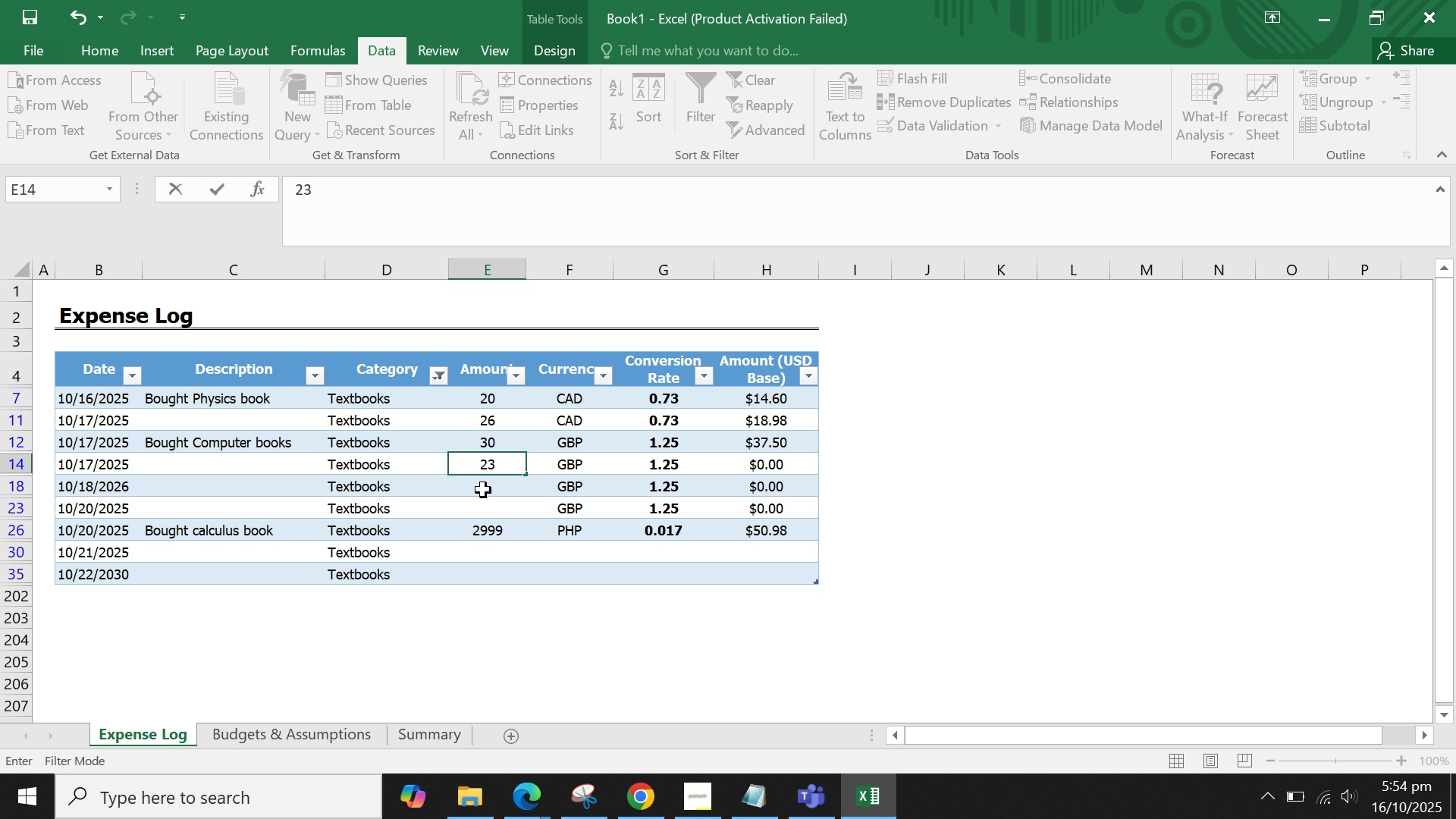 
left_click([483, 490])
 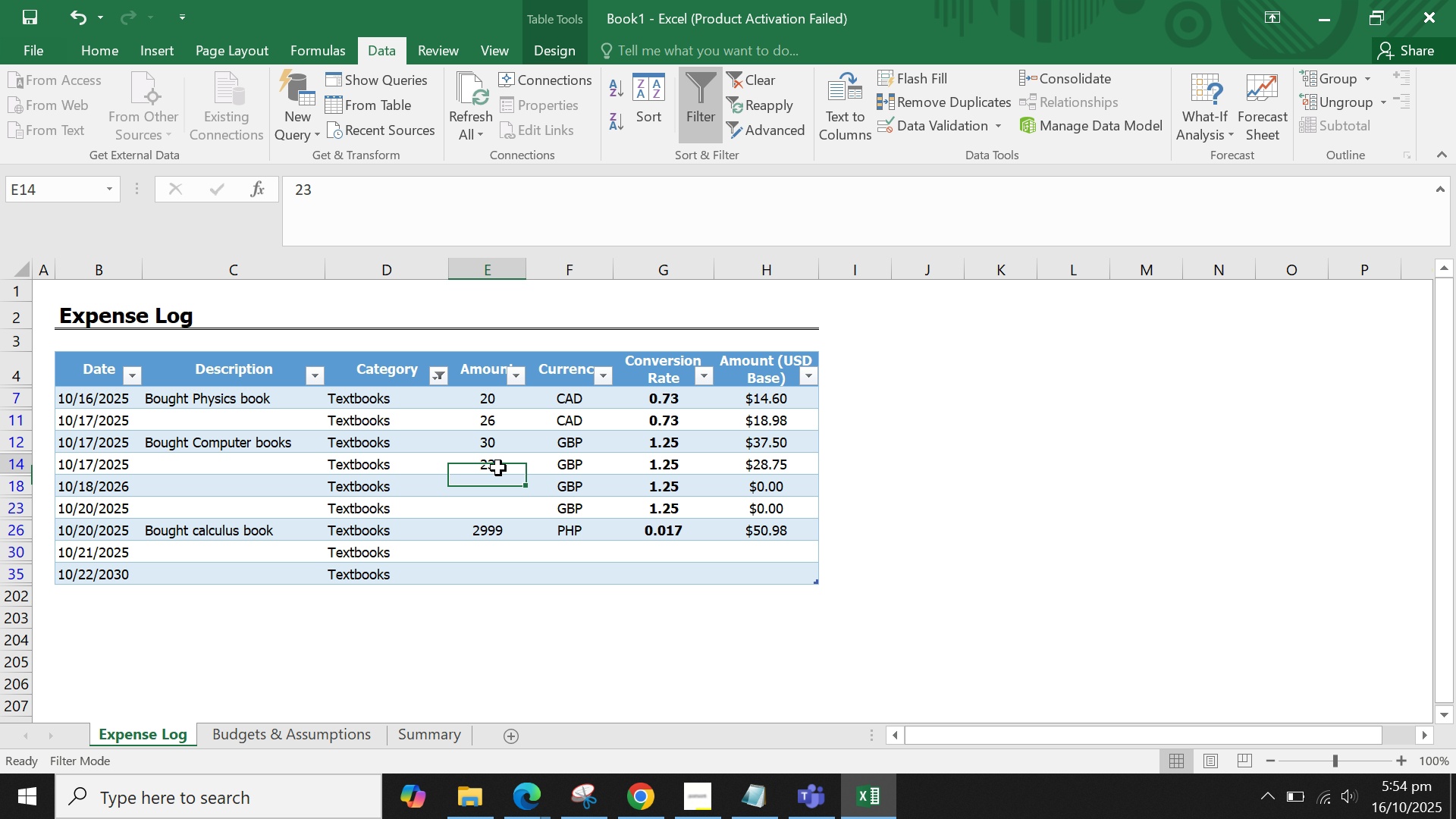 
left_click([498, 468])
 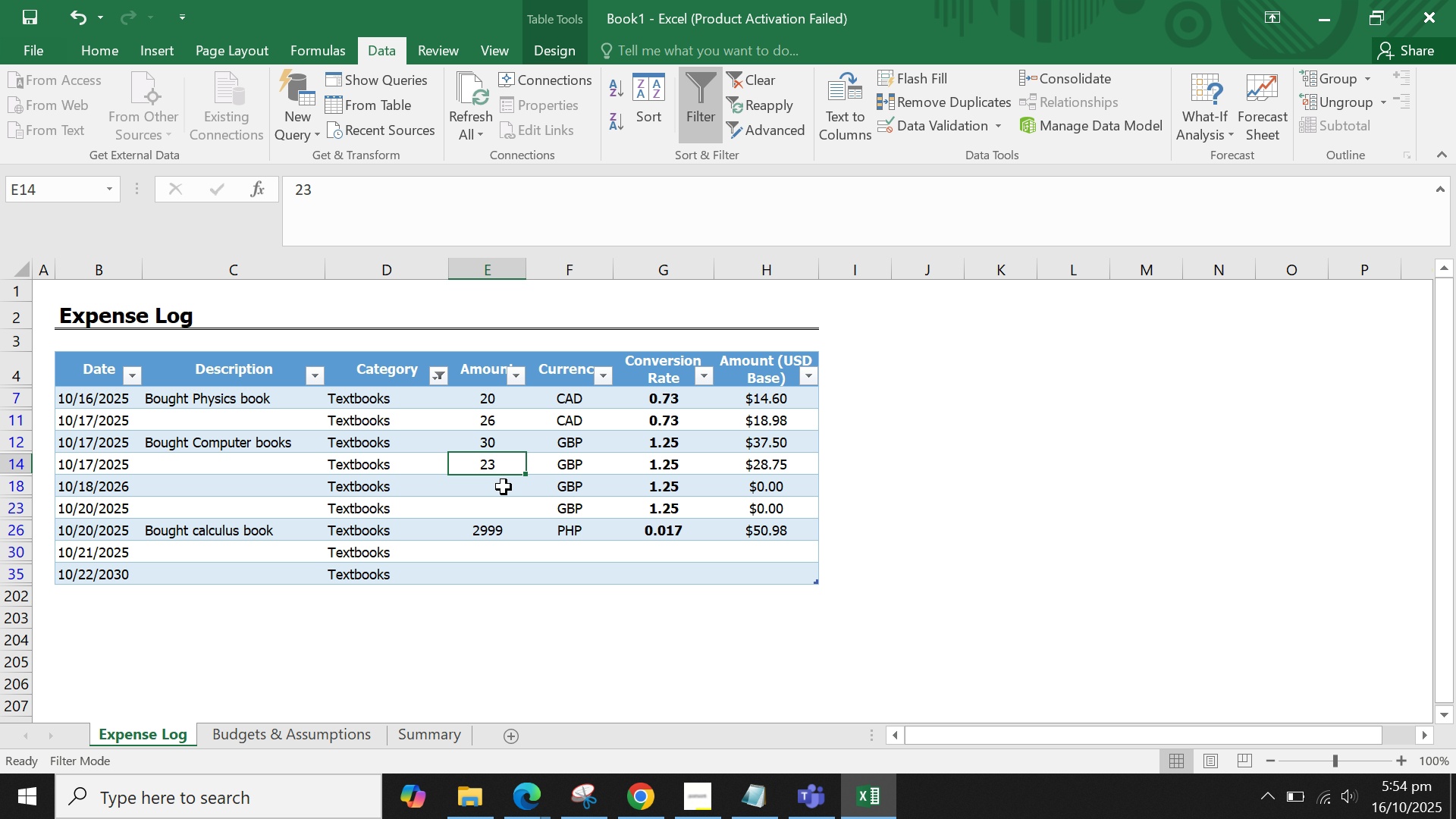 
left_click([504, 487])
 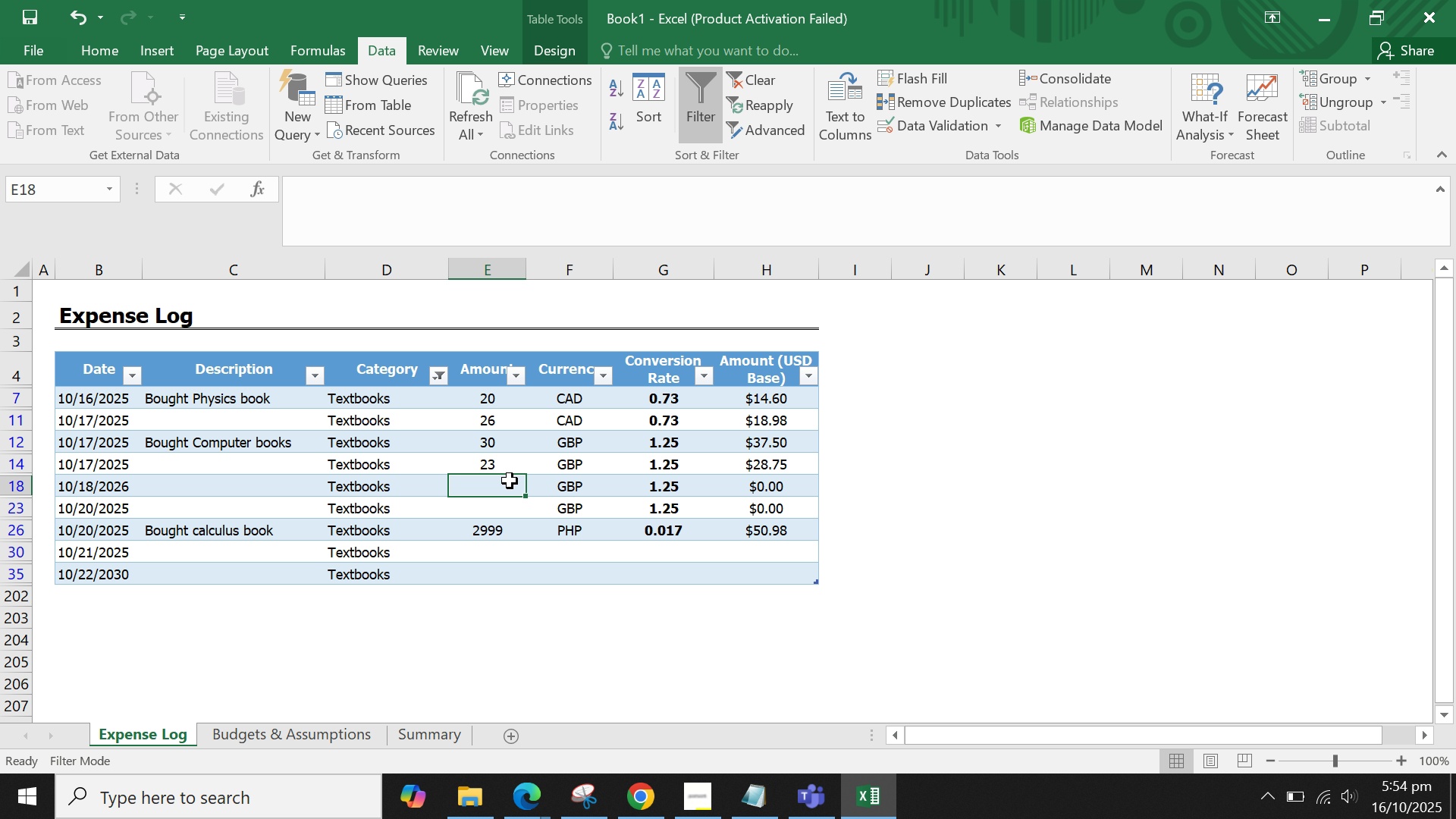 
left_click([592, 465])
 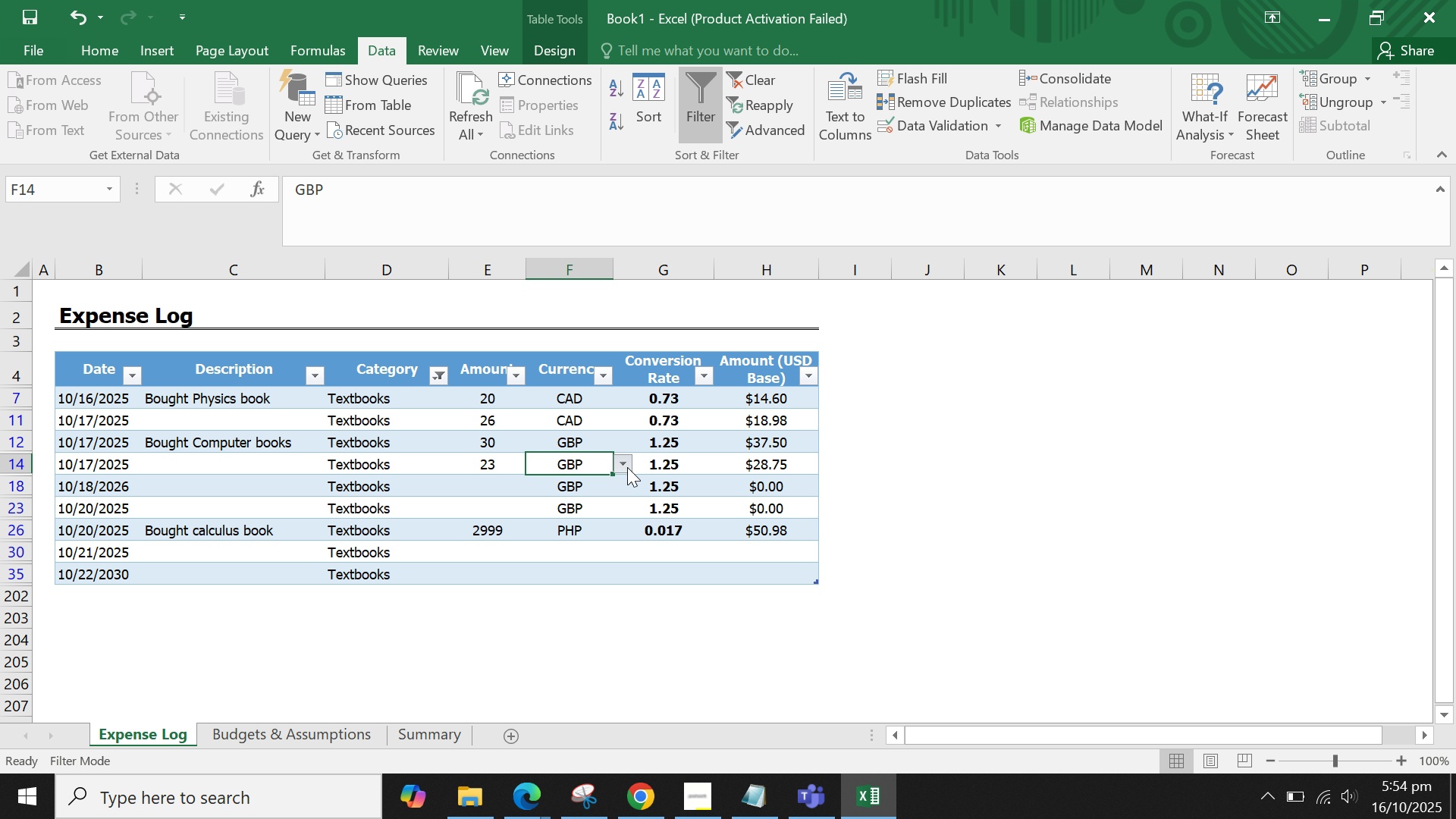 
left_click([627, 467])
 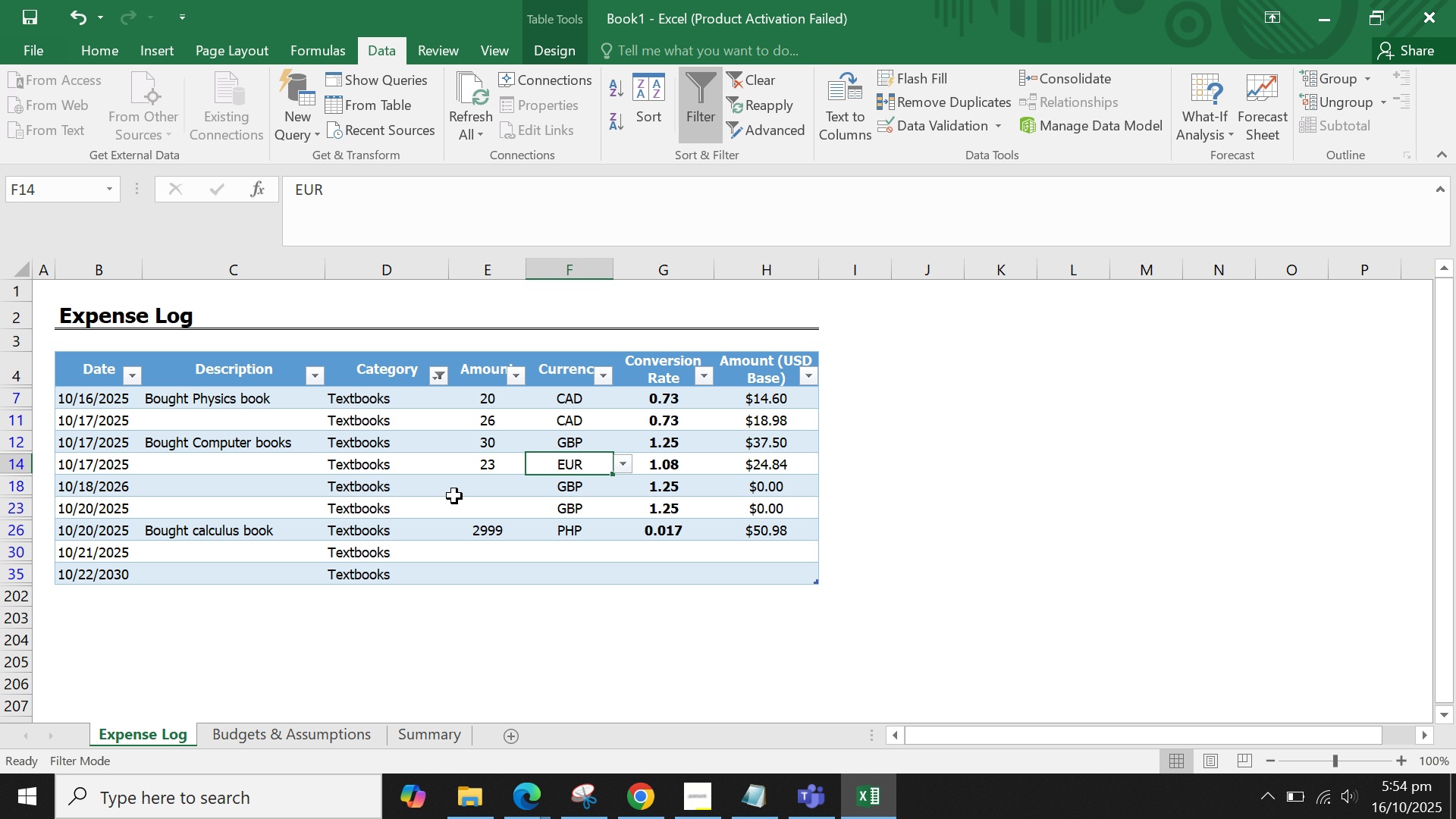 
double_click([447, 496])
 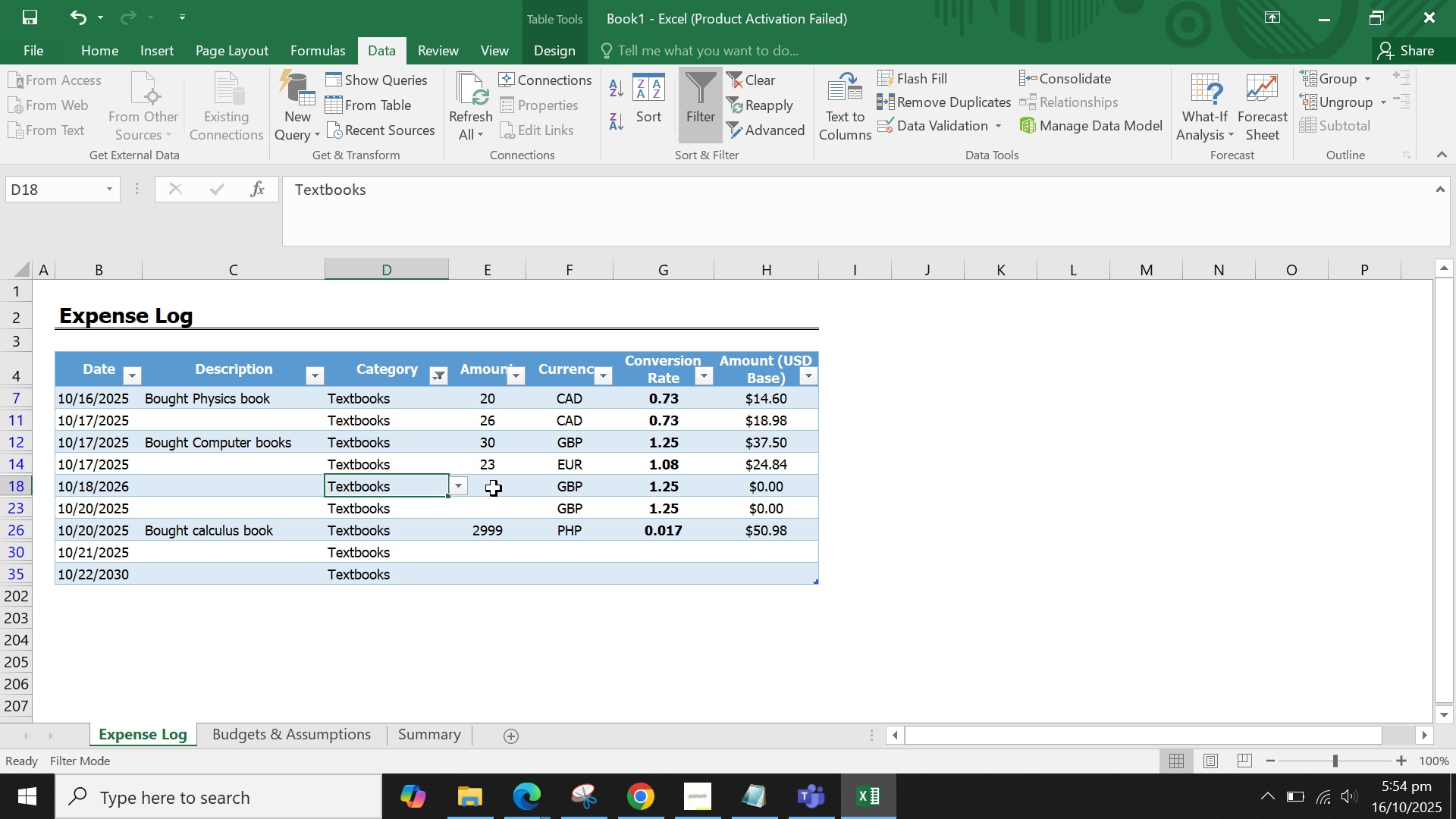 
left_click([496, 488])
 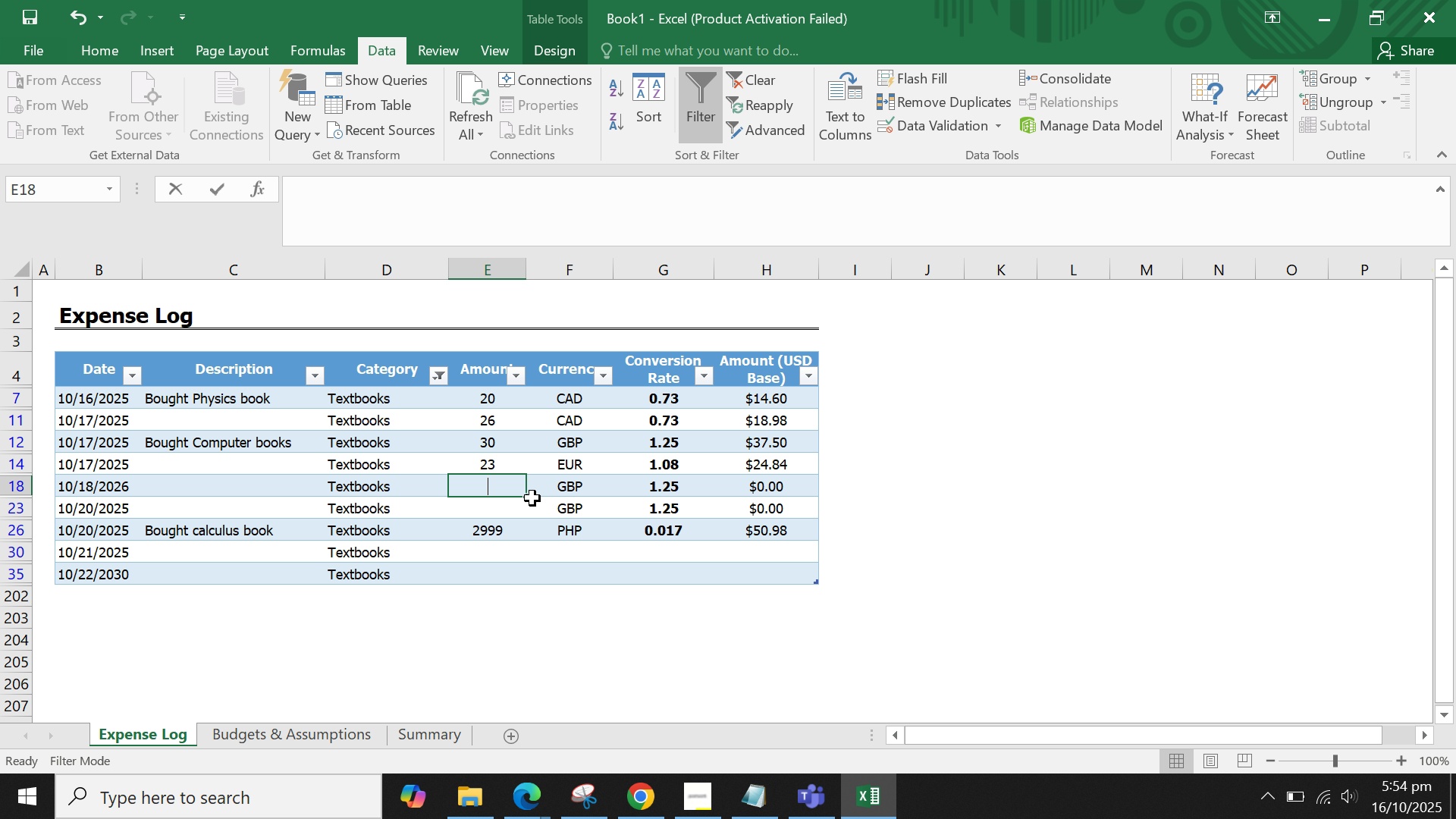 
type(34)
 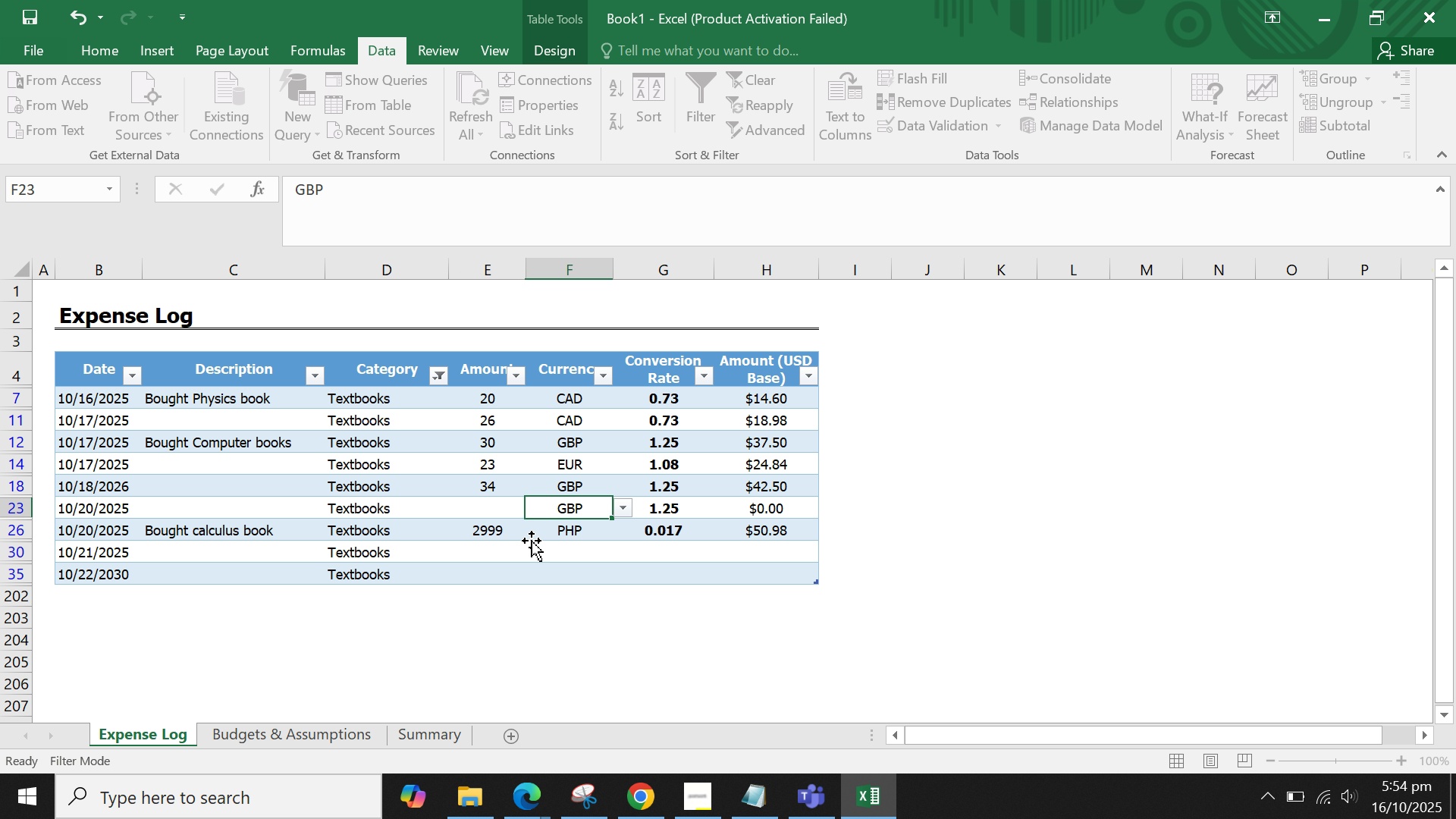 
double_click([589, 554])
 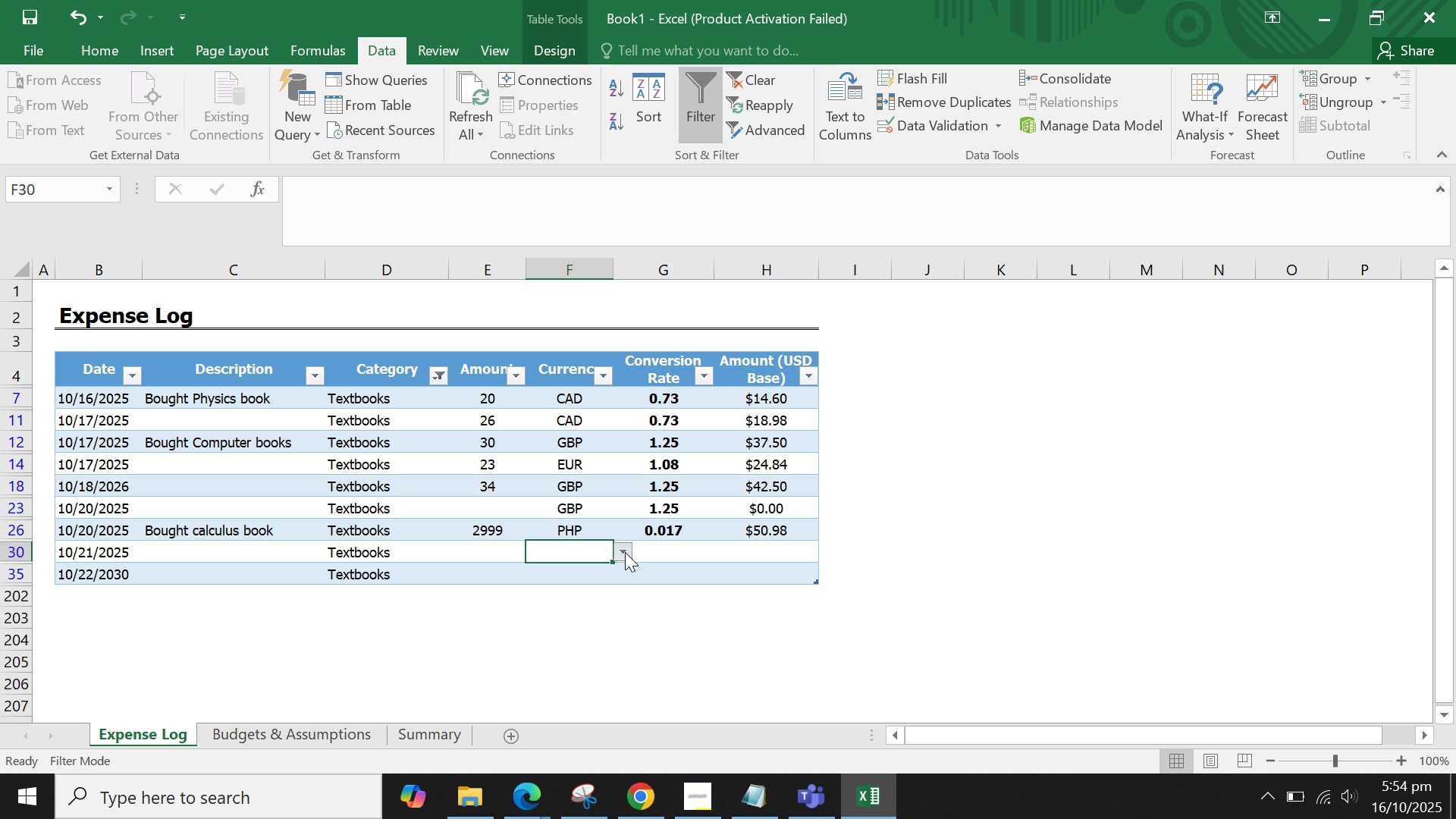 
left_click([625, 552])
 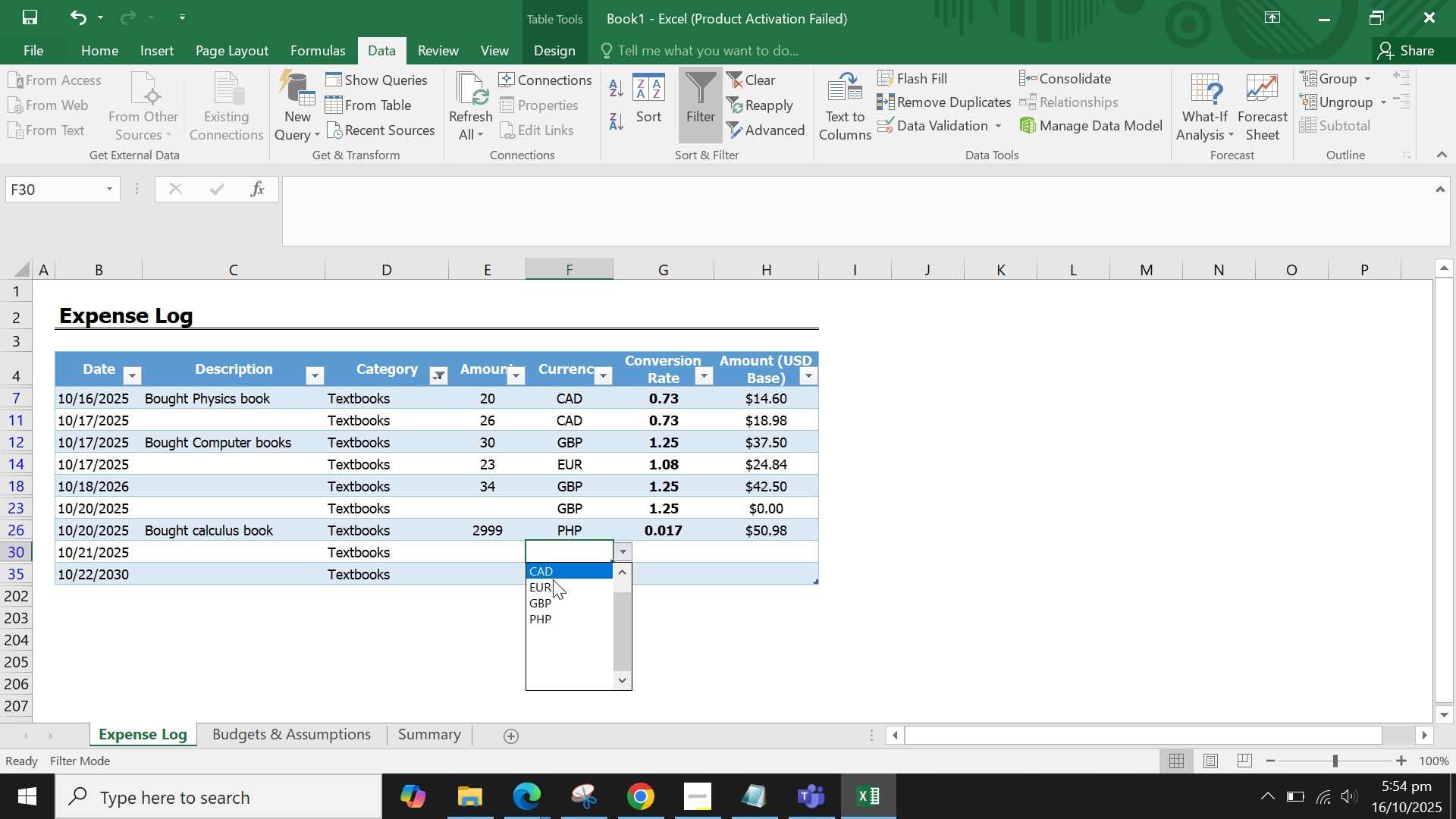 
scroll: coordinate [553, 582], scroll_direction: up, amount: 1.0
 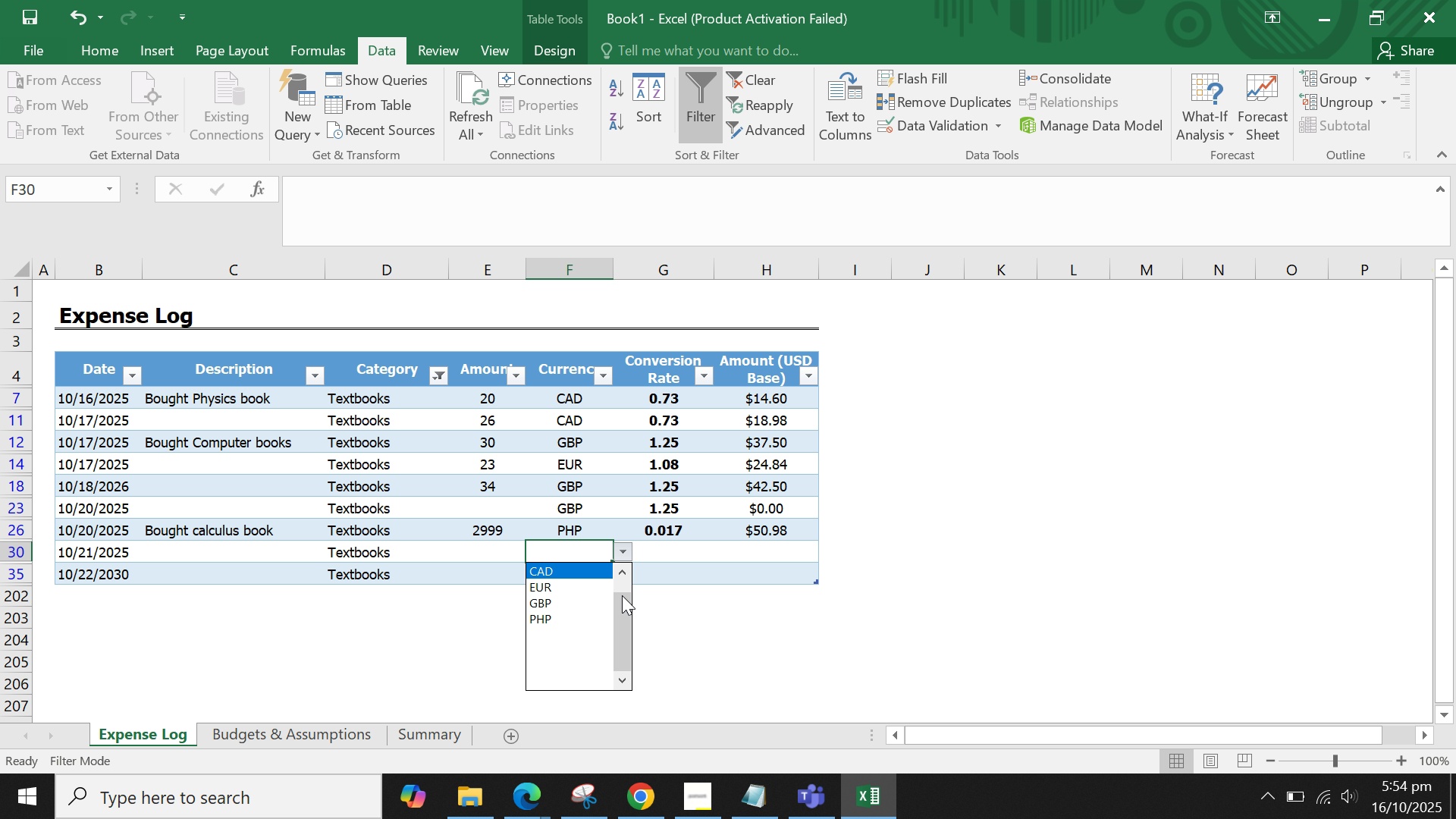 
left_click_drag(start_coordinate=[621, 601], to_coordinate=[621, 573])
 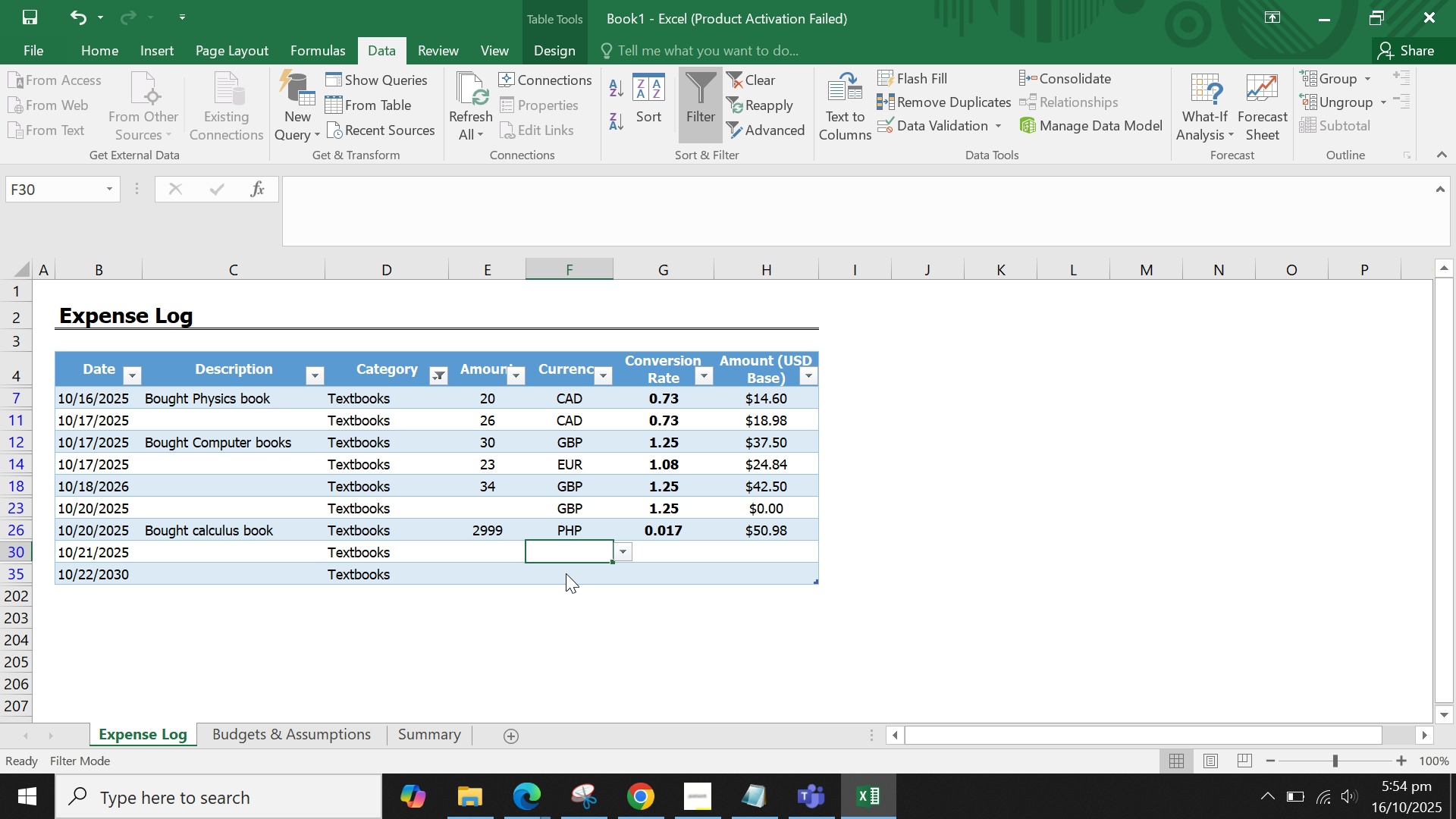 
left_click([566, 573])
 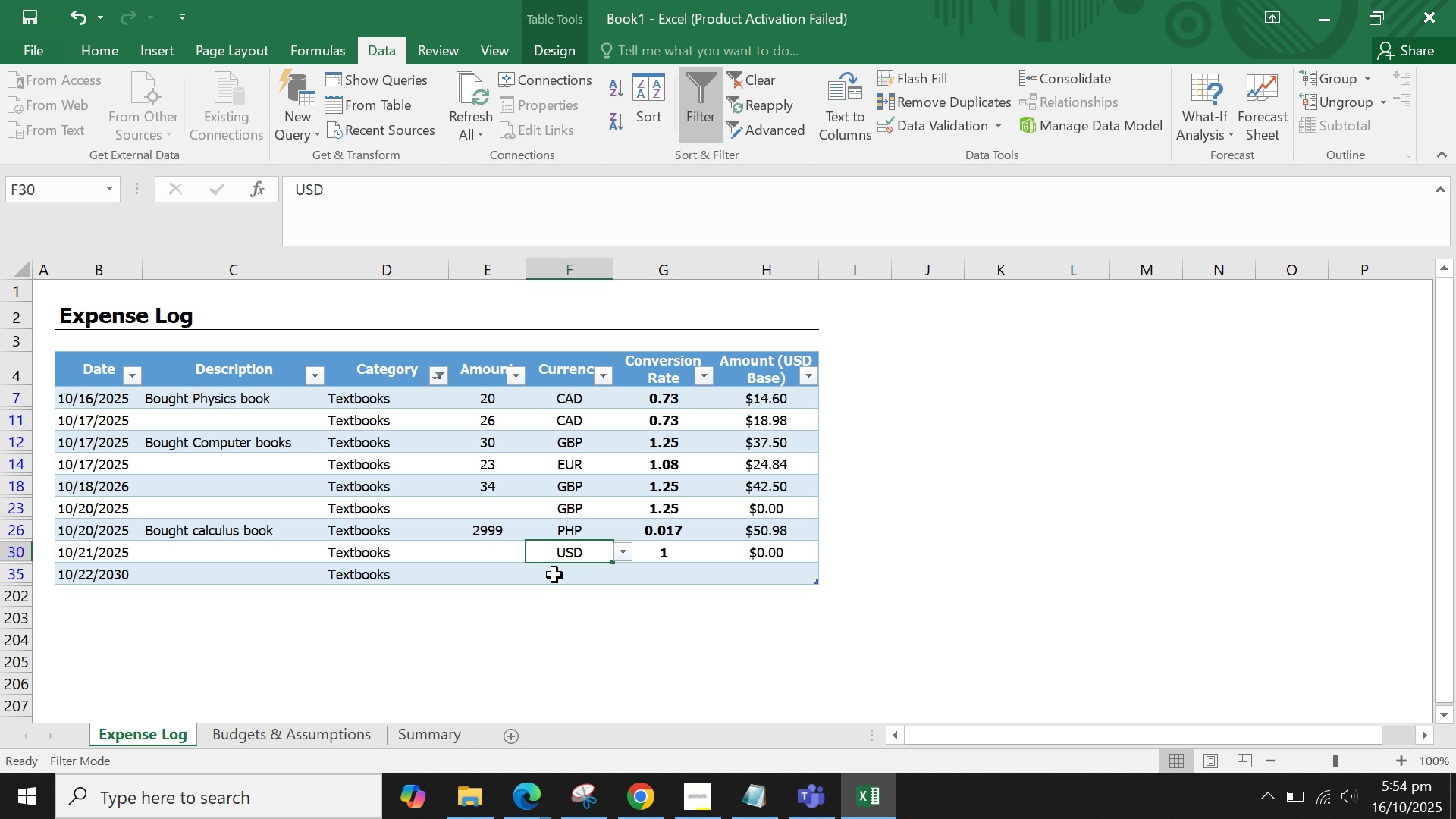 
left_click([554, 575])
 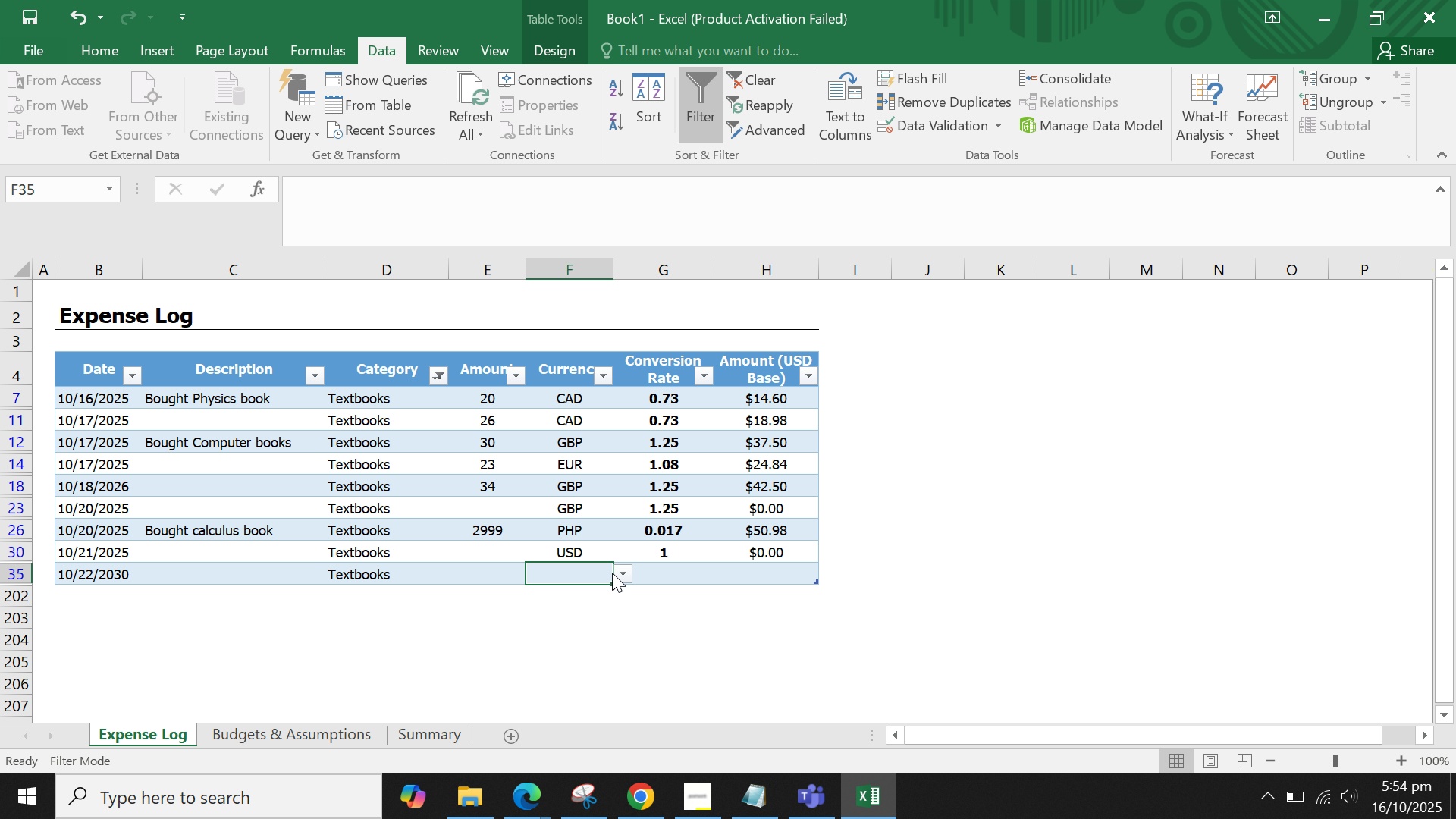 
left_click([612, 573])
 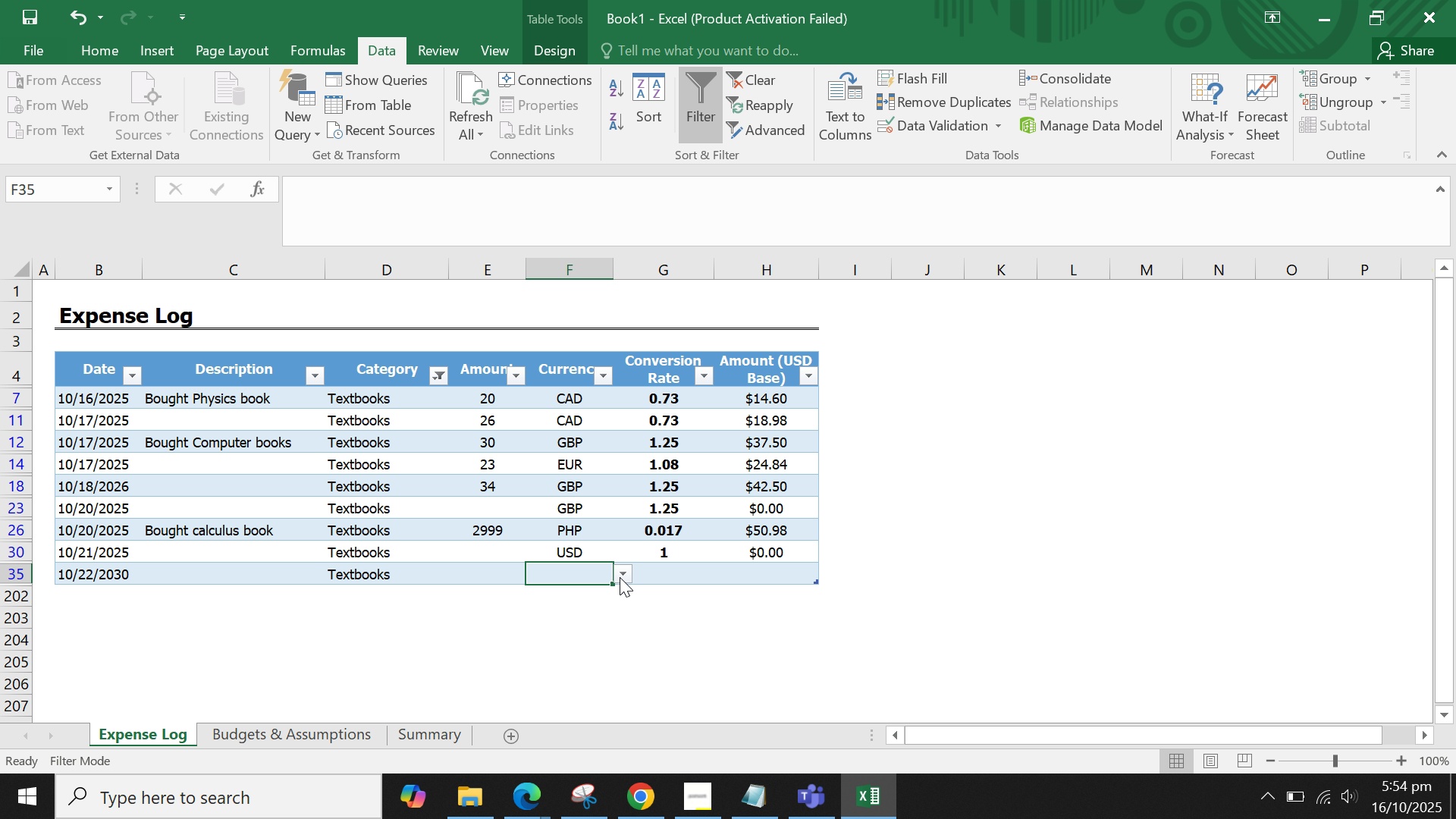 
left_click([620, 573])
 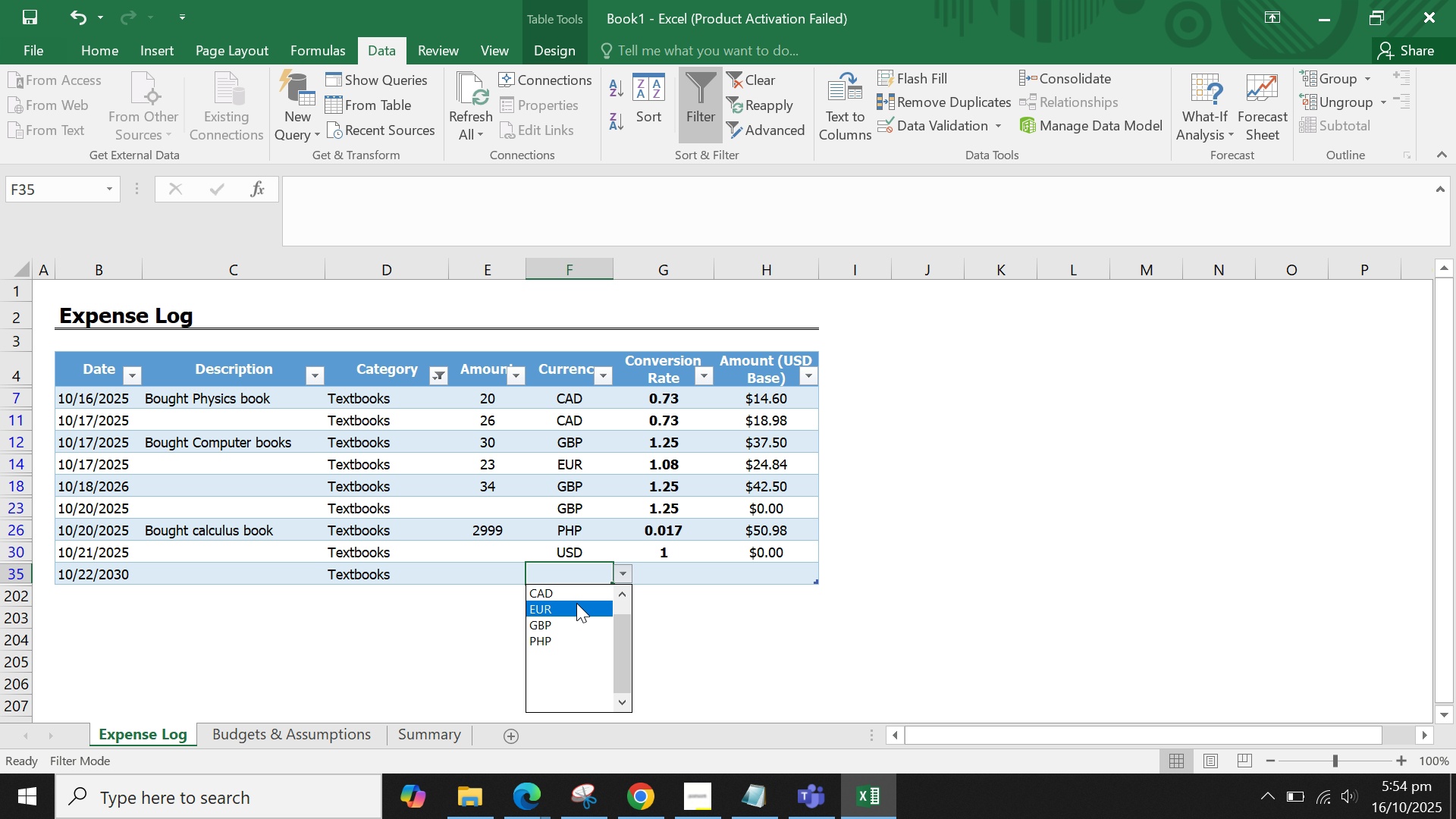 
left_click([576, 603])
 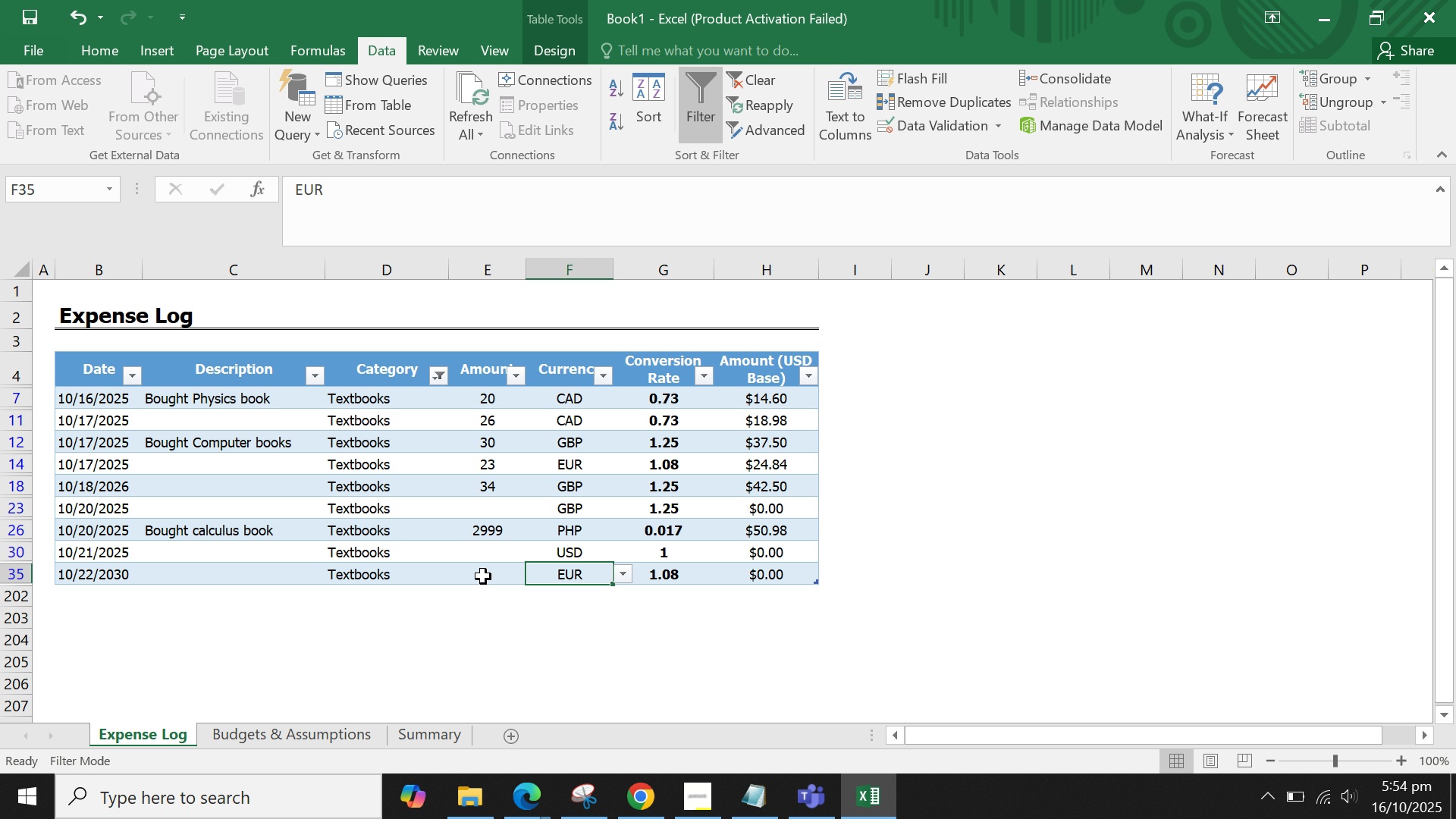 
left_click([483, 576])
 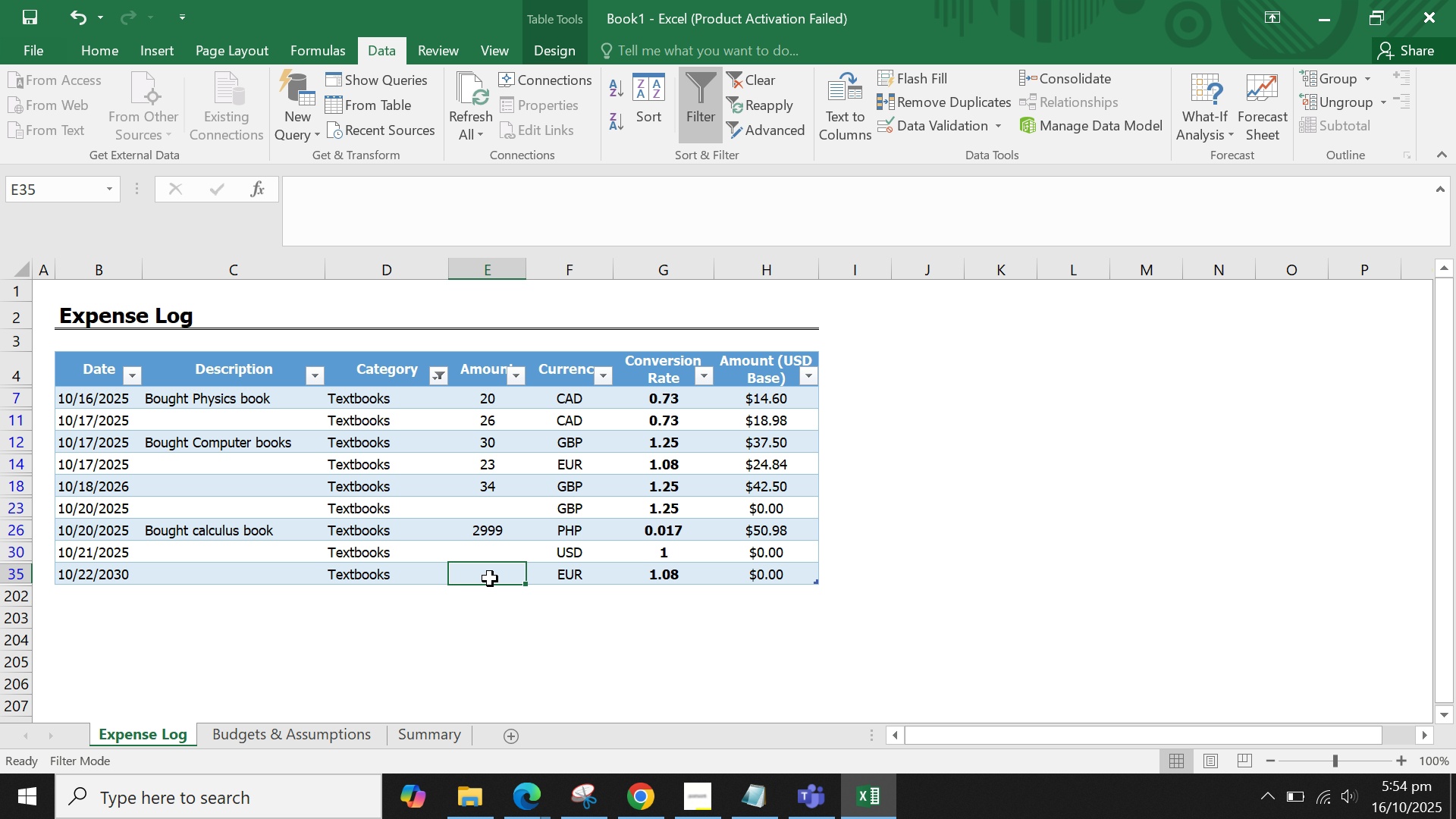 
type(50)
 